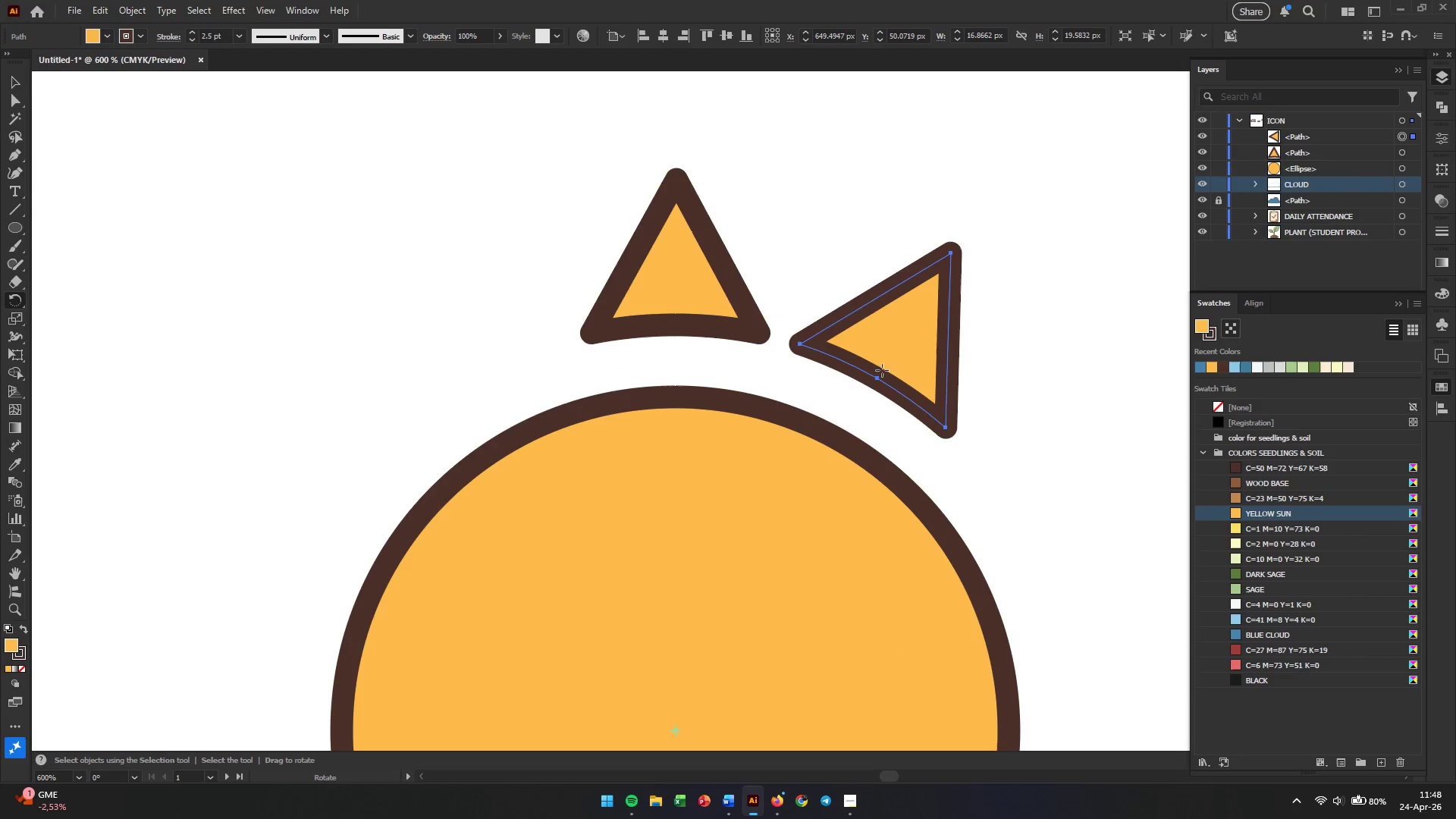 
hold_key(key=AltLeft, duration=6.09)
 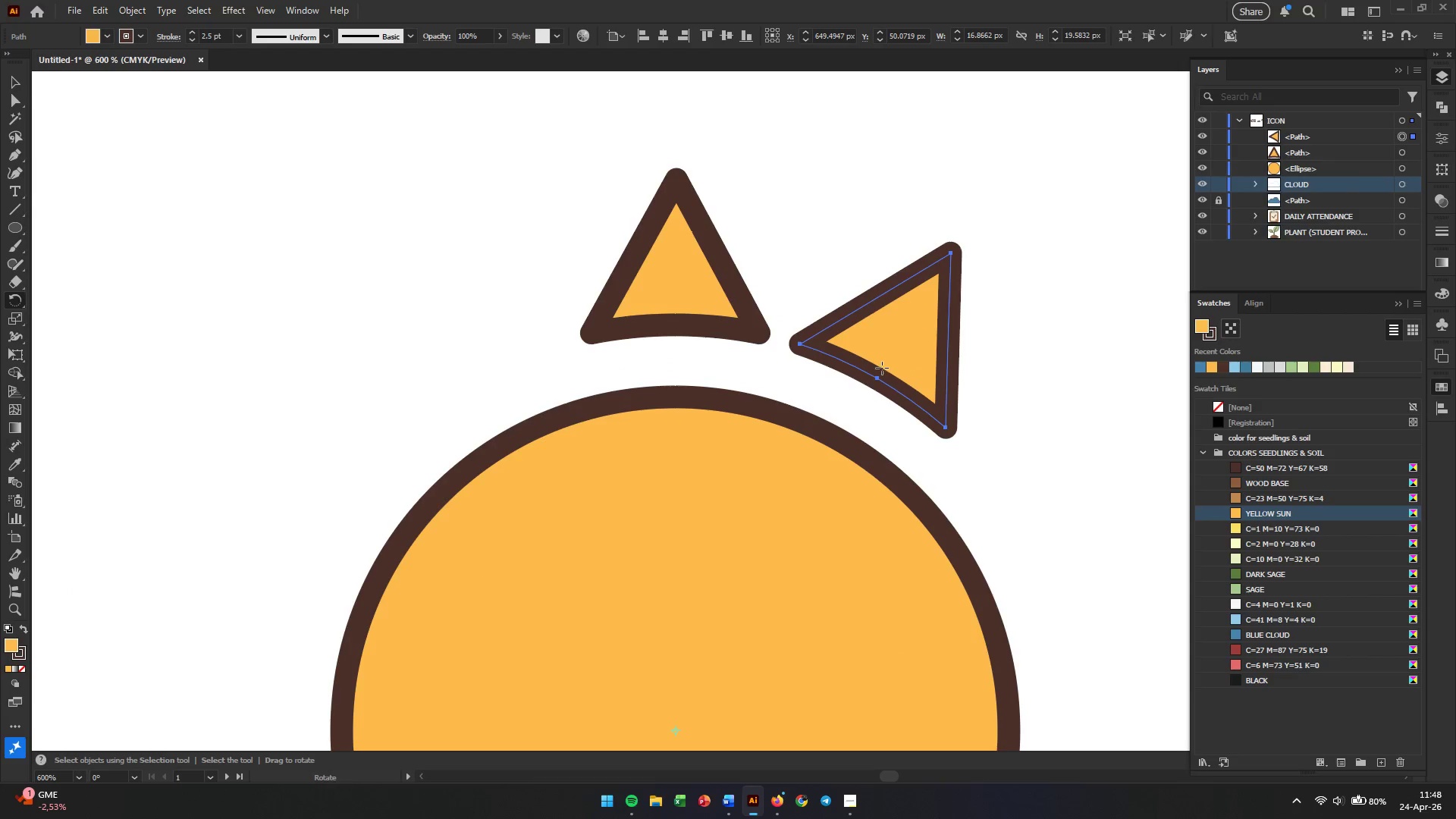 
hold_key(key=AltLeft, duration=0.48)
scroll: coordinate [882, 368], scroll_direction: down, amount: 4.0
 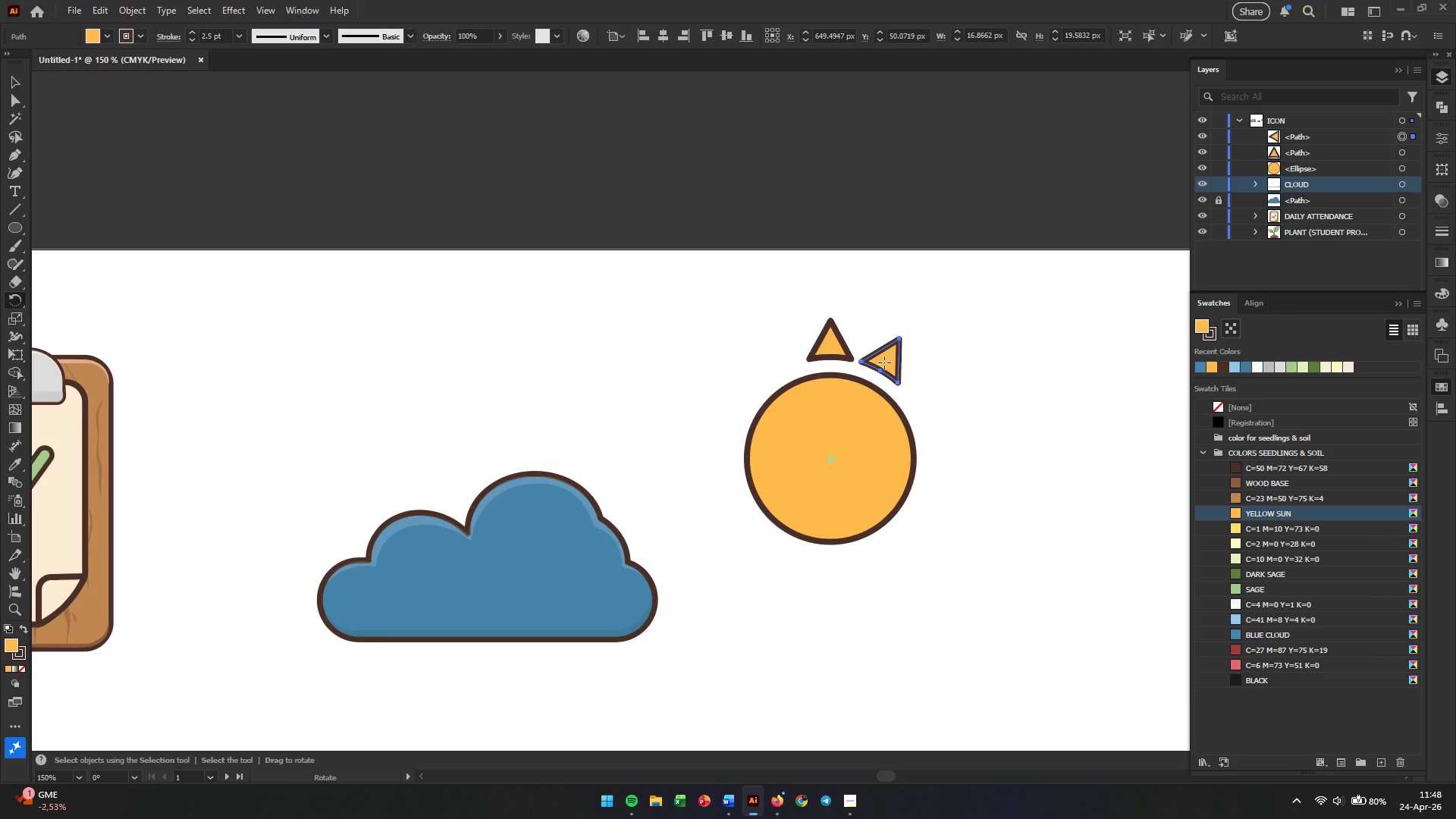 
key(Control+D)
 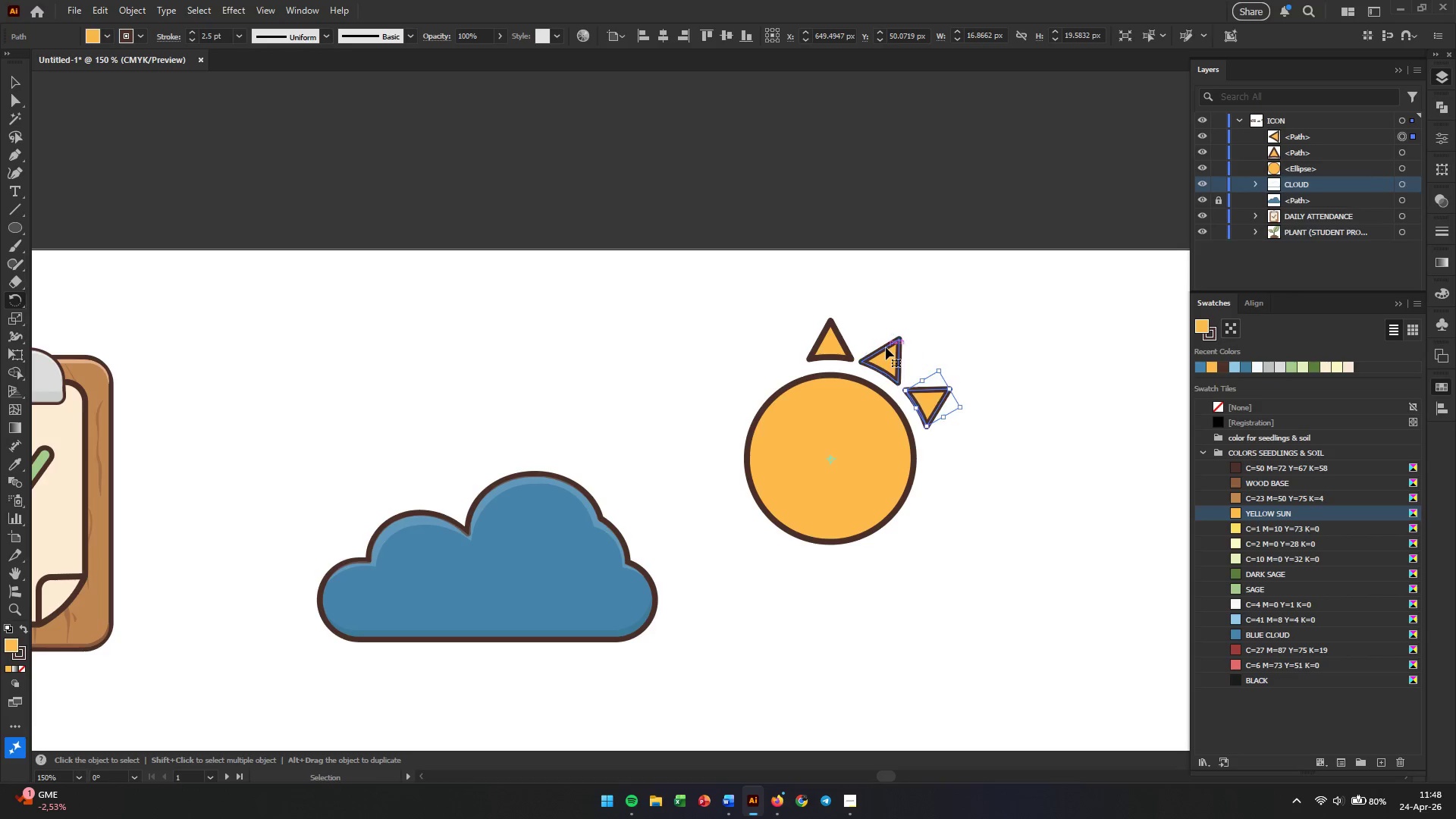 
key(Control+D)
 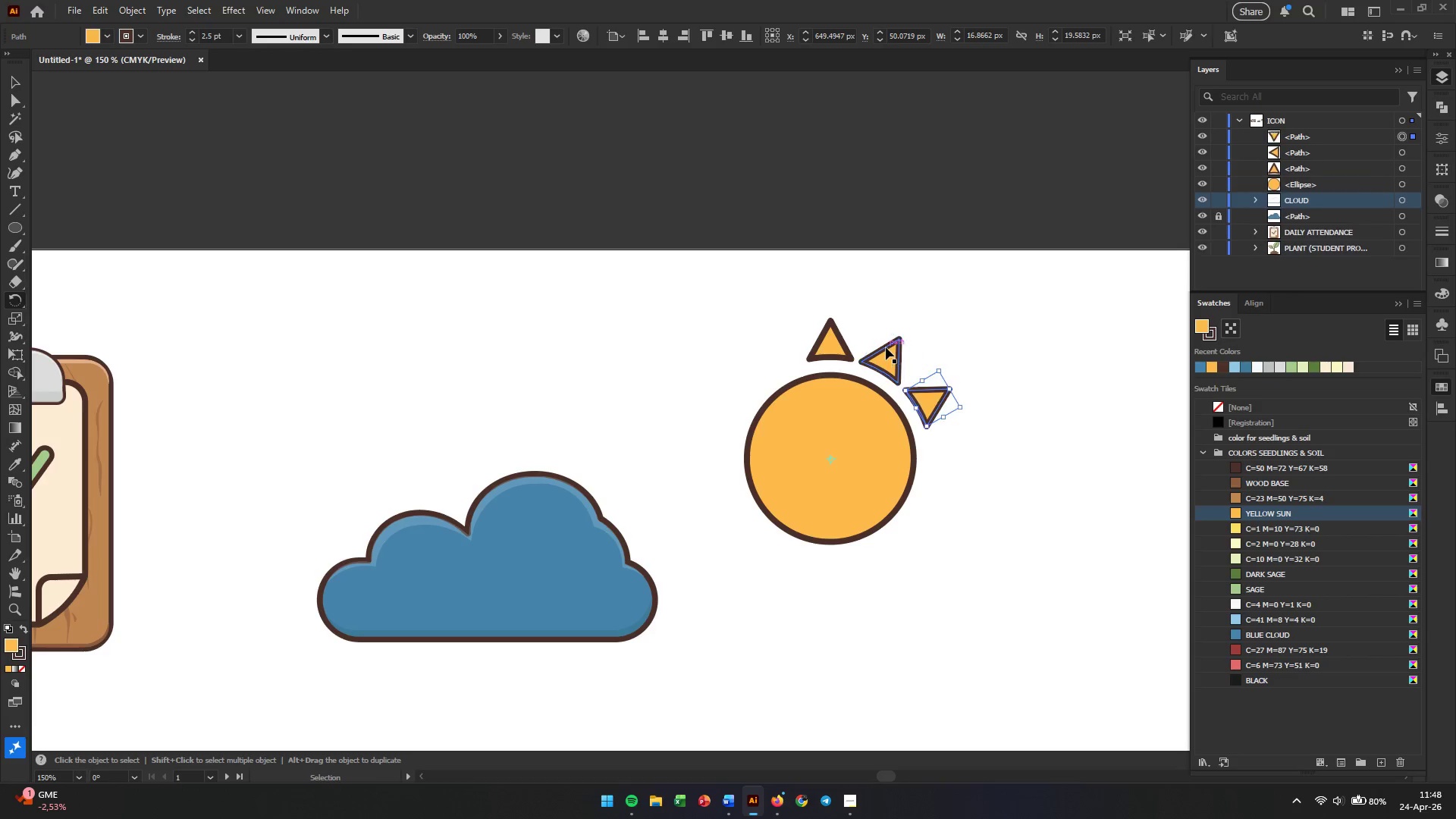 
key(Control+D)
 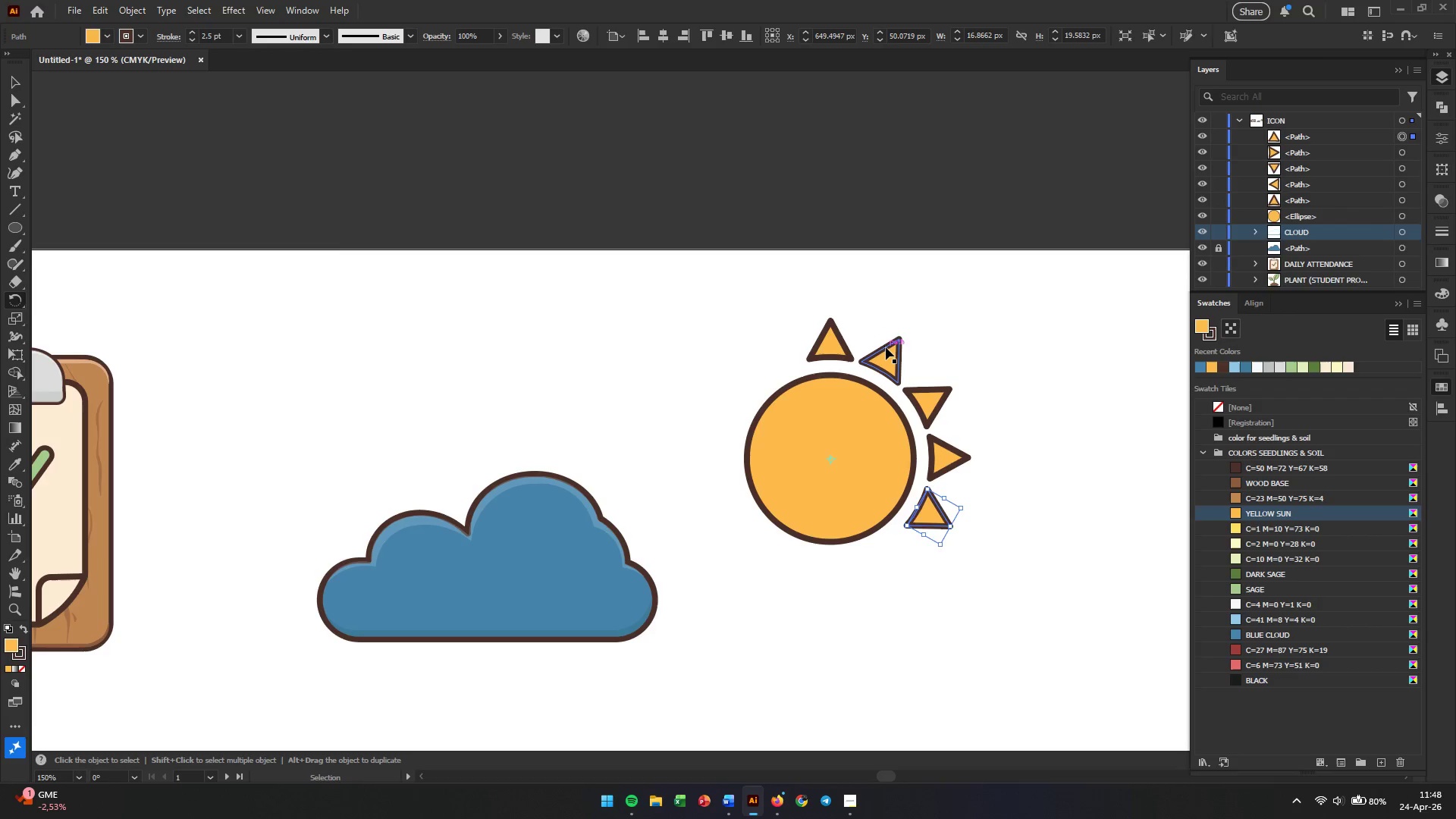 
key(Control+D)
 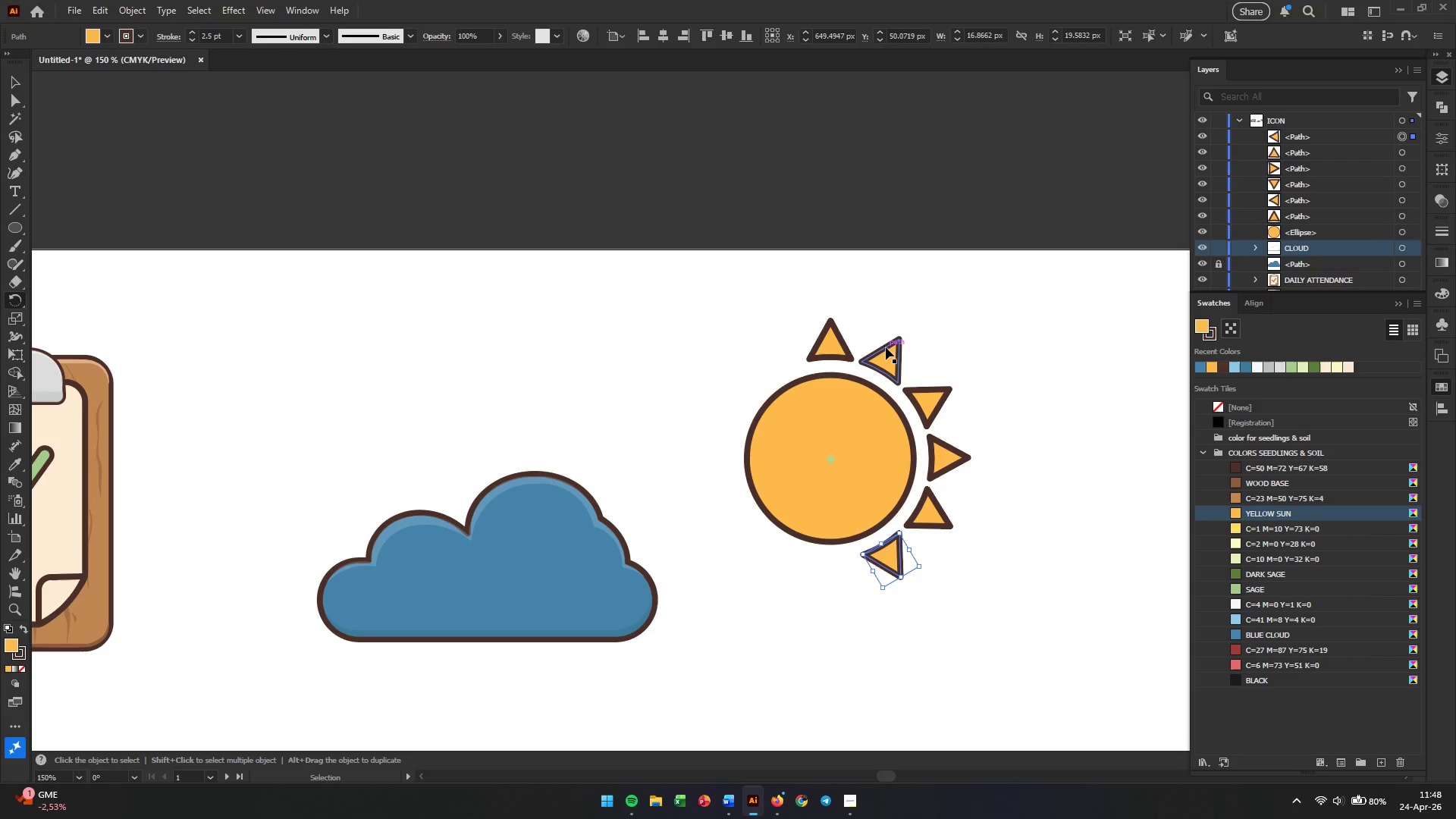 
key(Control+D)
 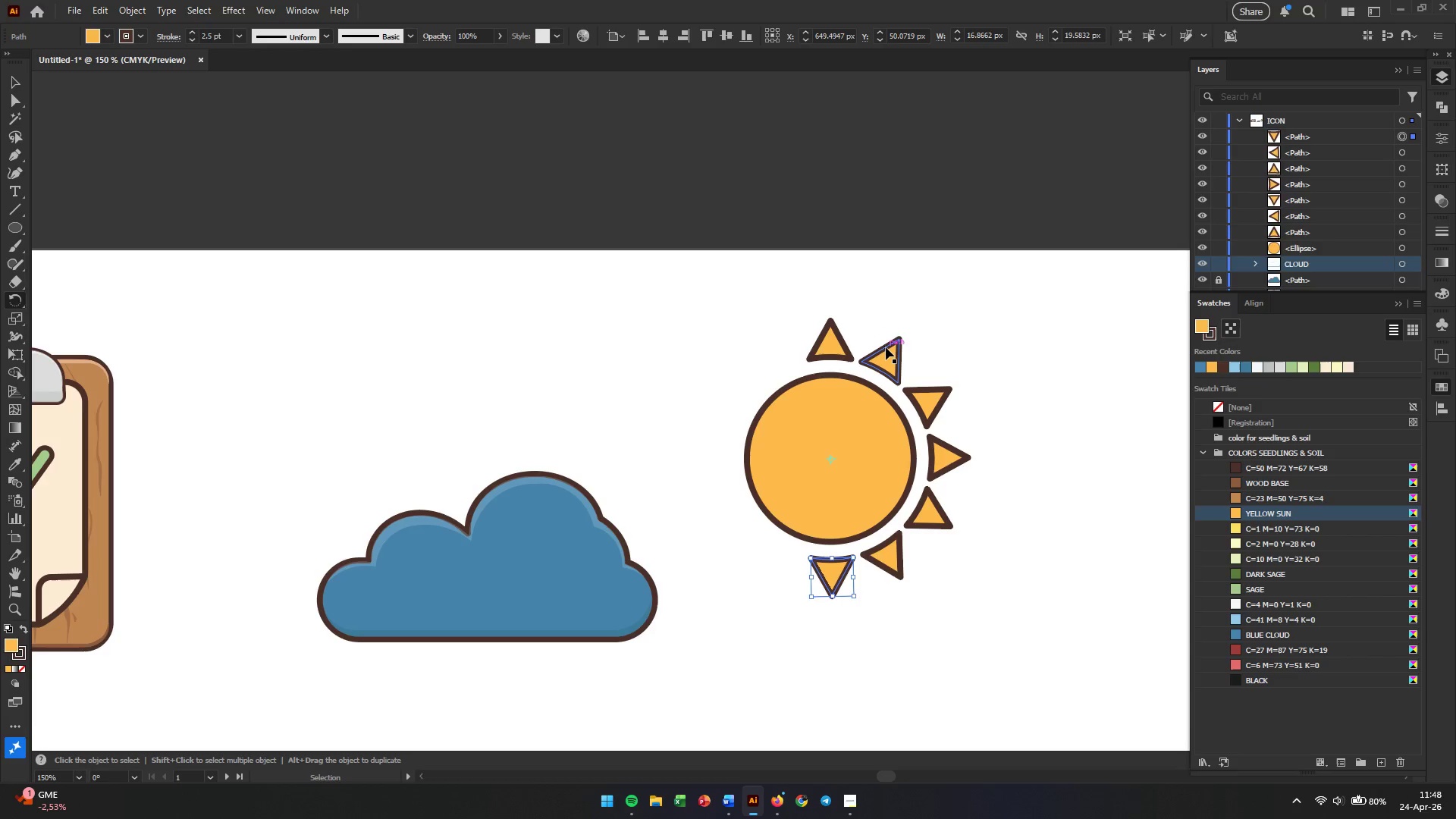 
key(Control+D)
 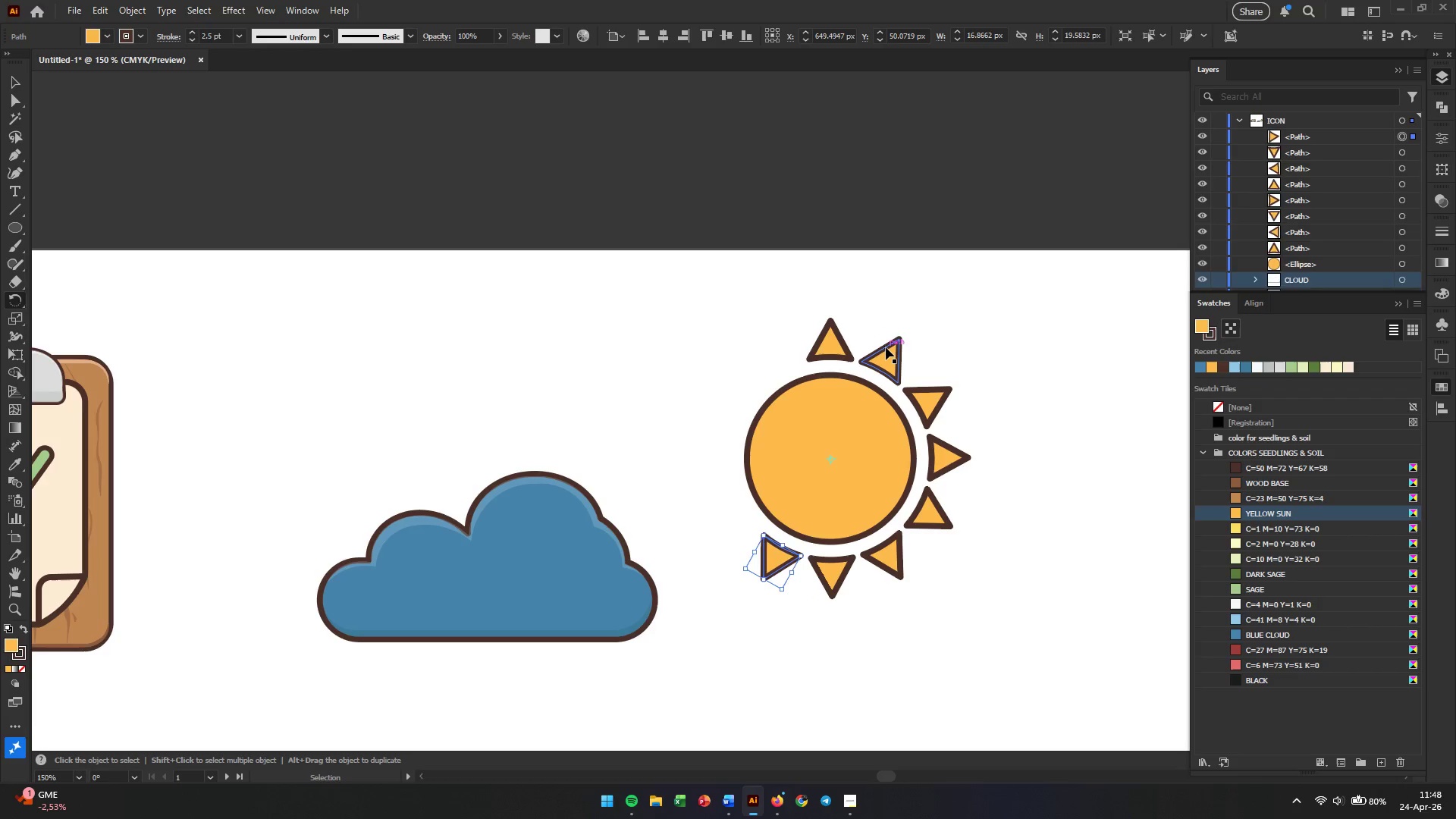 
key(Control+D)
 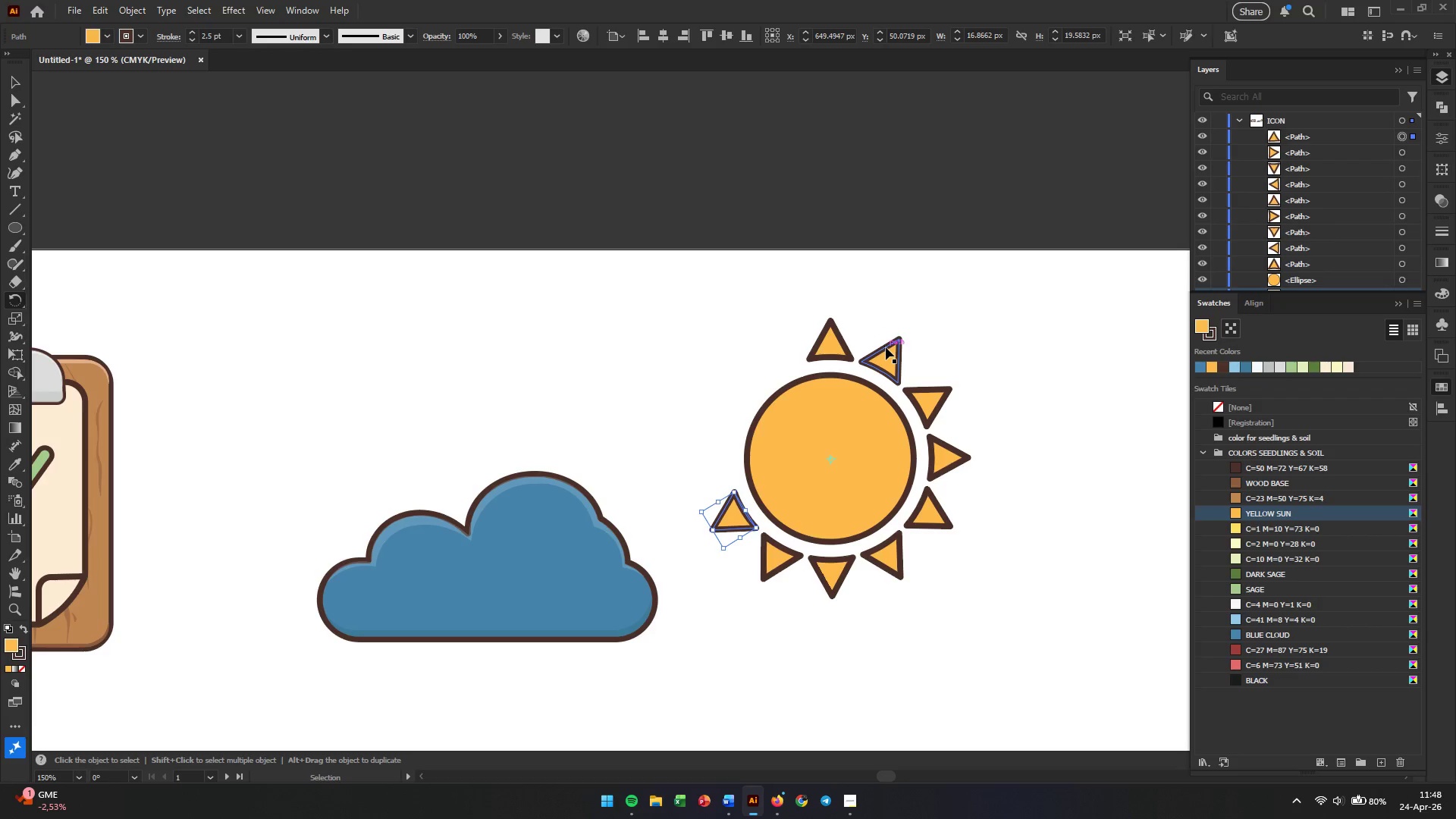 
key(Control+D)
 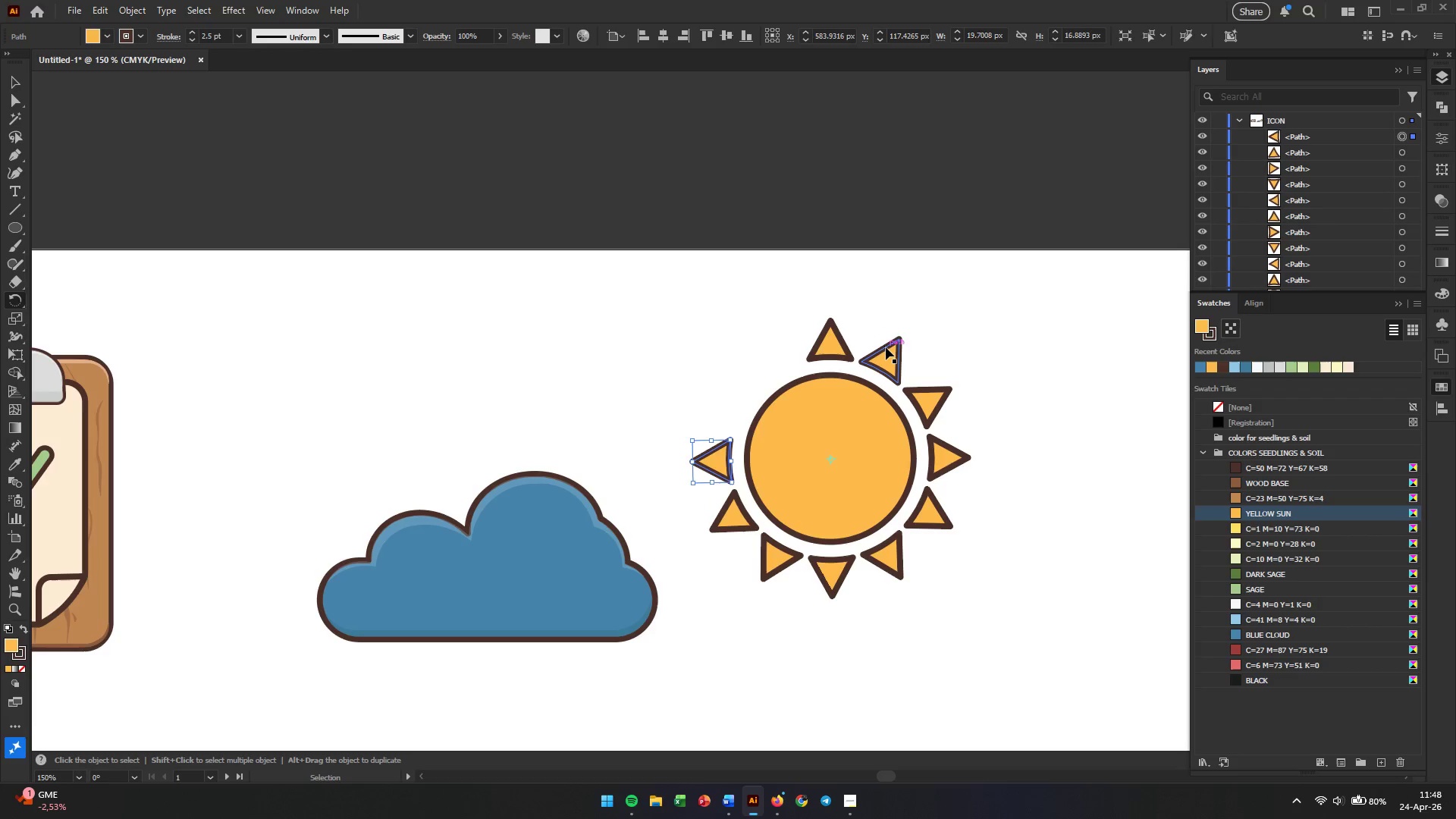 
key(Control+D)
 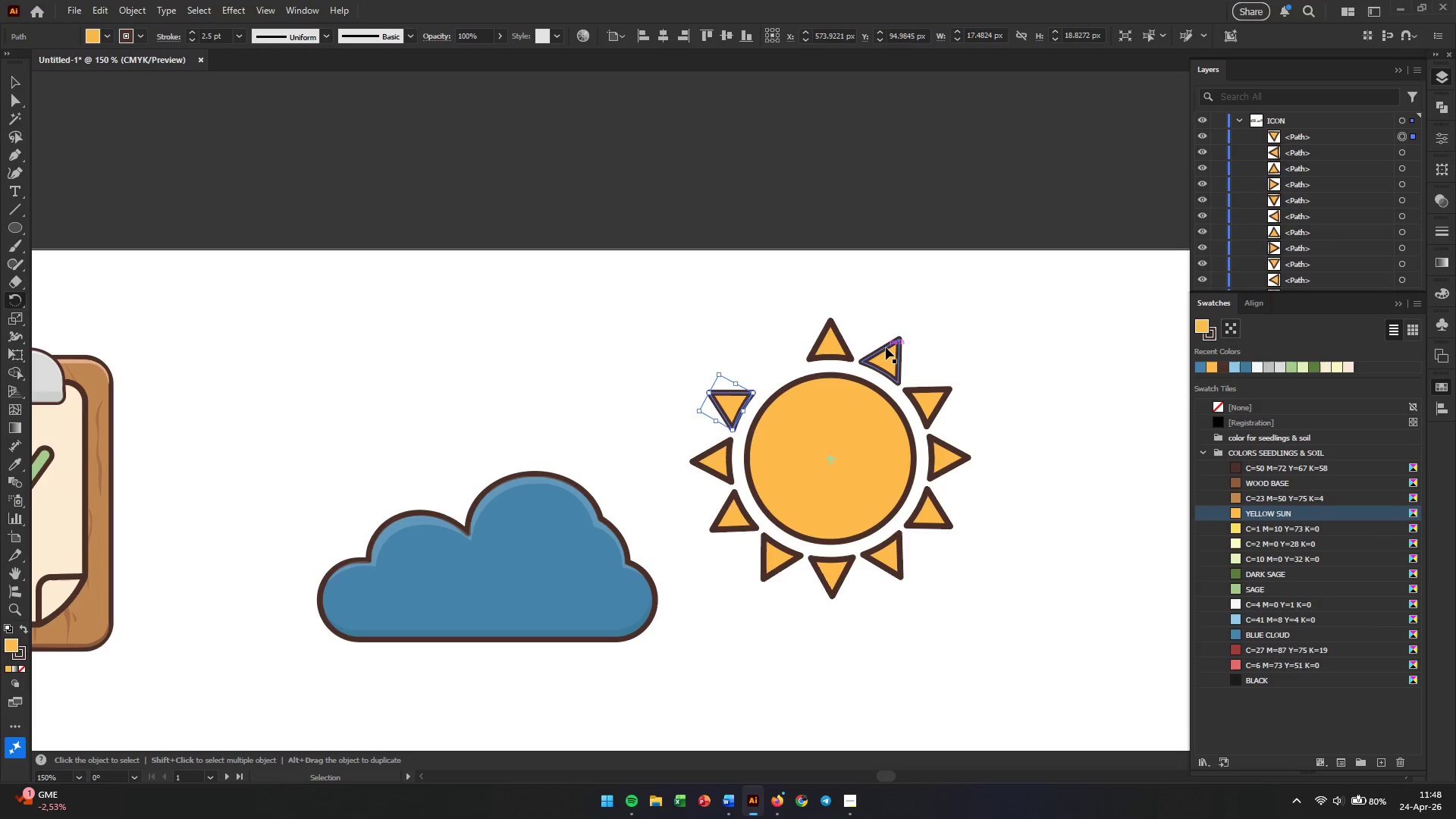 
key(Control+D)
 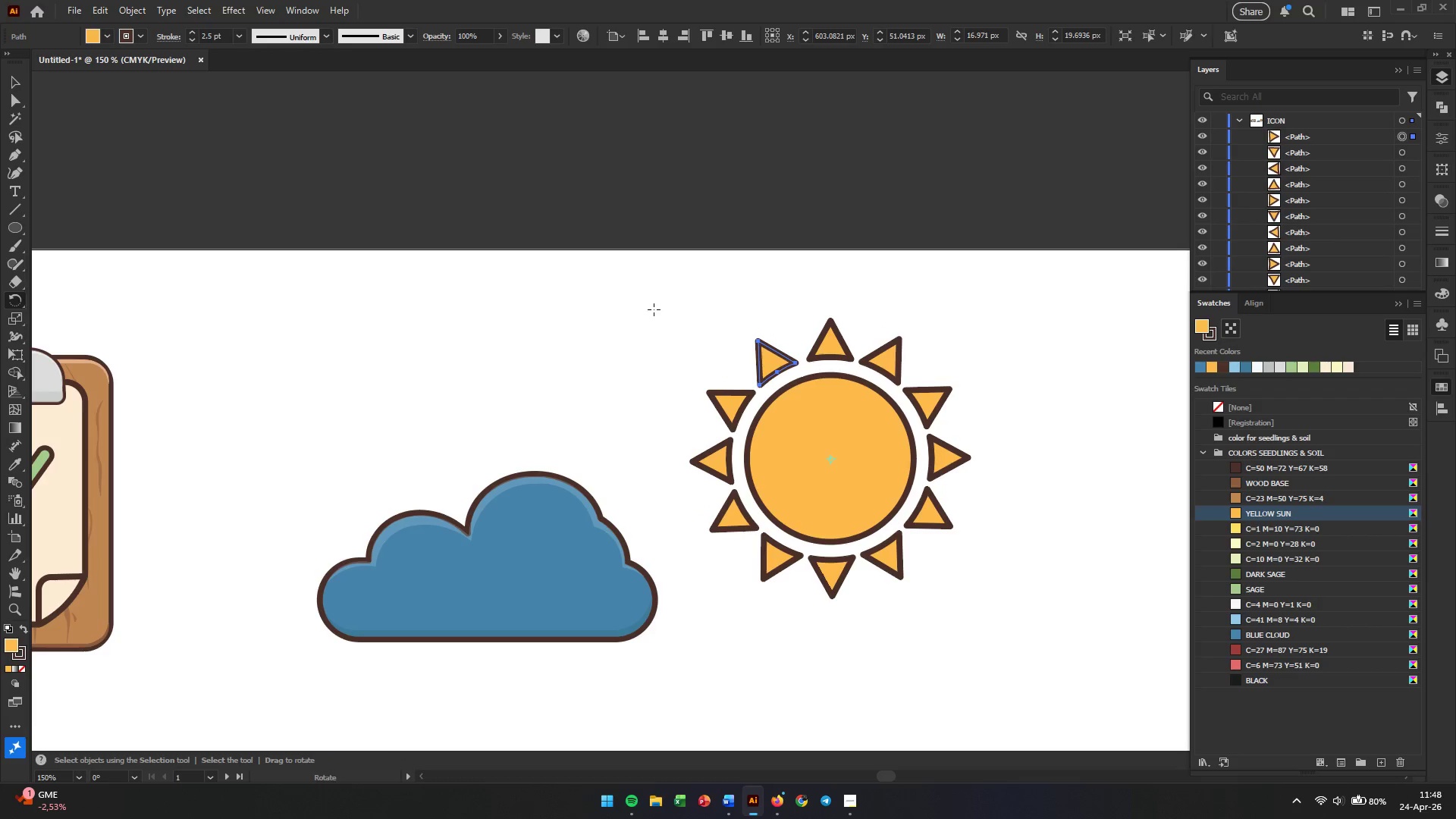 
key(V)
 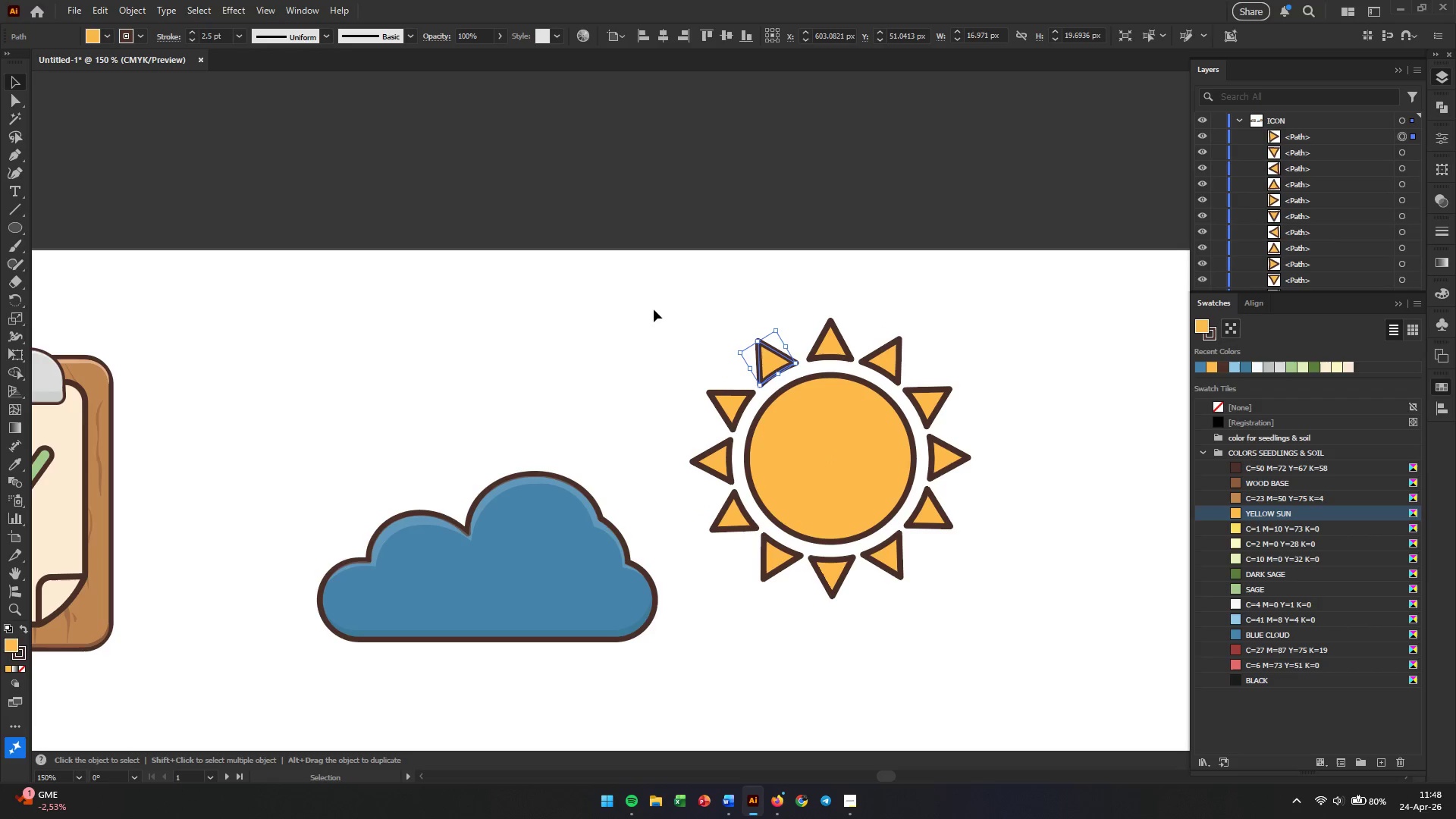 
left_click([654, 309])
 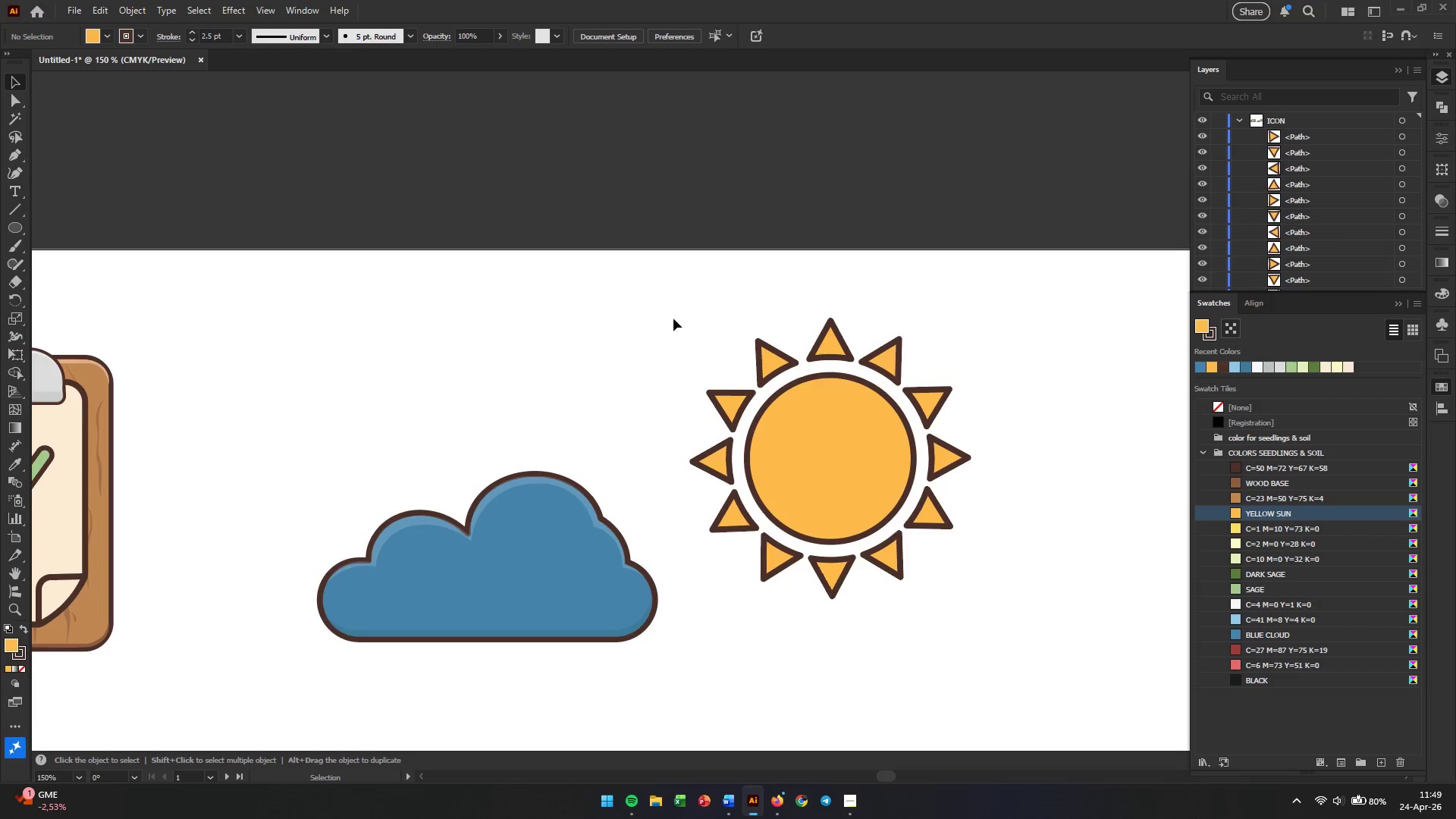 
left_click_drag(start_coordinate=[658, 312], to_coordinate=[700, 335])
 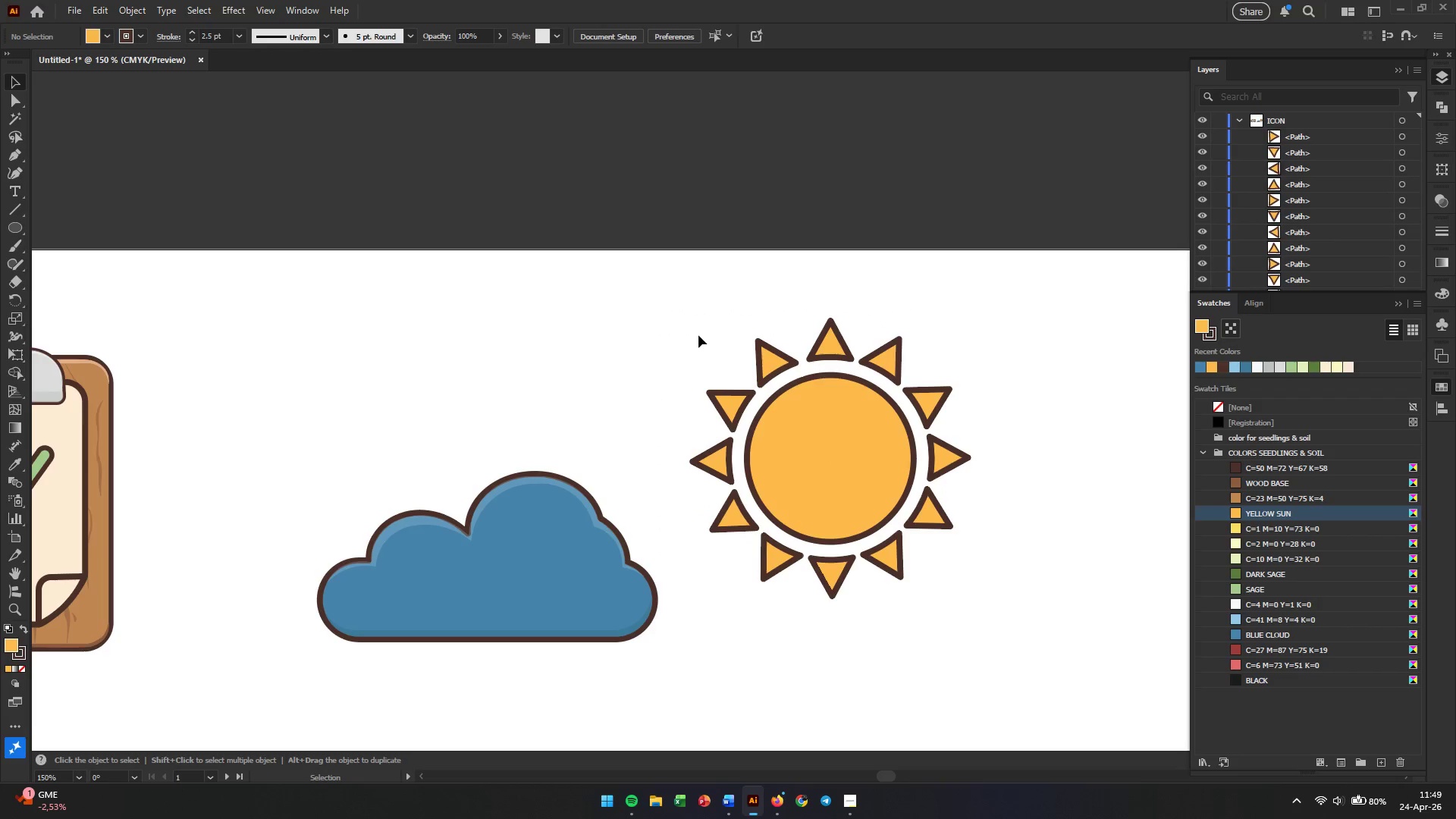 
left_click([702, 333])
 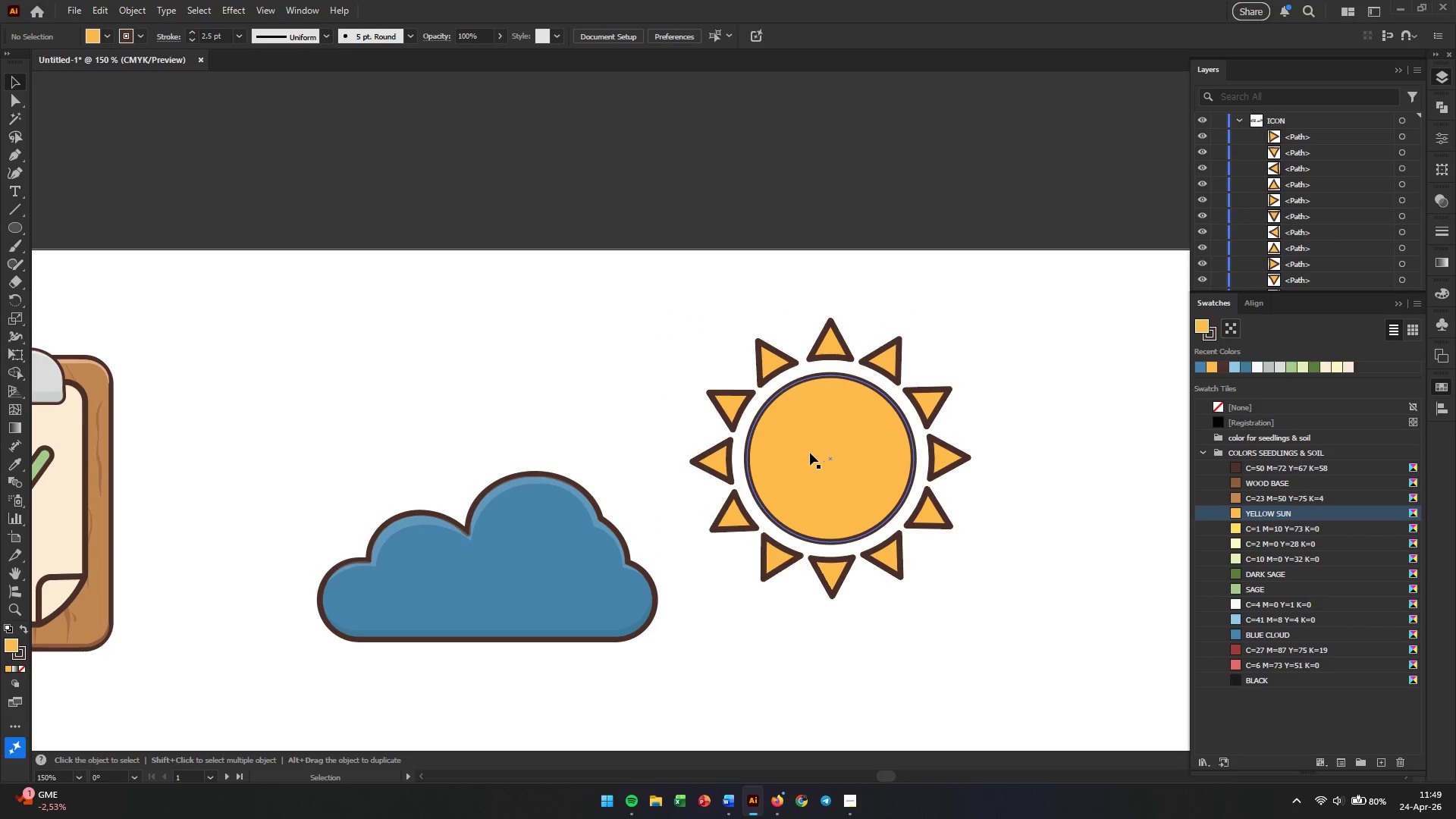 
hold_key(key=AltLeft, duration=3.92)
scroll: coordinate [788, 454], scroll_direction: up, amount: 2.0
 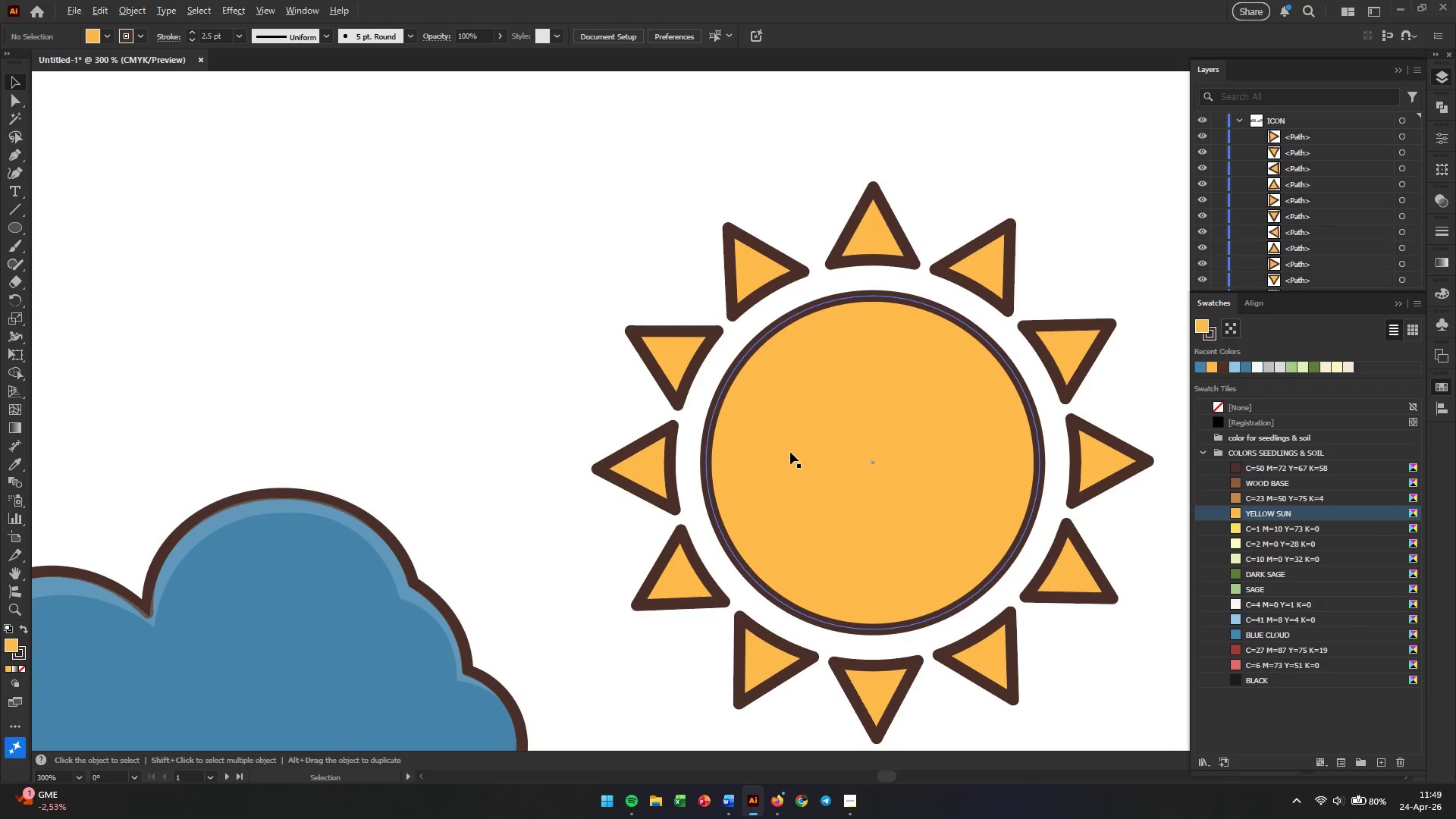 
scroll: coordinate [790, 452], scroll_direction: down, amount: 1.0
 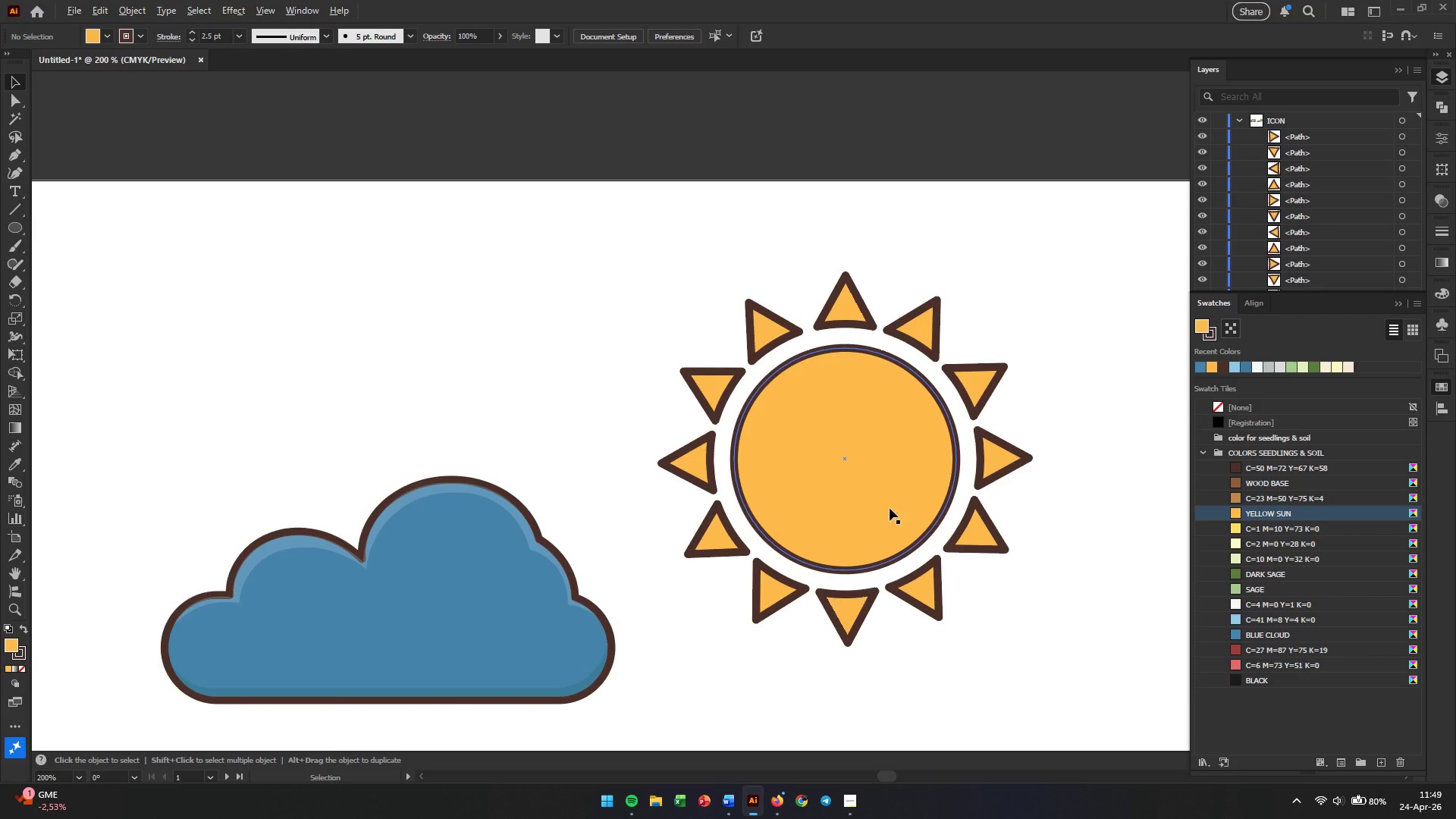 
scroll: coordinate [937, 528], scroll_direction: up, amount: 1.0
 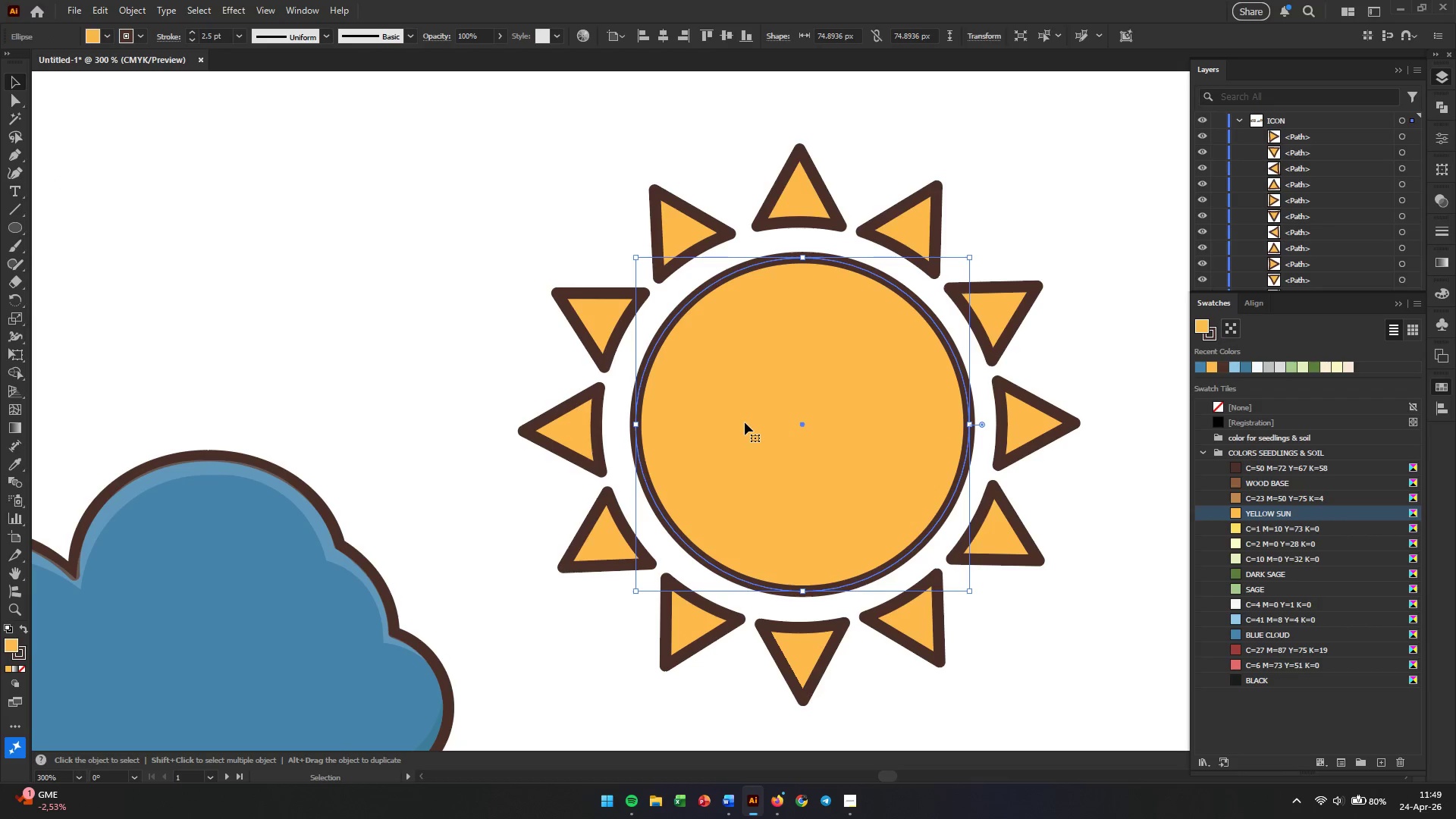 
key(Control+Z)
 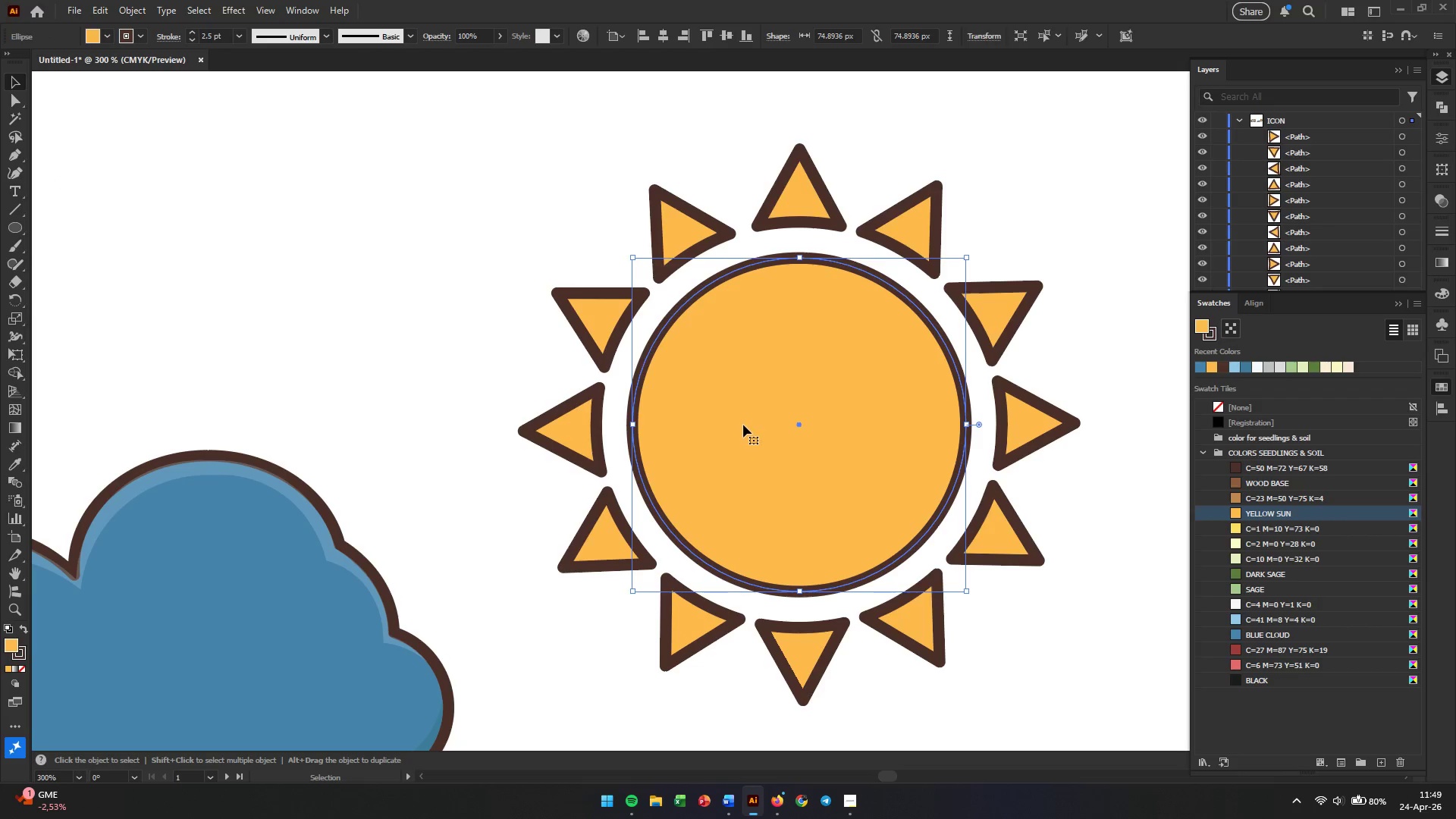 
key(Control+2)
 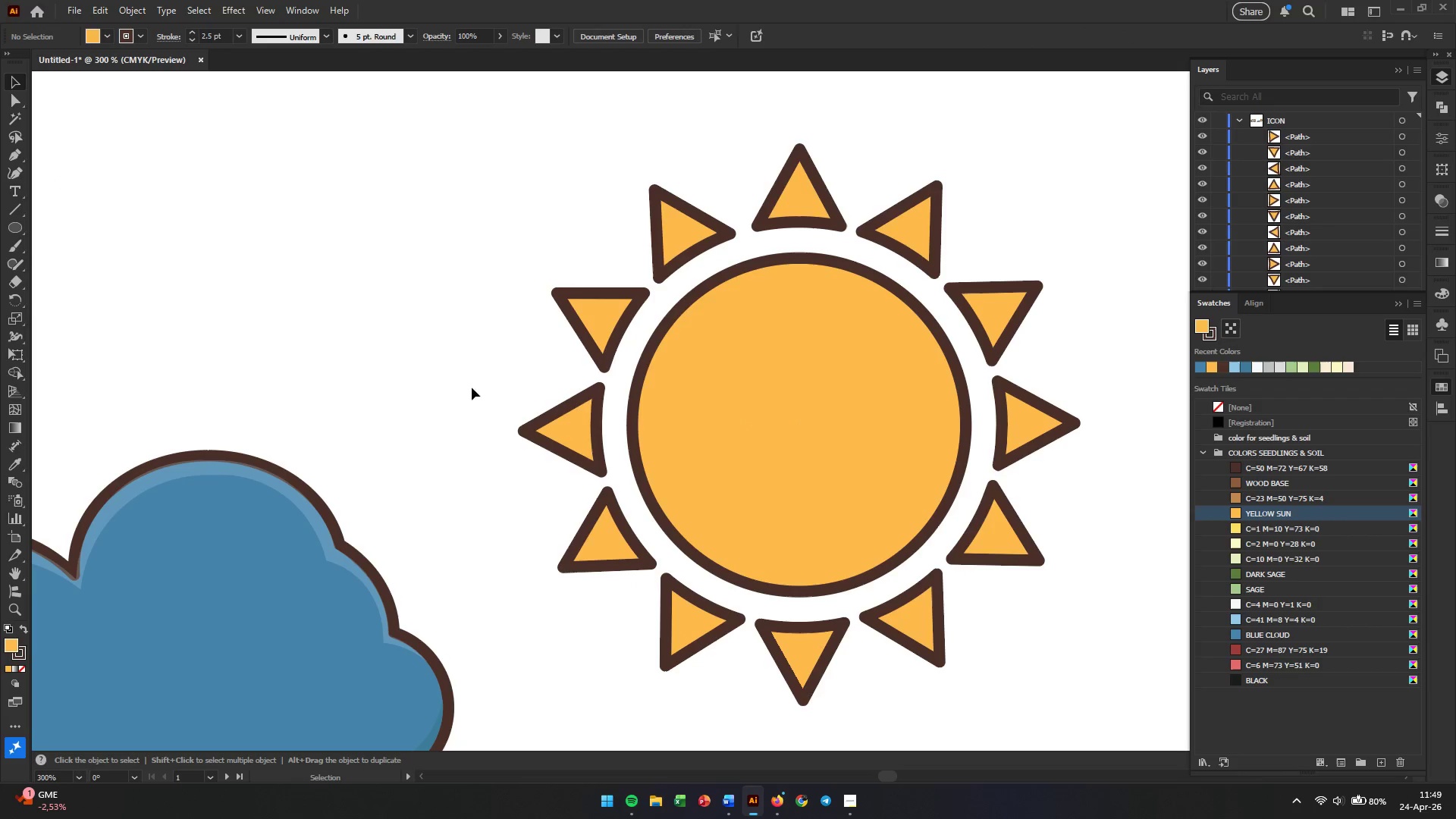 
left_click([401, 386])
 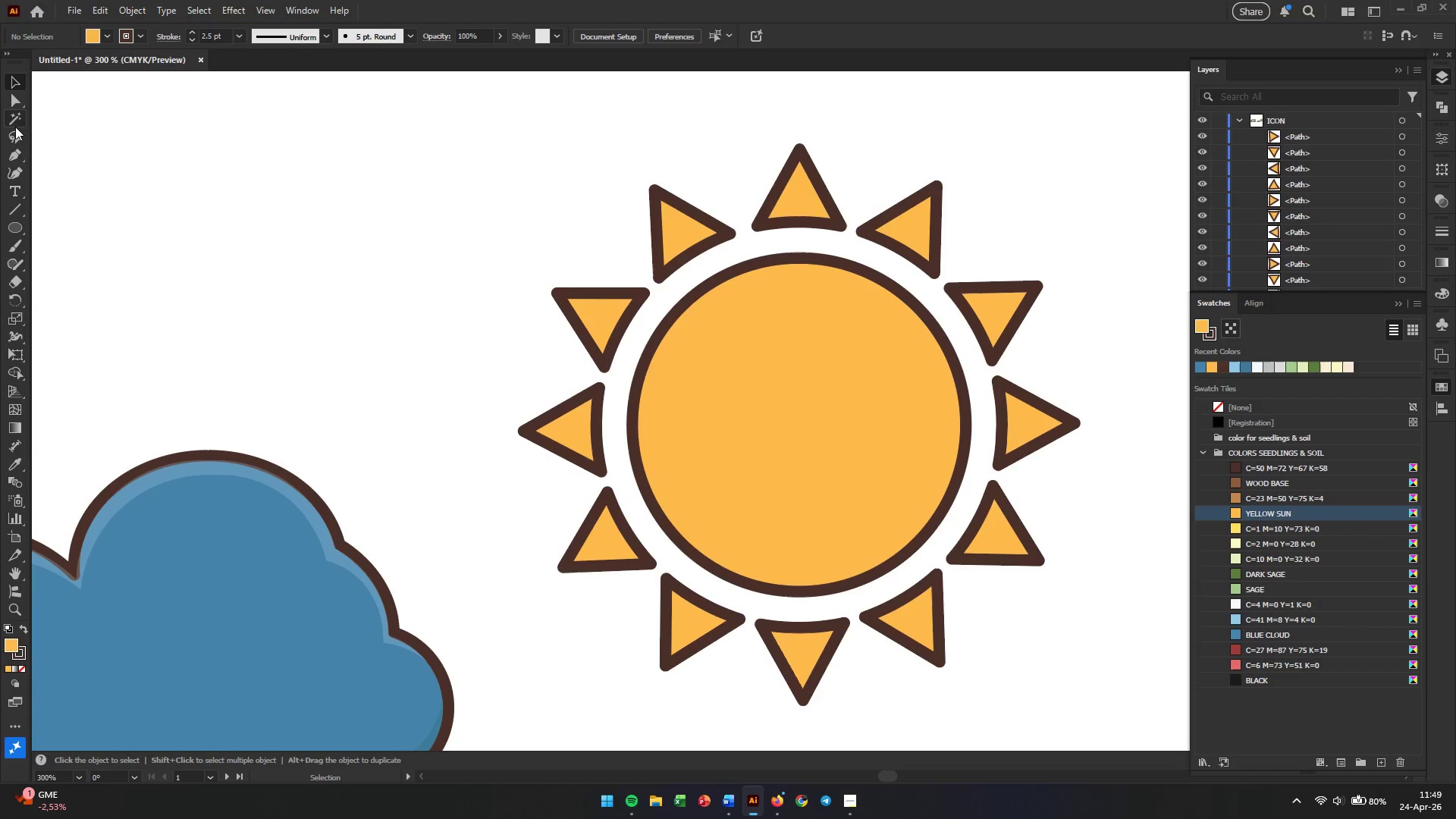 
left_click([20, 158])
 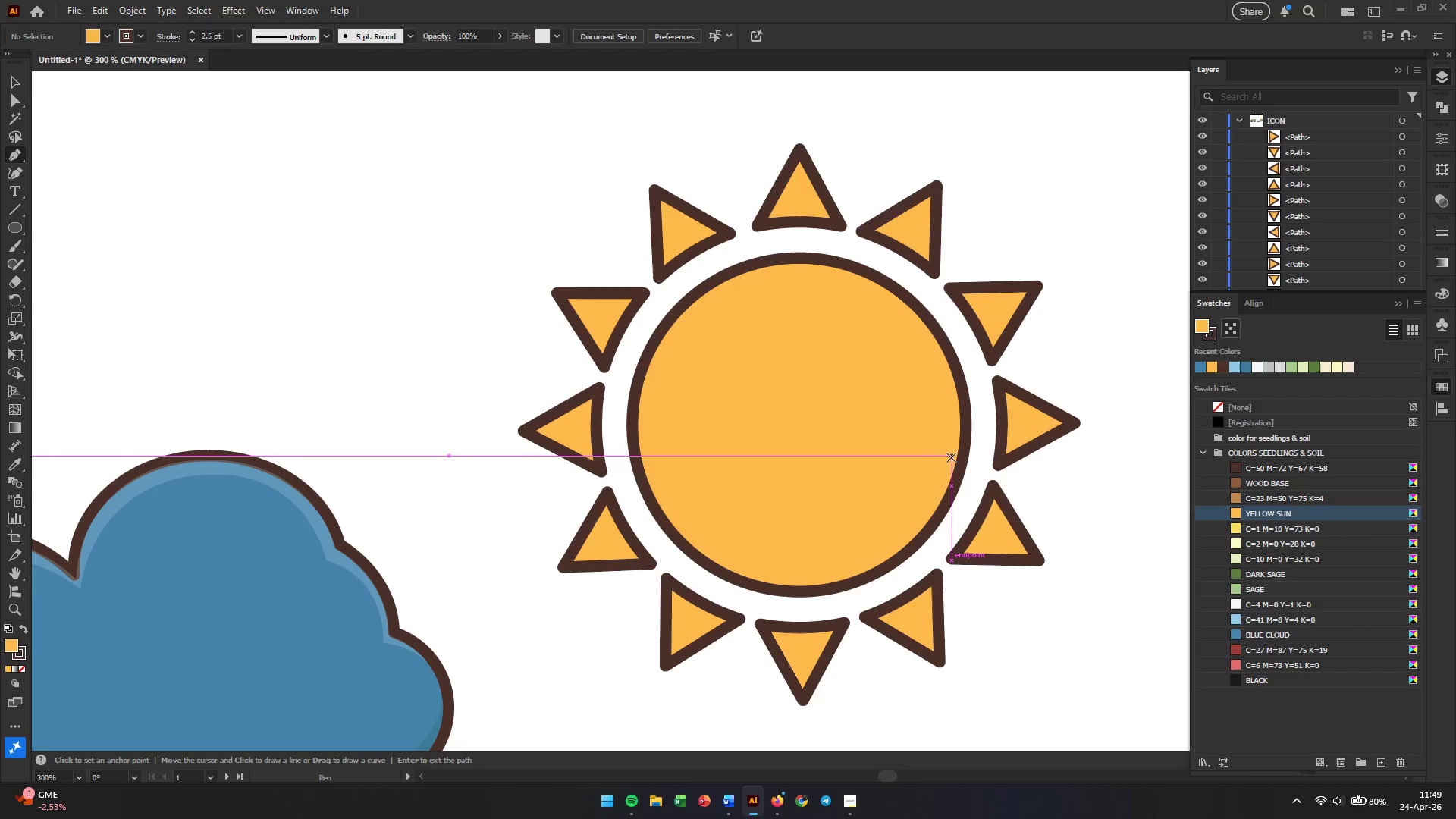 
left_click([958, 457])
 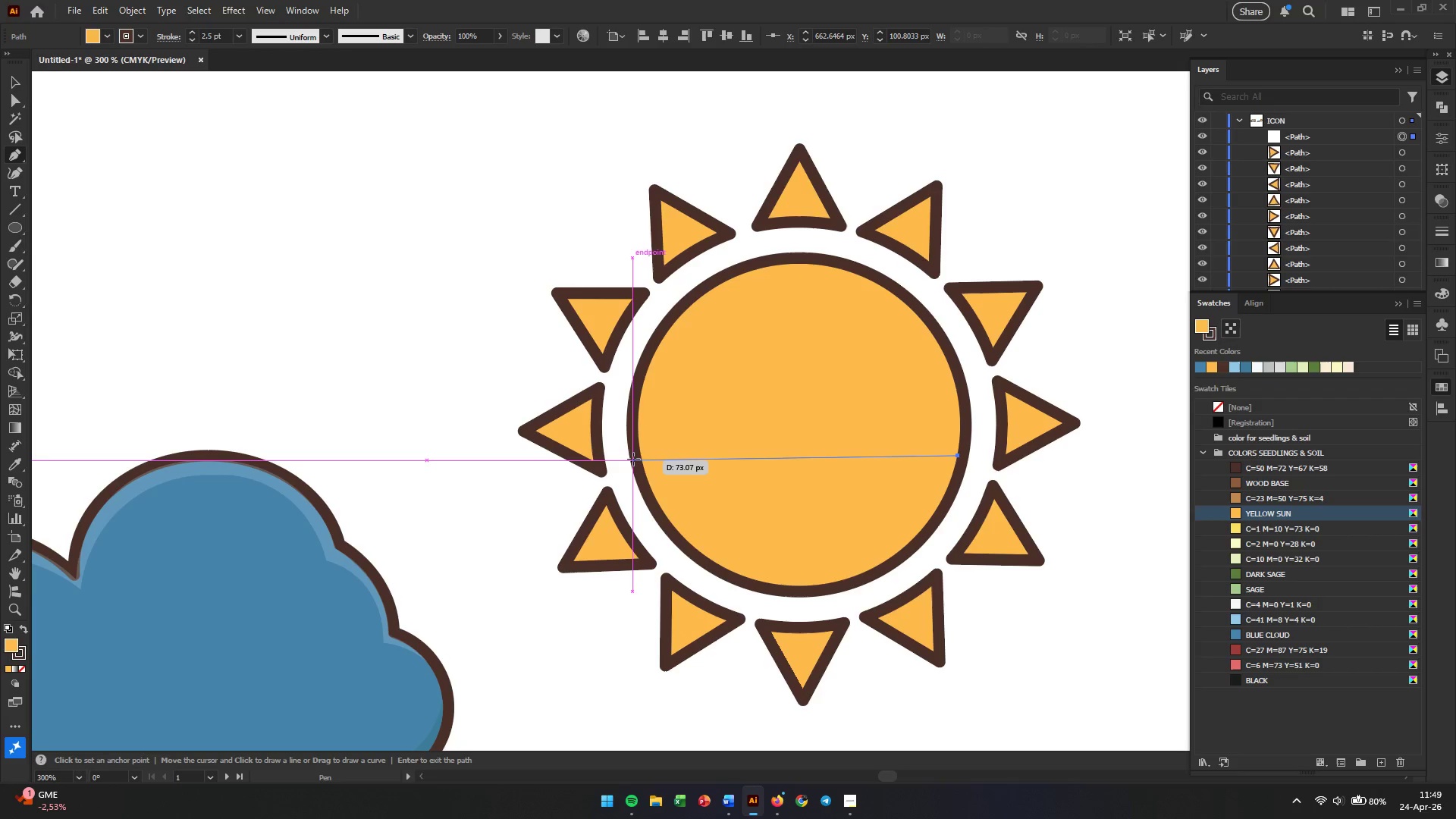 
wait(11.11)
 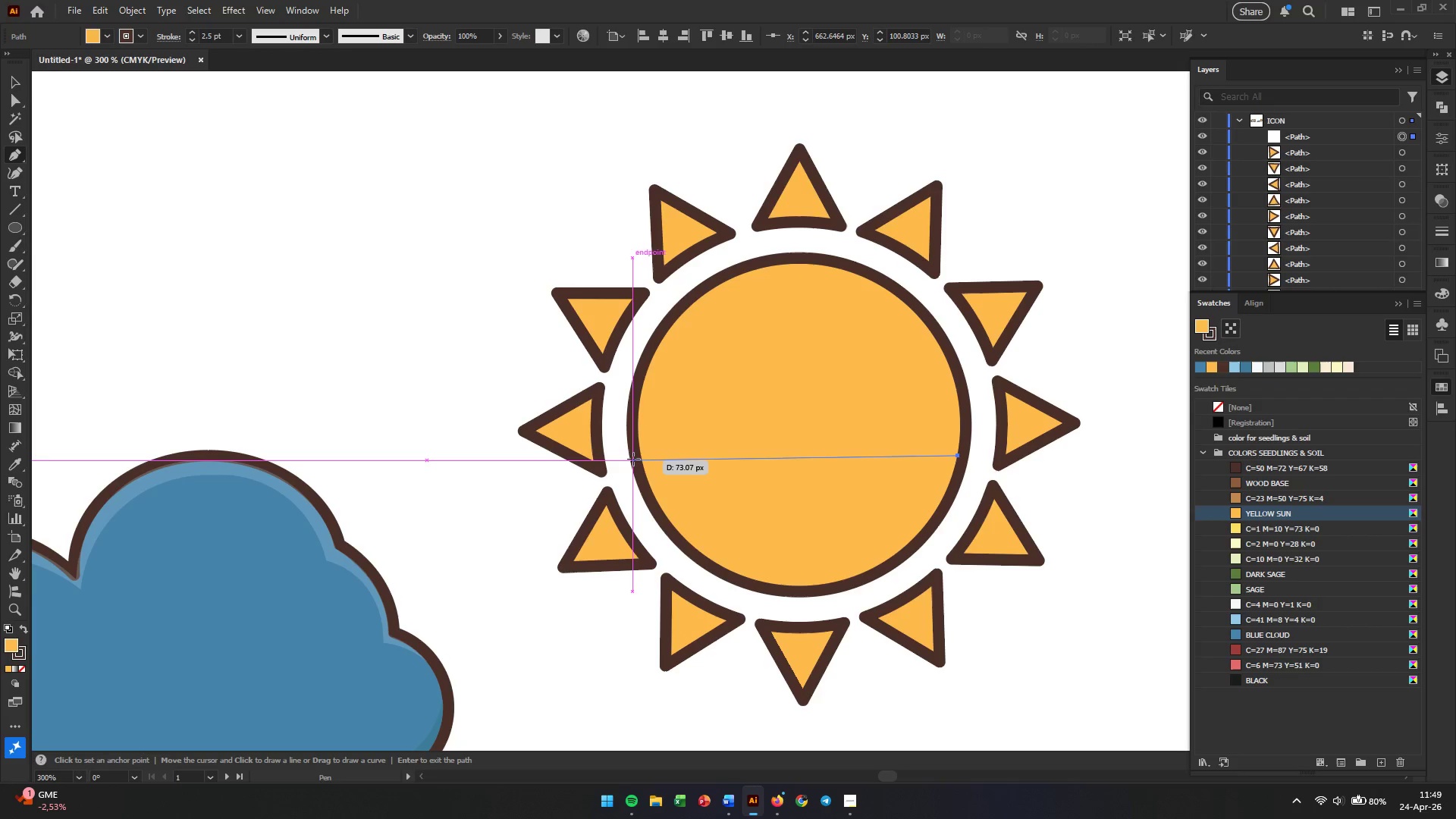 
left_click([642, 460])
 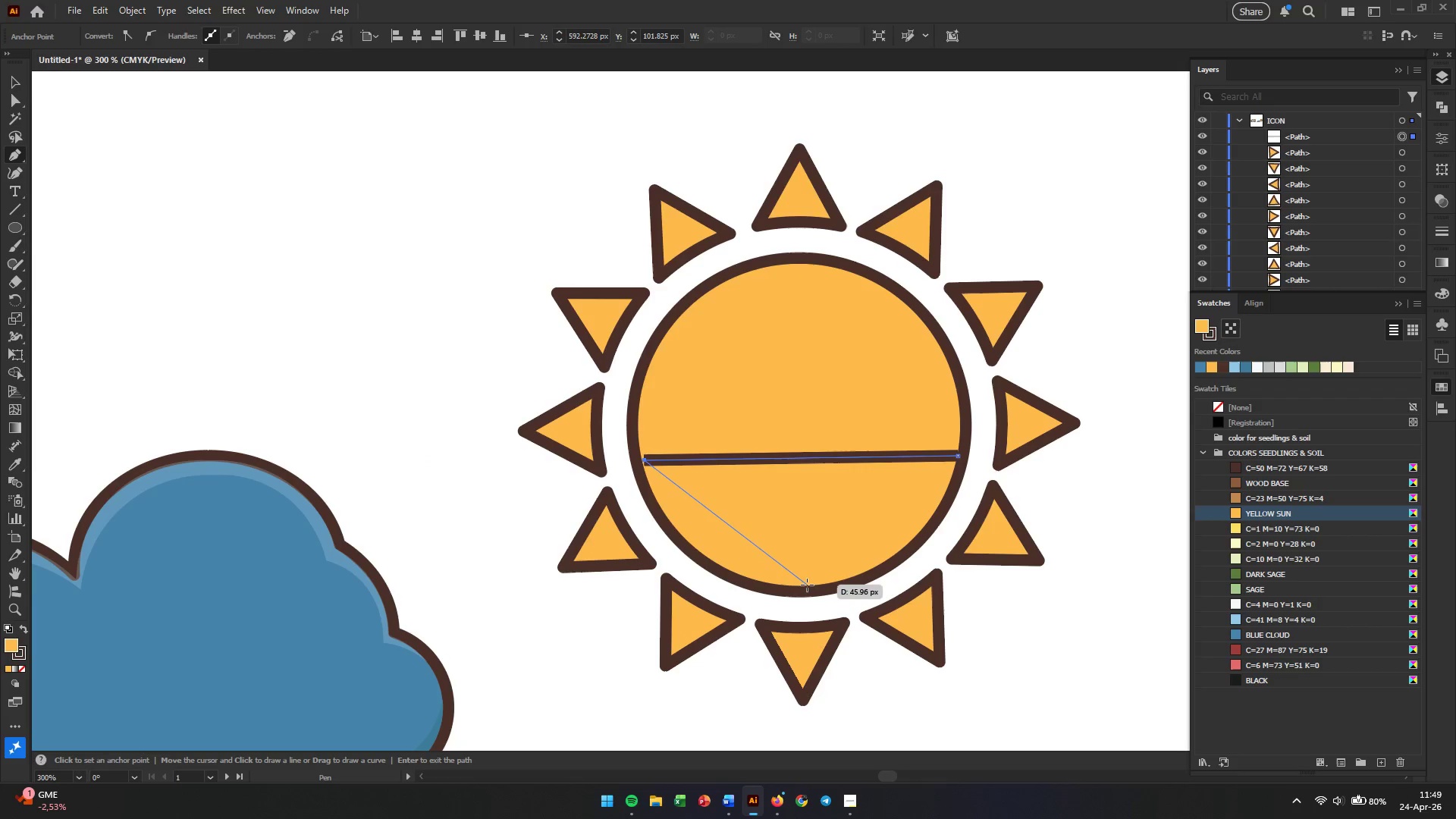 
left_click([807, 585])
 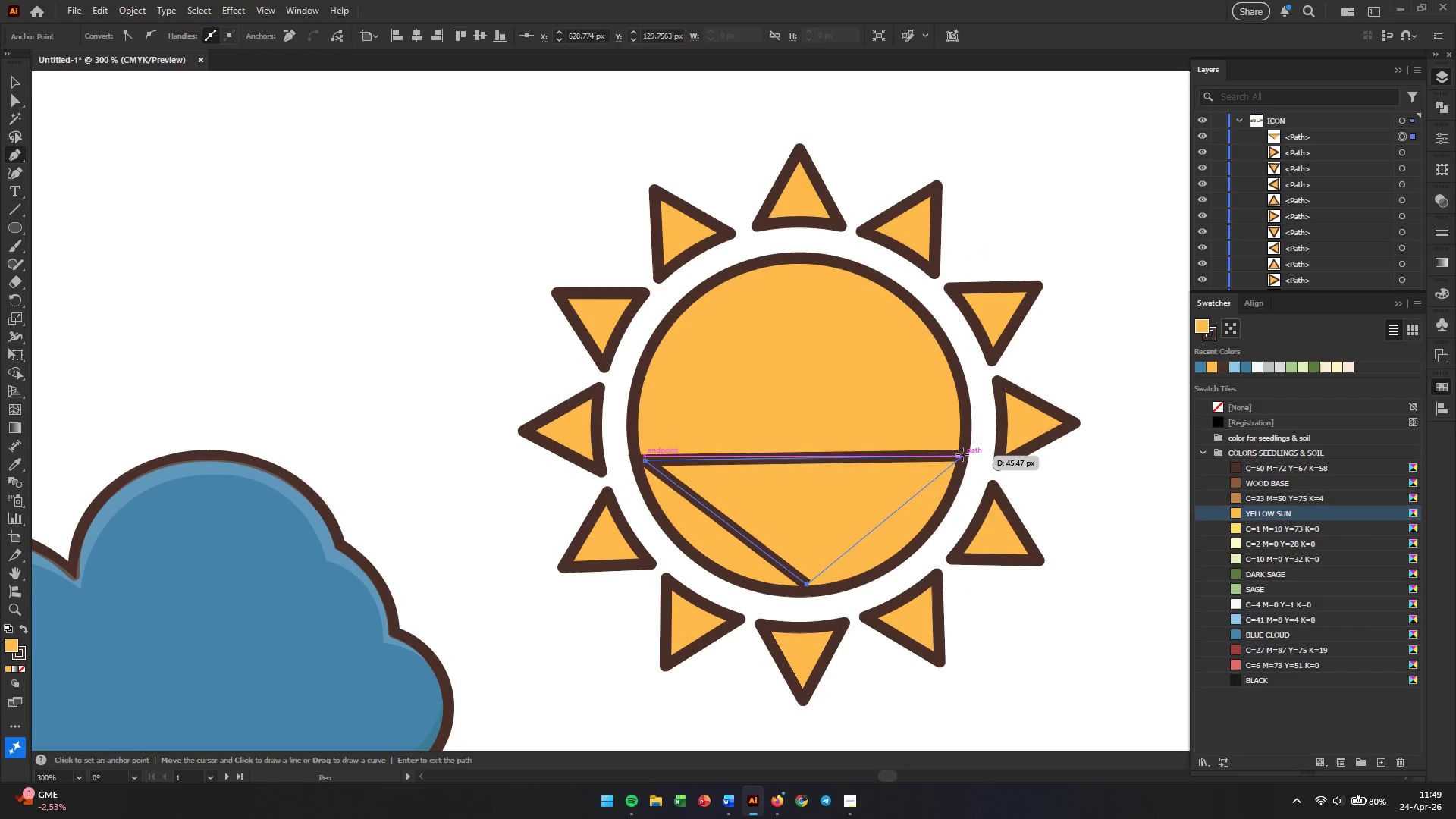 
left_click([960, 457])
 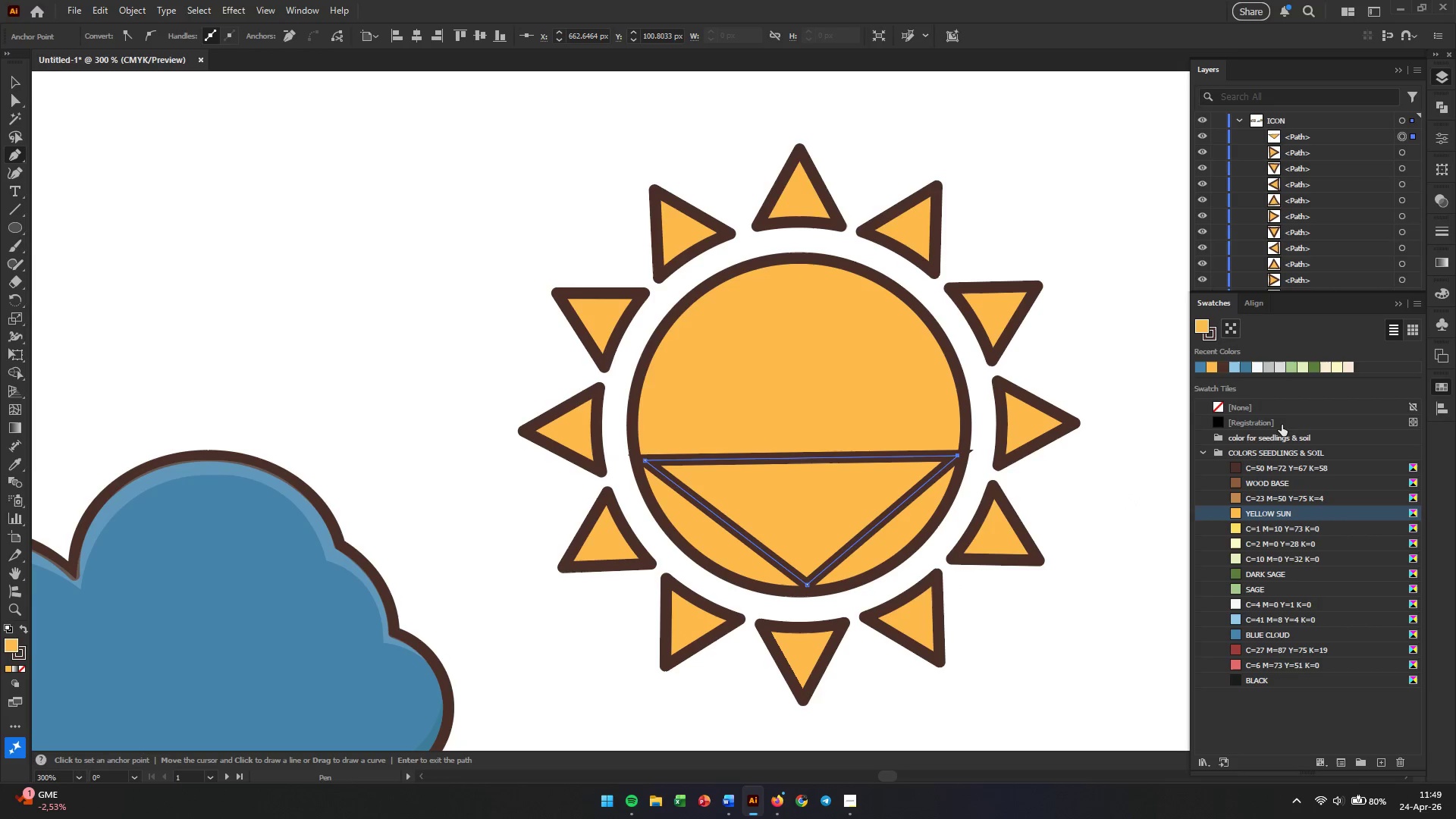 
wait(6.11)
 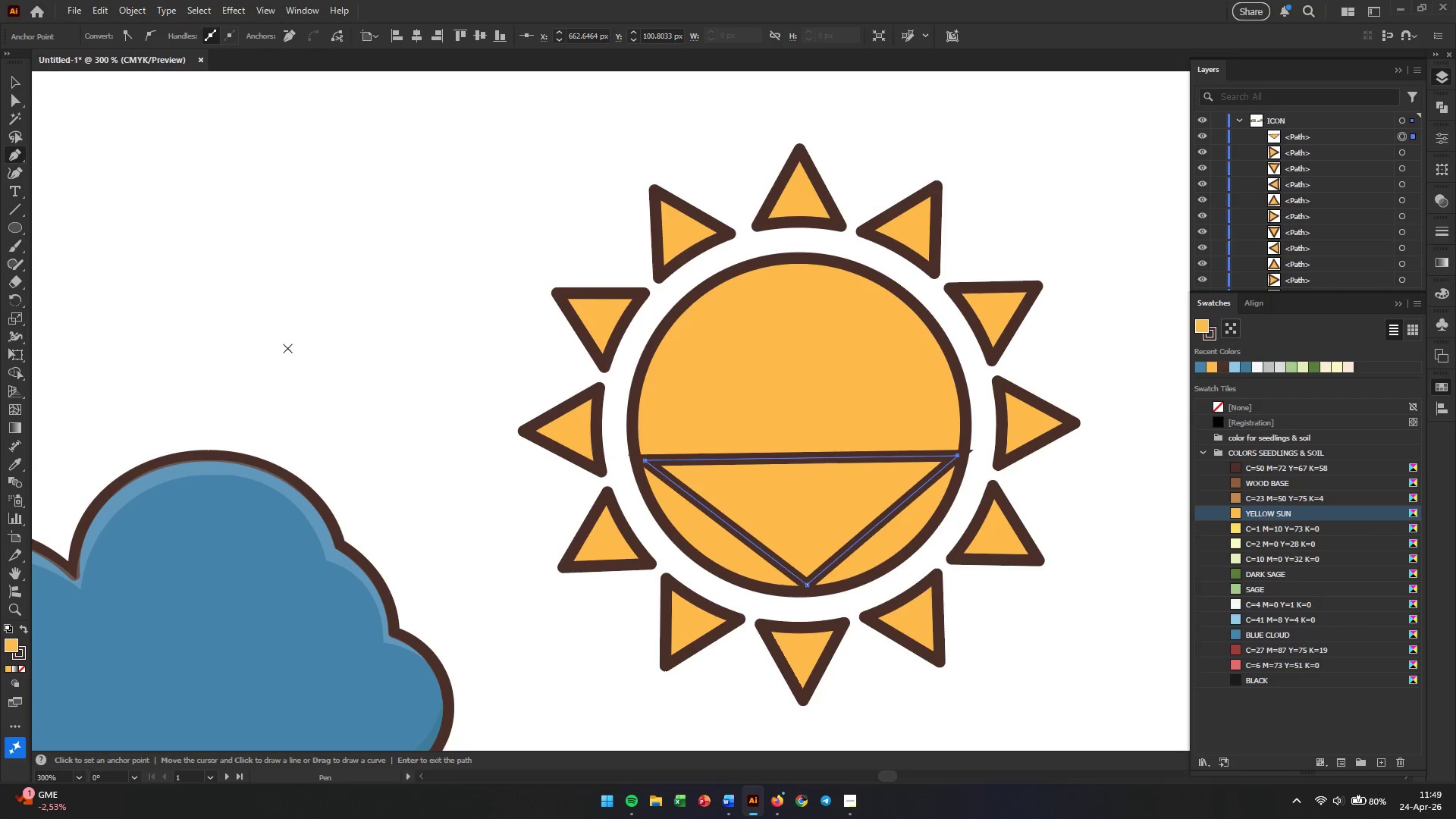 
left_click([1210, 337])
 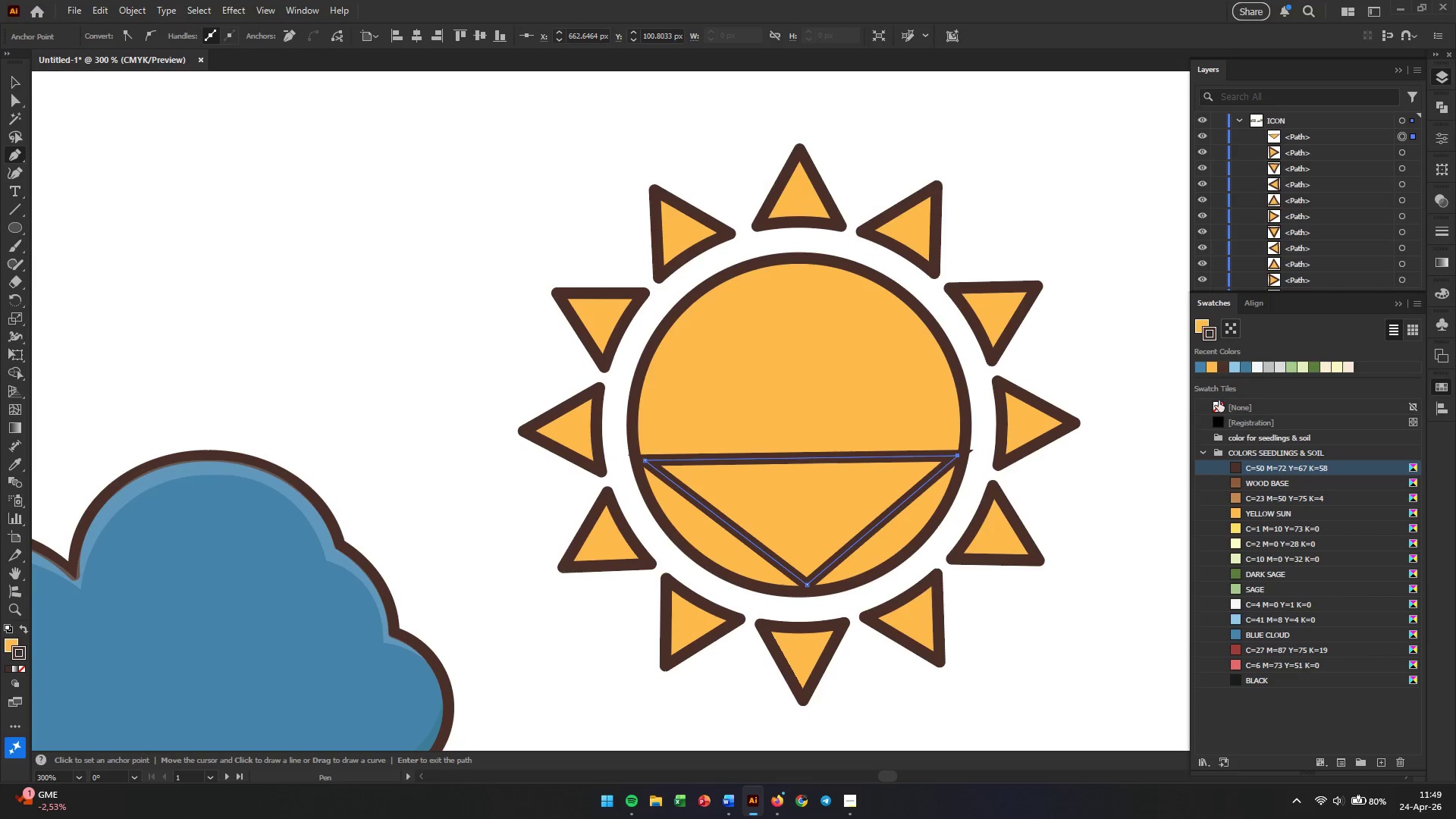 
left_click([1217, 406])
 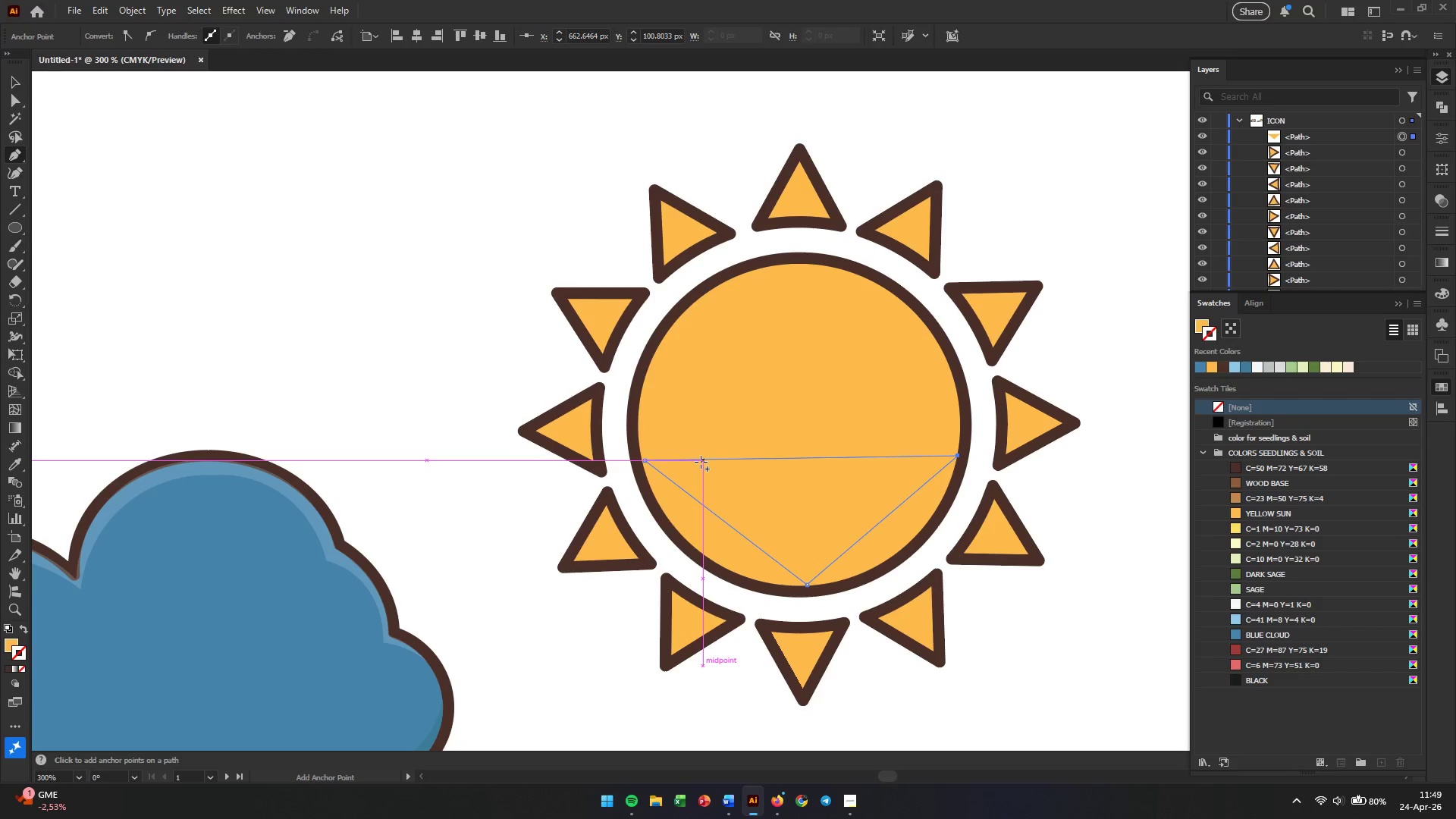 
key(V)
 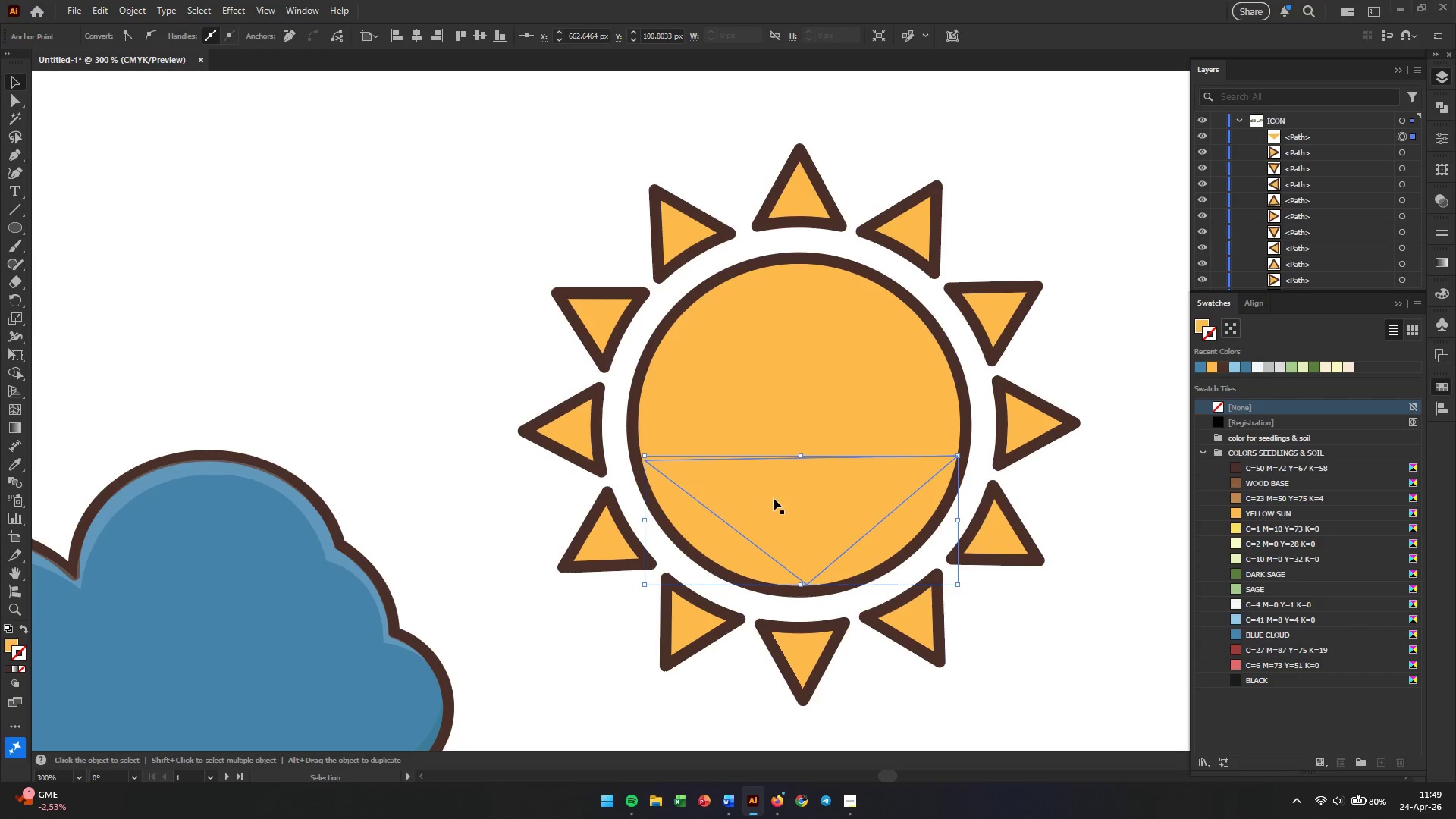 
left_click([774, 498])
 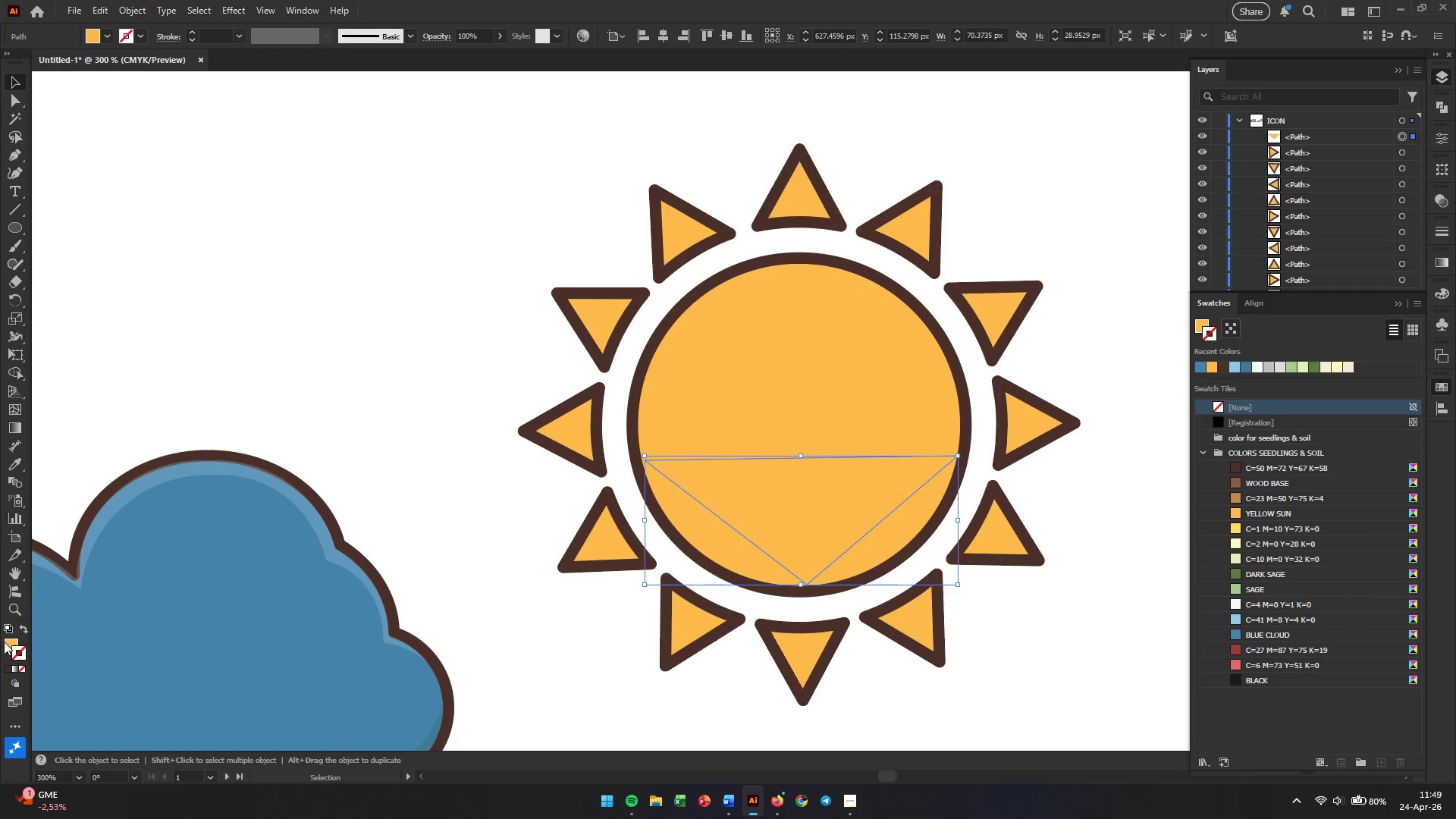 
double_click([7, 642])
 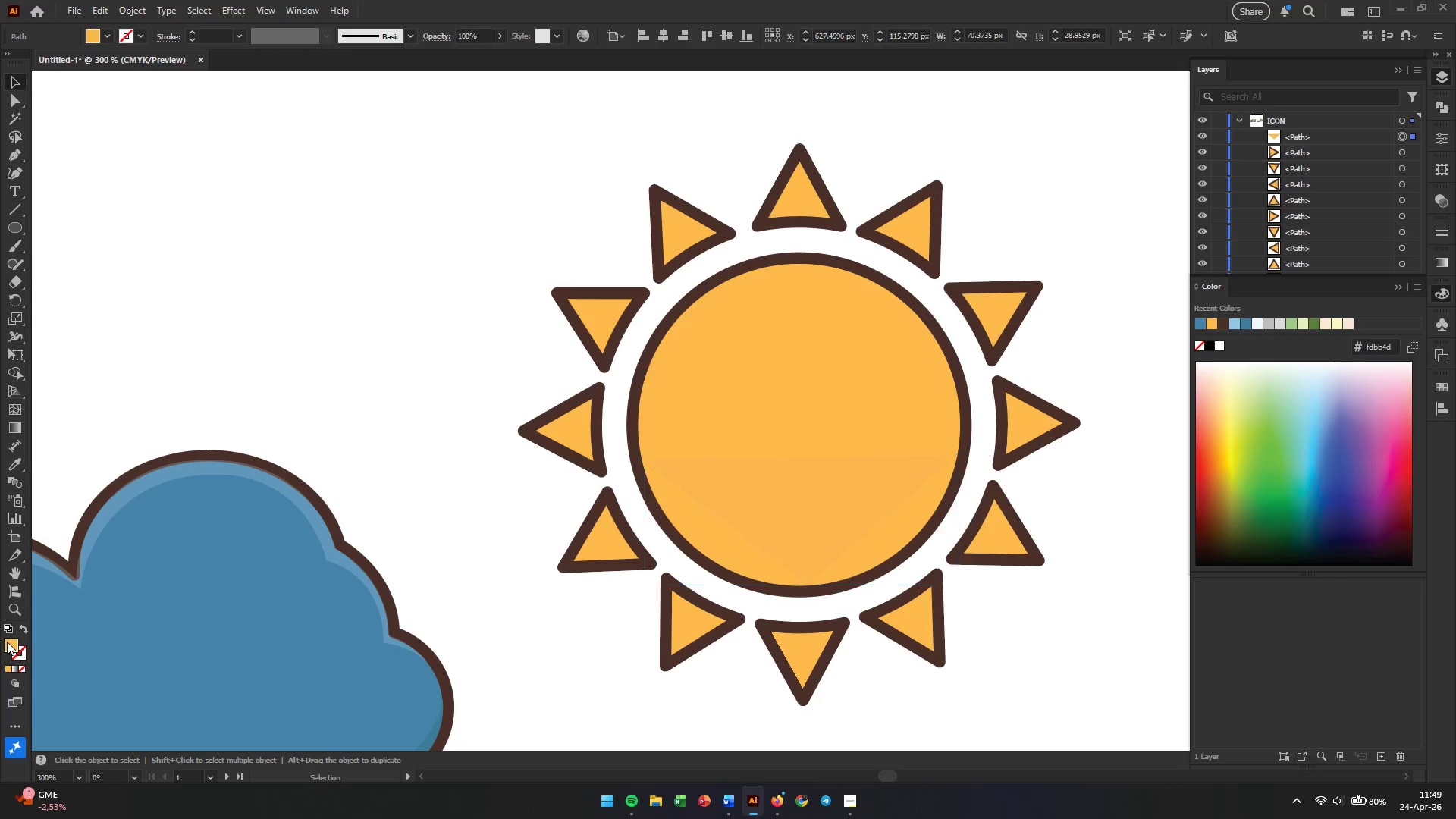 
triple_click([7, 642])
 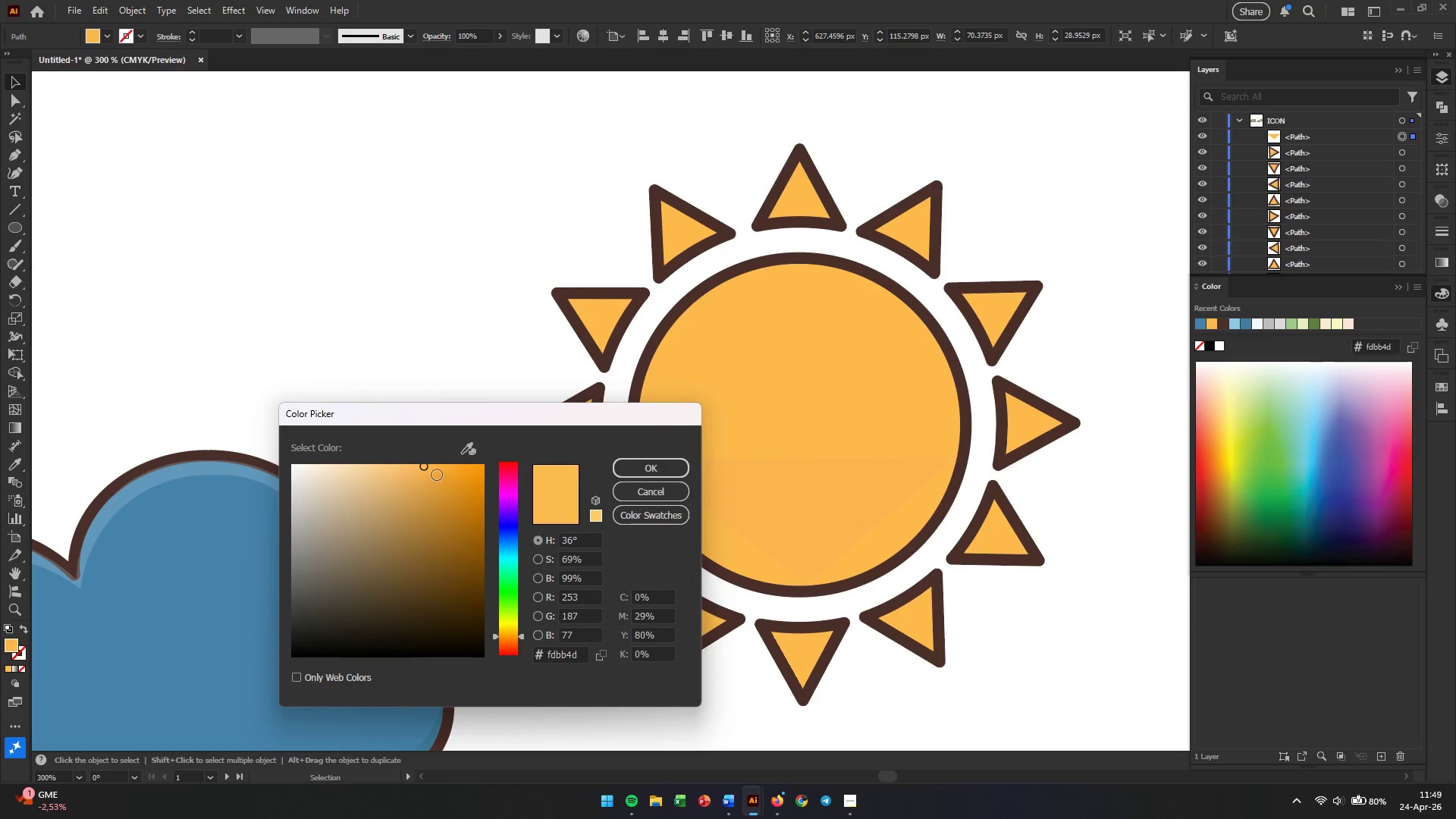 
left_click([436, 472])
 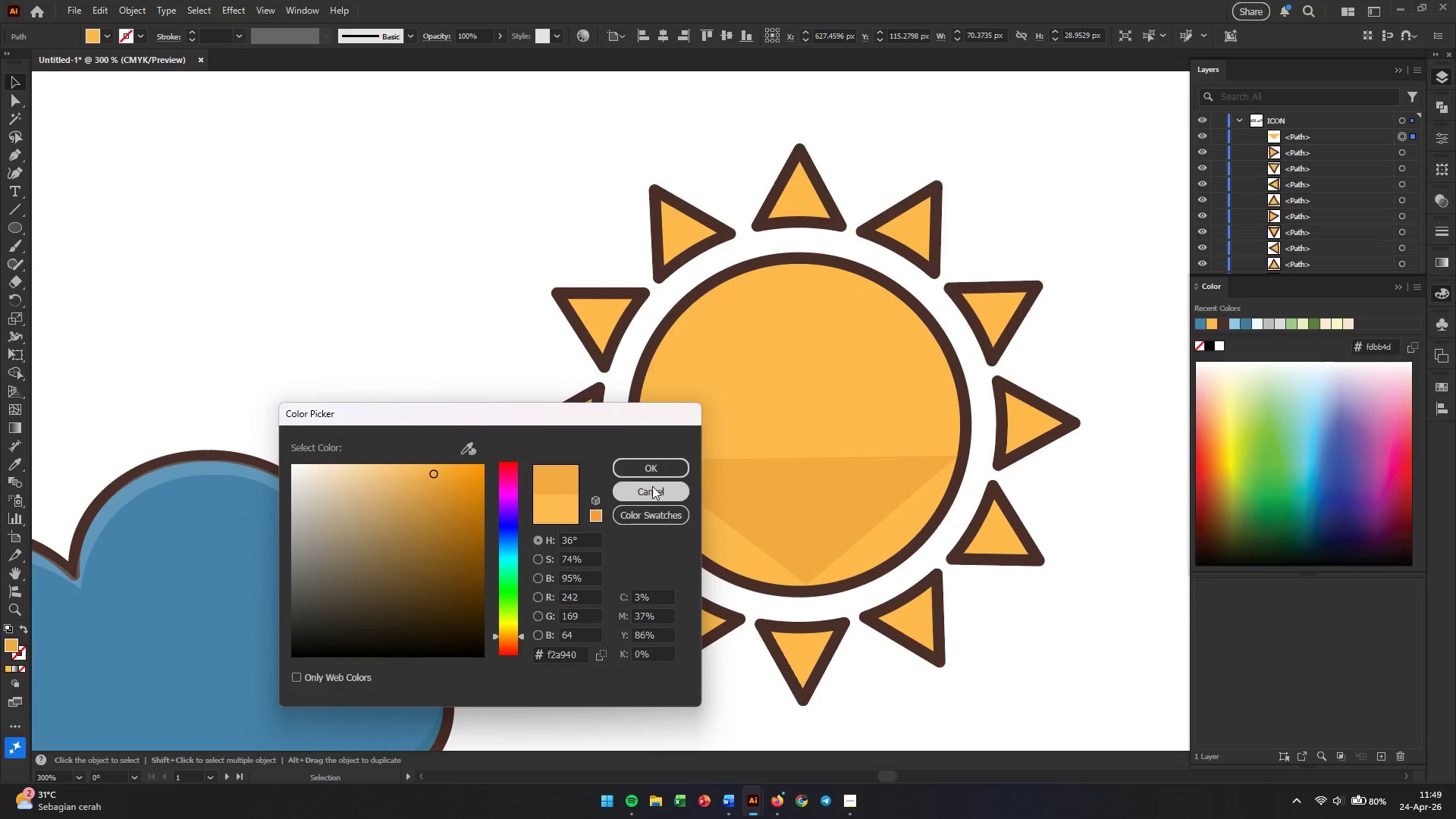 
left_click([645, 475])
 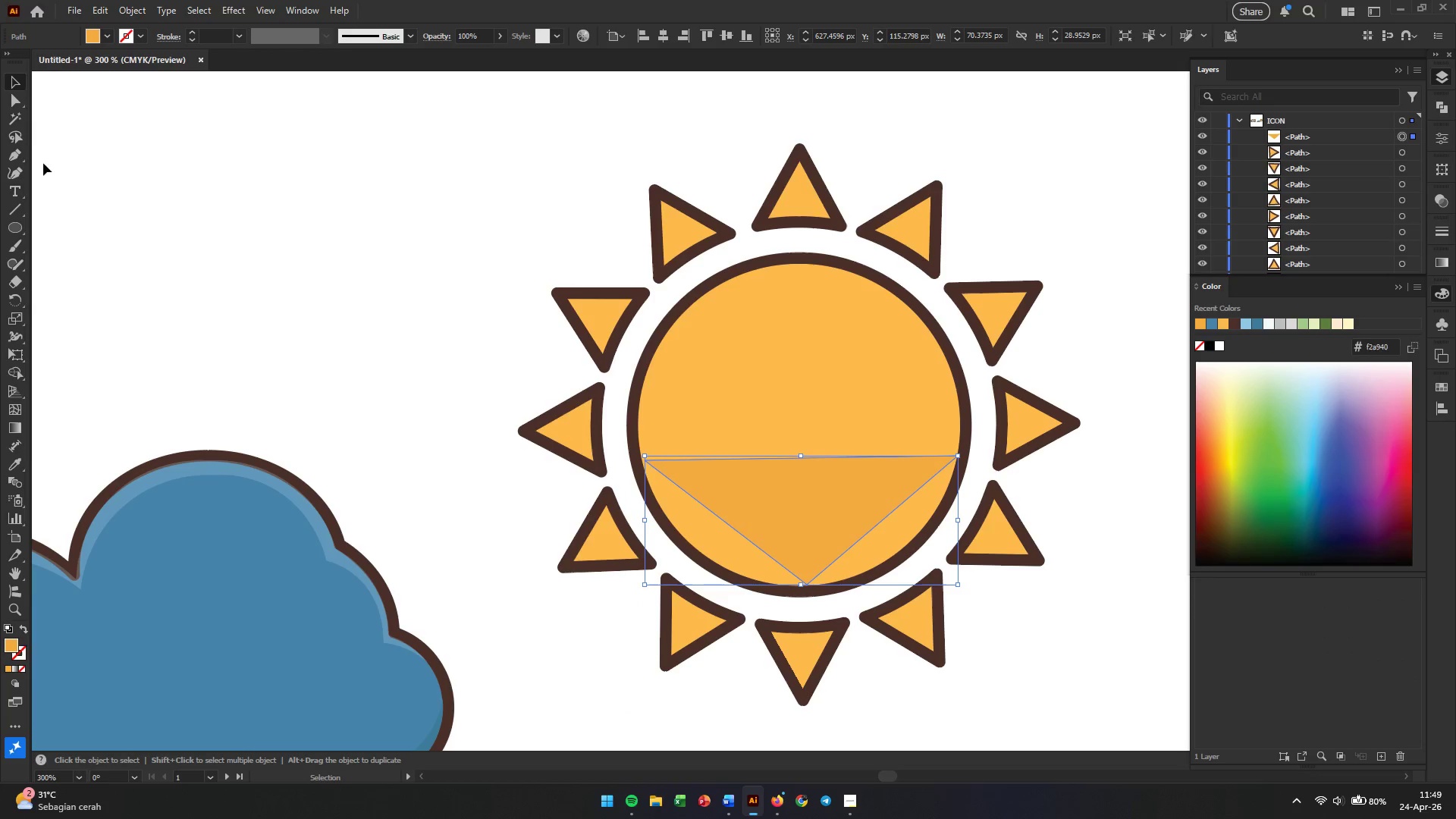 
mouse_move([19, 117])
 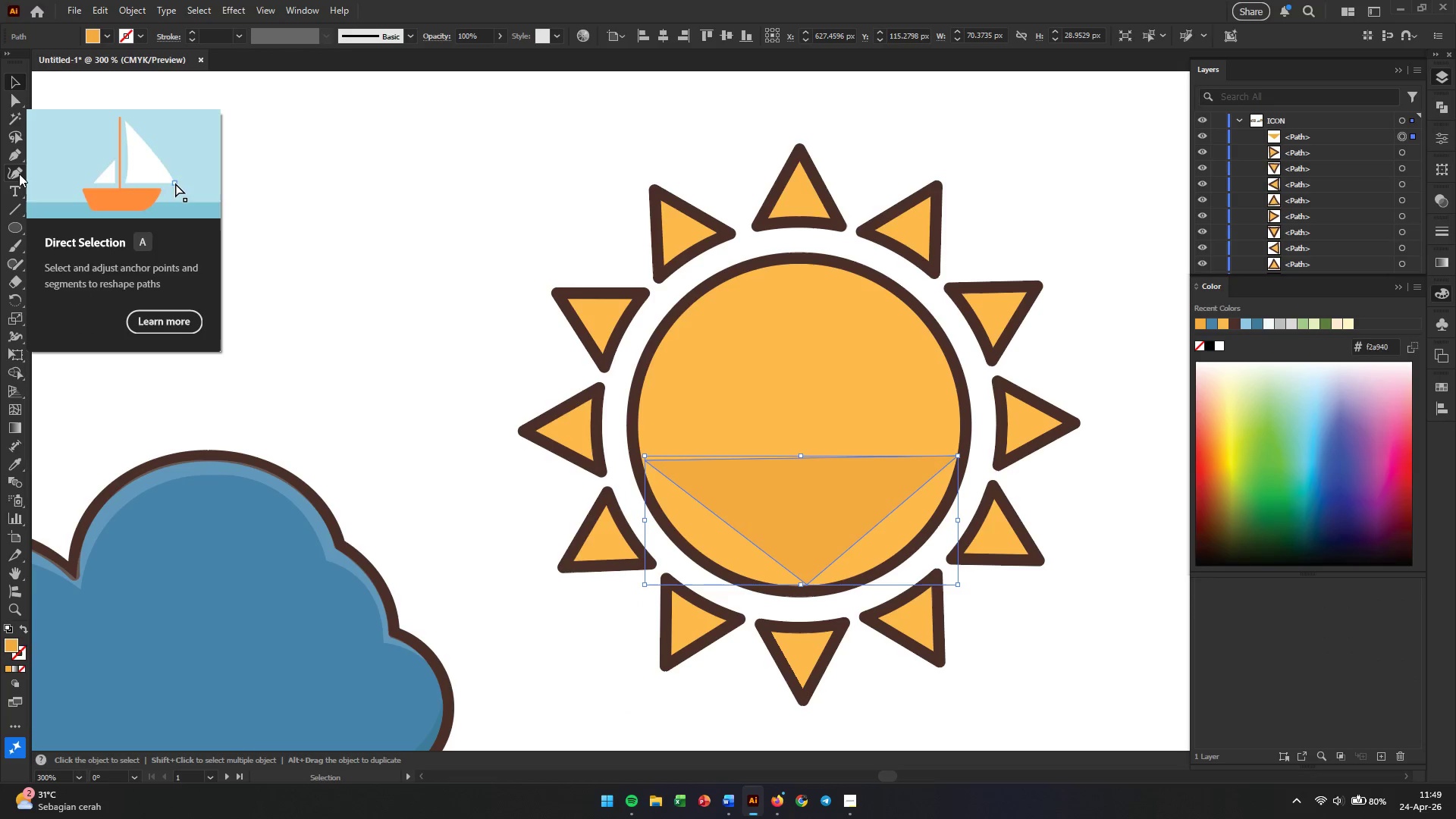 
left_click([19, 174])
 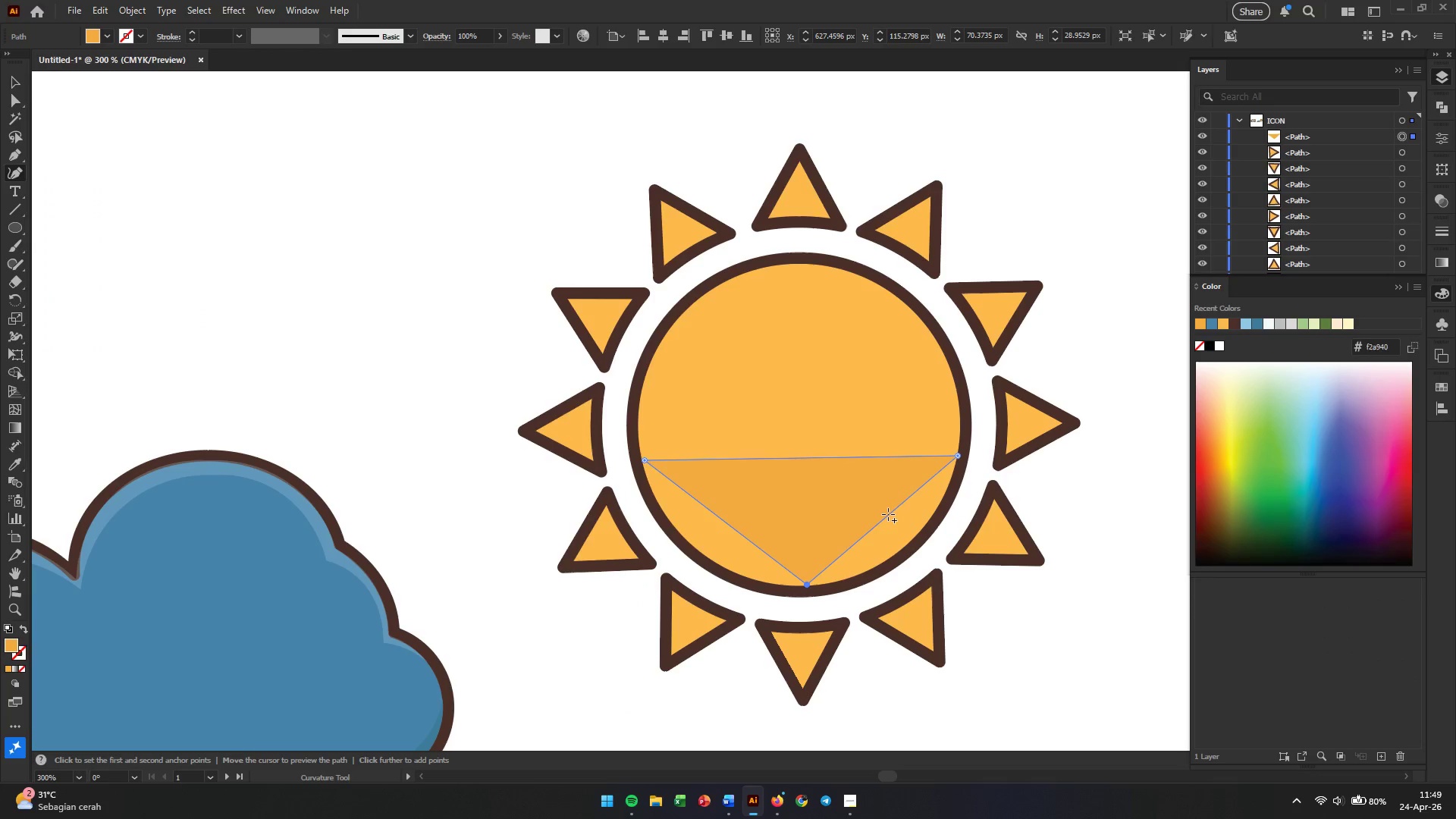 
left_click_drag(start_coordinate=[888, 514], to_coordinate=[887, 560])
 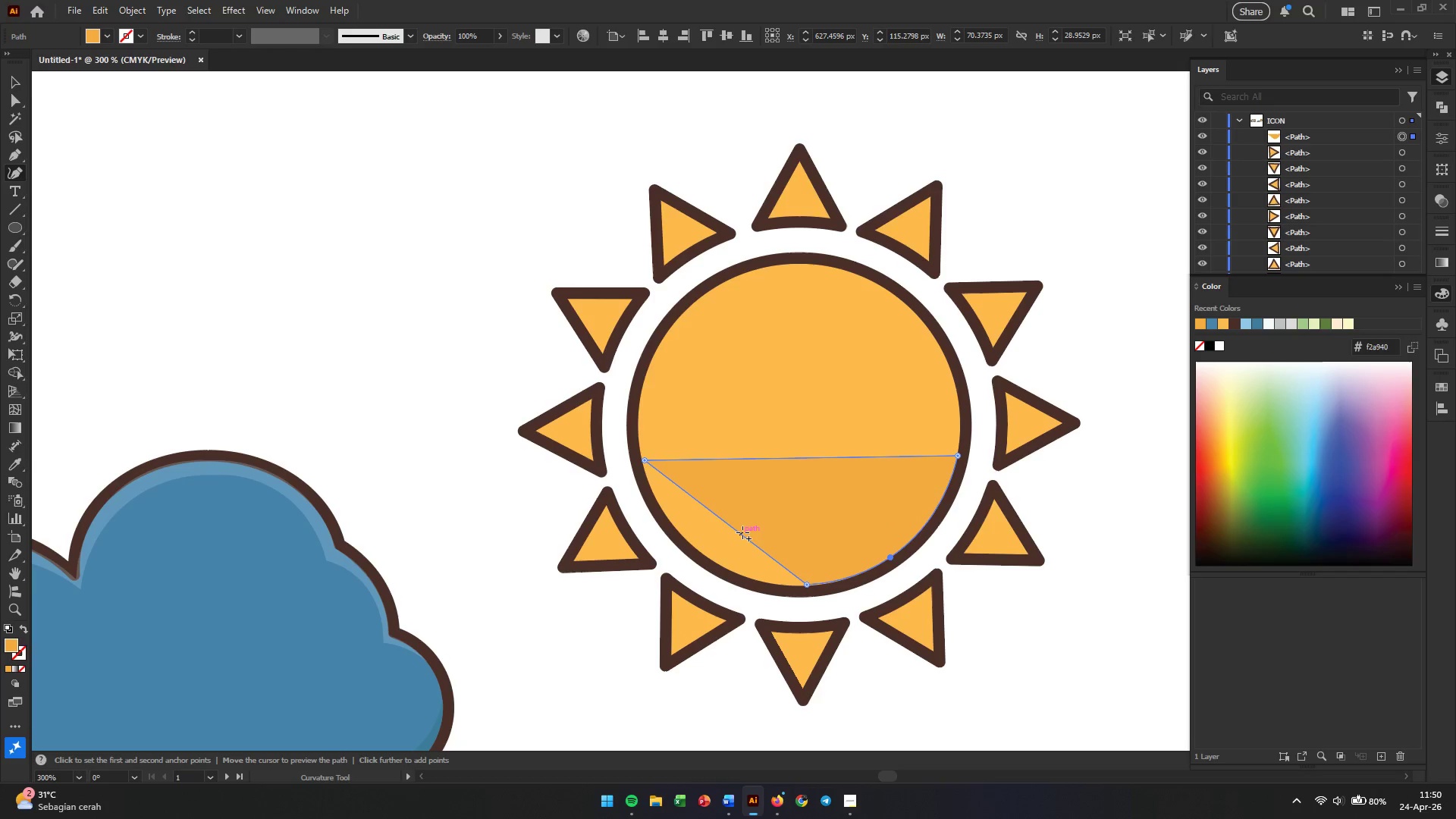 
left_click_drag(start_coordinate=[742, 532], to_coordinate=[709, 559])
 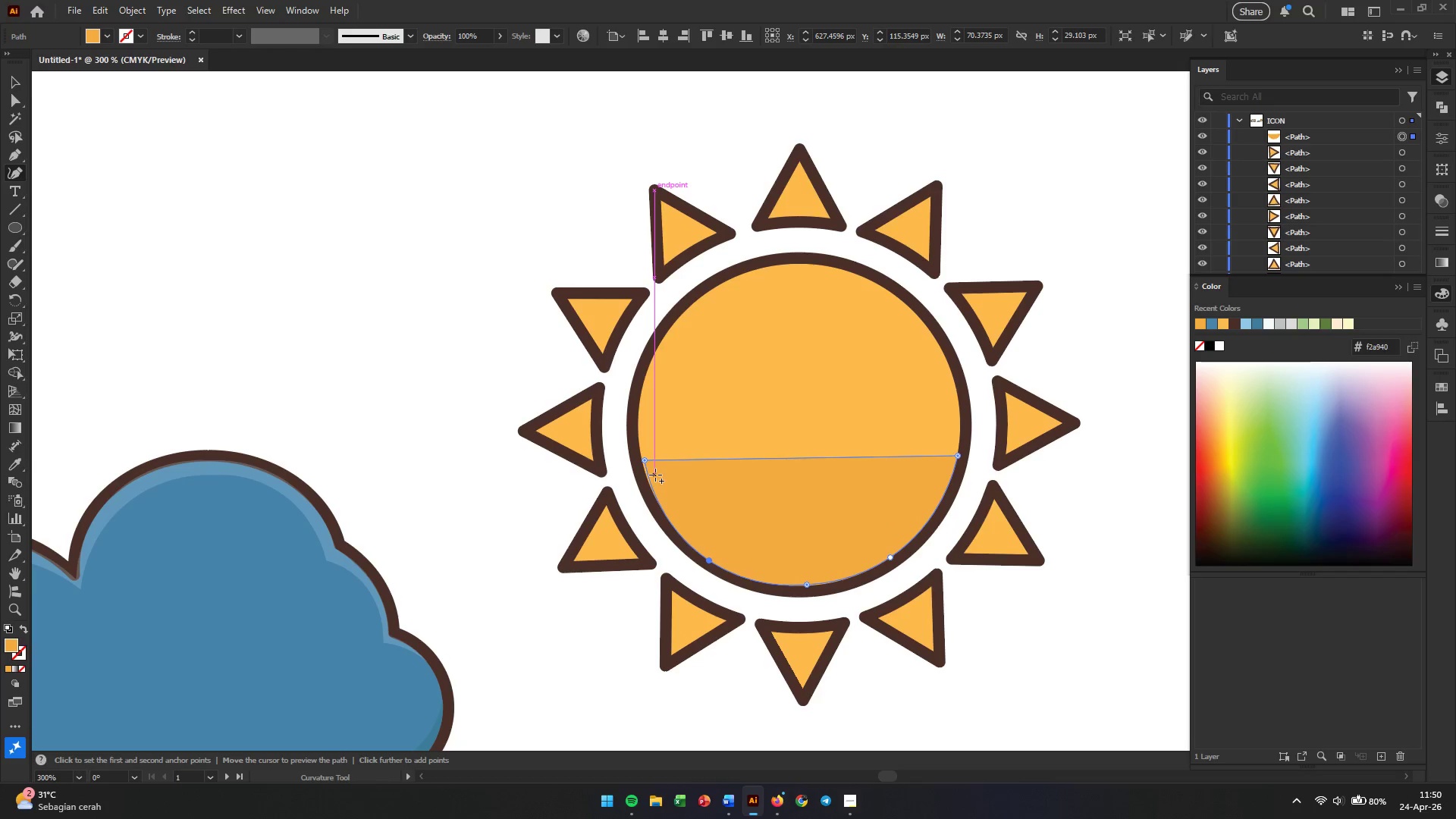 
hold_key(key=AltLeft, duration=0.58)
scroll: coordinate [670, 472], scroll_direction: up, amount: 4.0
 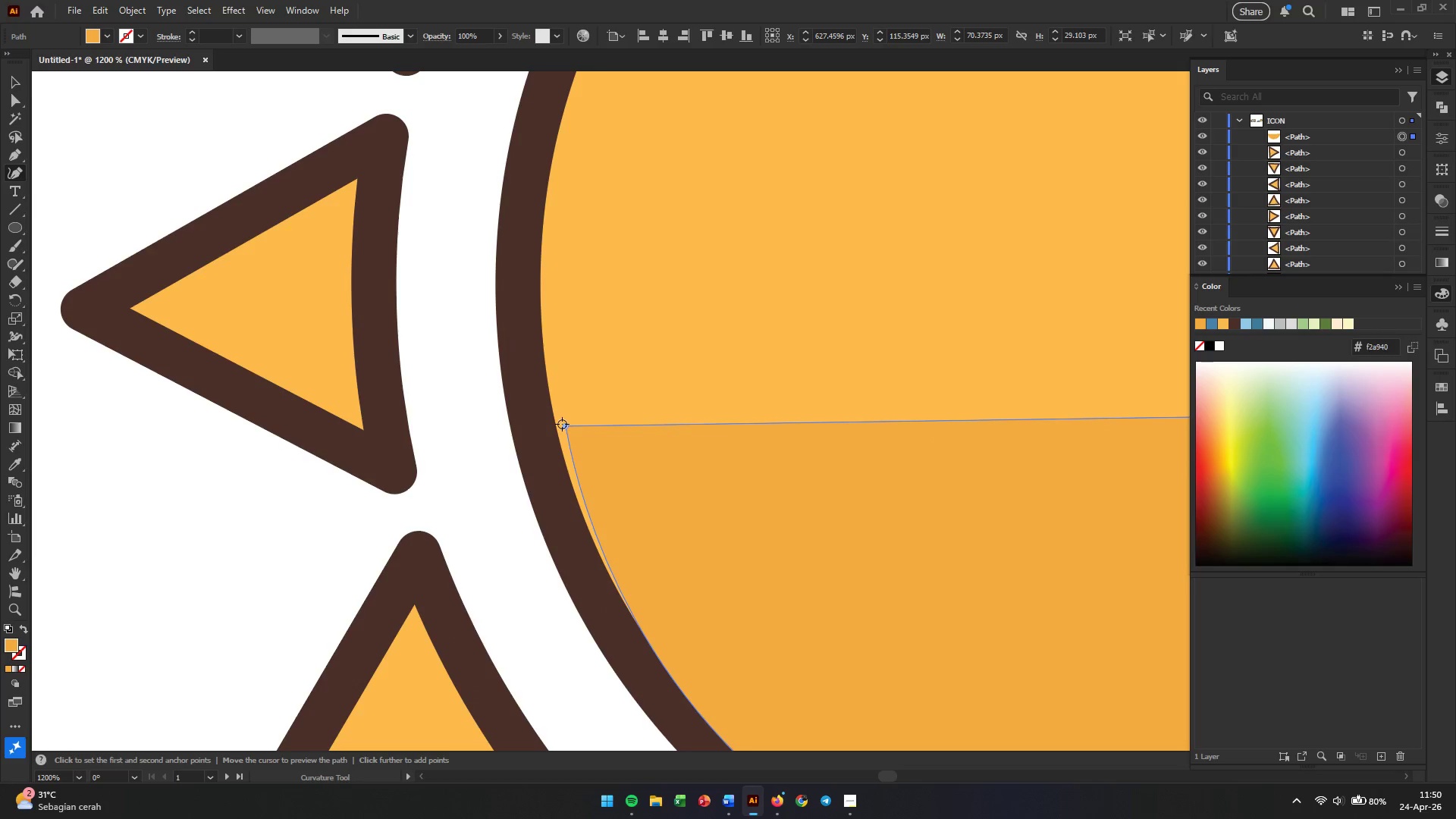 
left_click_drag(start_coordinate=[564, 426], to_coordinate=[557, 434])
 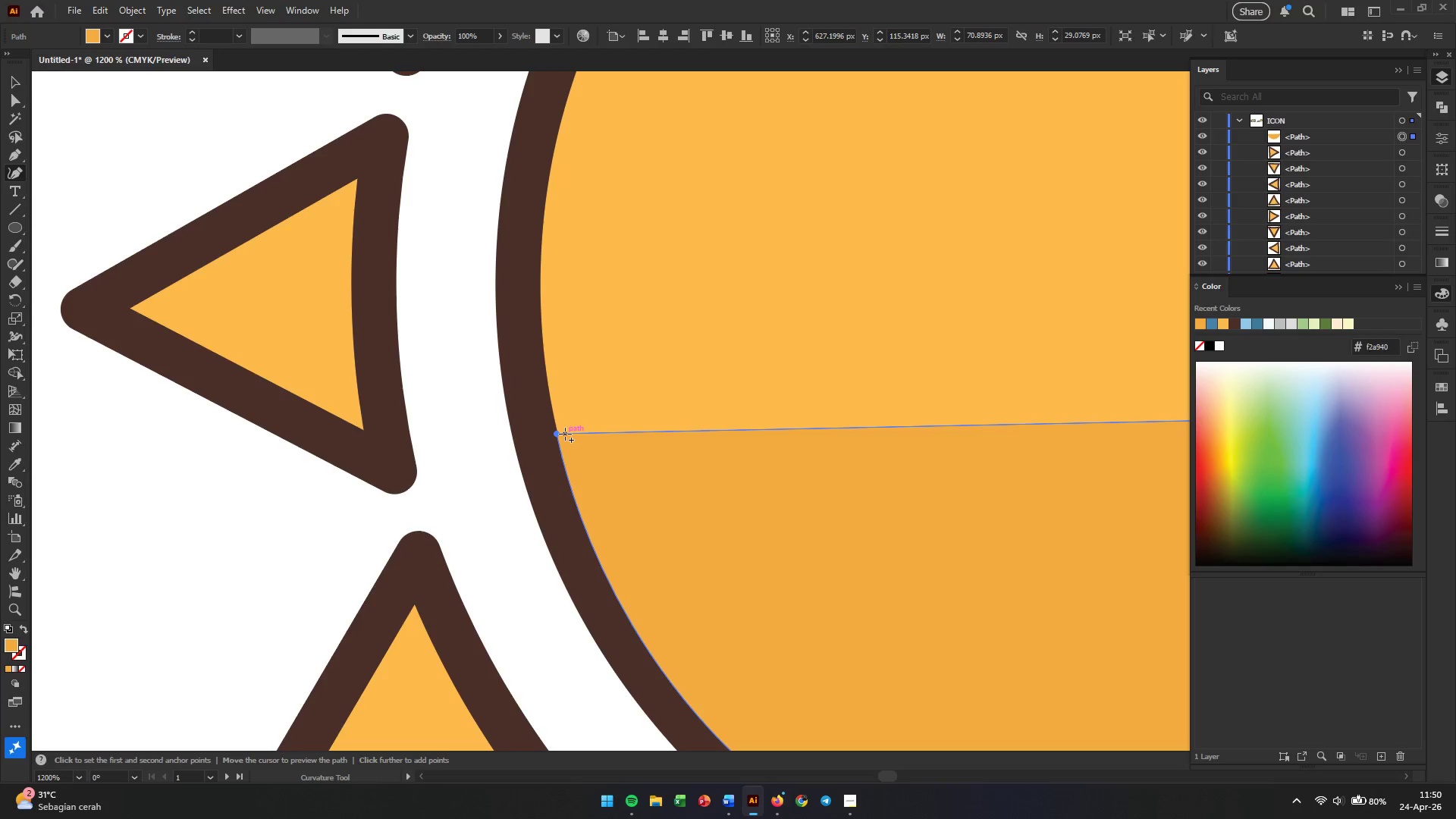 
hold_key(key=AltLeft, duration=1.08)
scroll: coordinate [775, 472], scroll_direction: down, amount: 3.0
 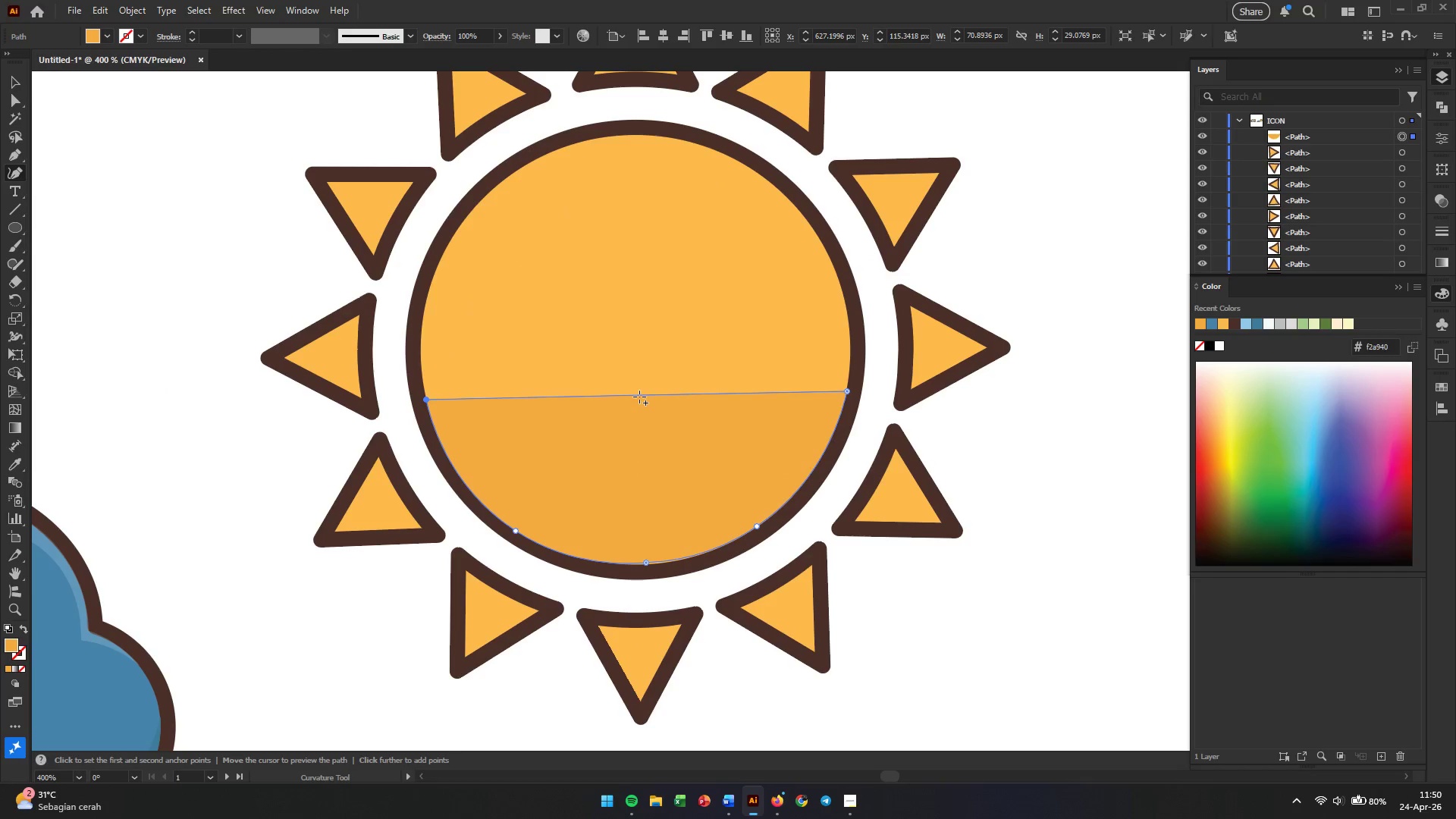 
left_click_drag(start_coordinate=[639, 397], to_coordinate=[632, 539])
 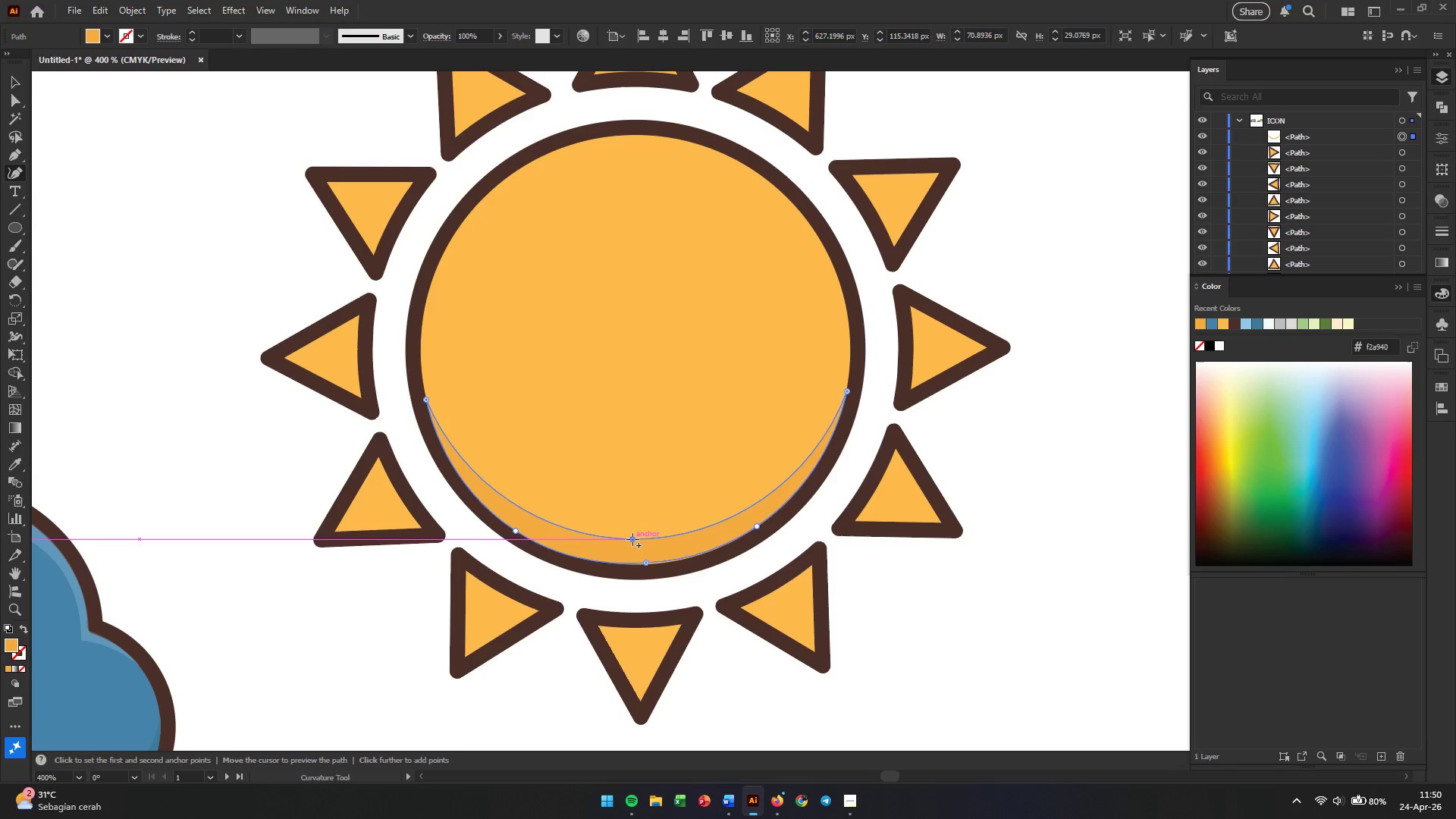 
key(Escape)
 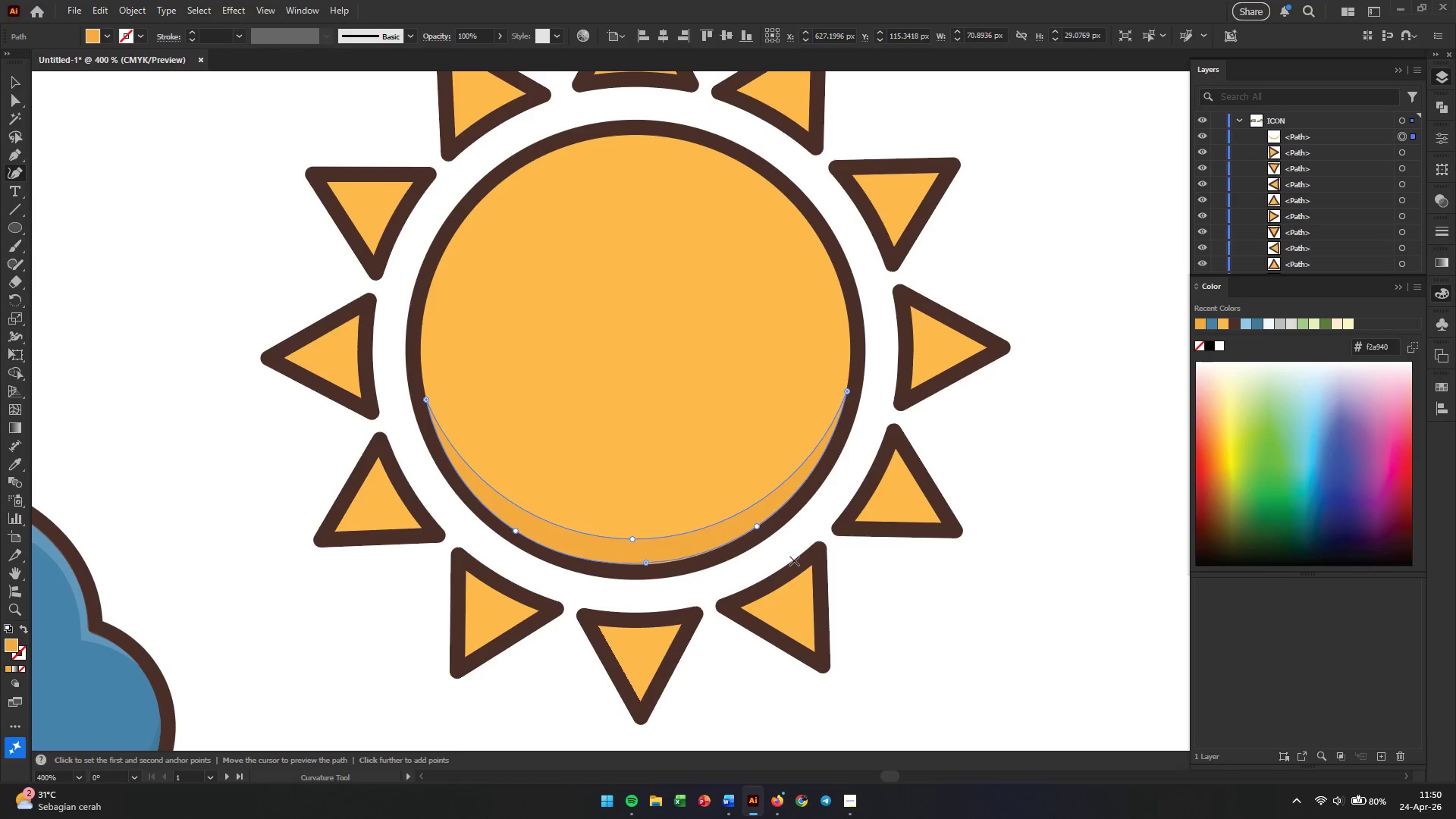 
key(V)
 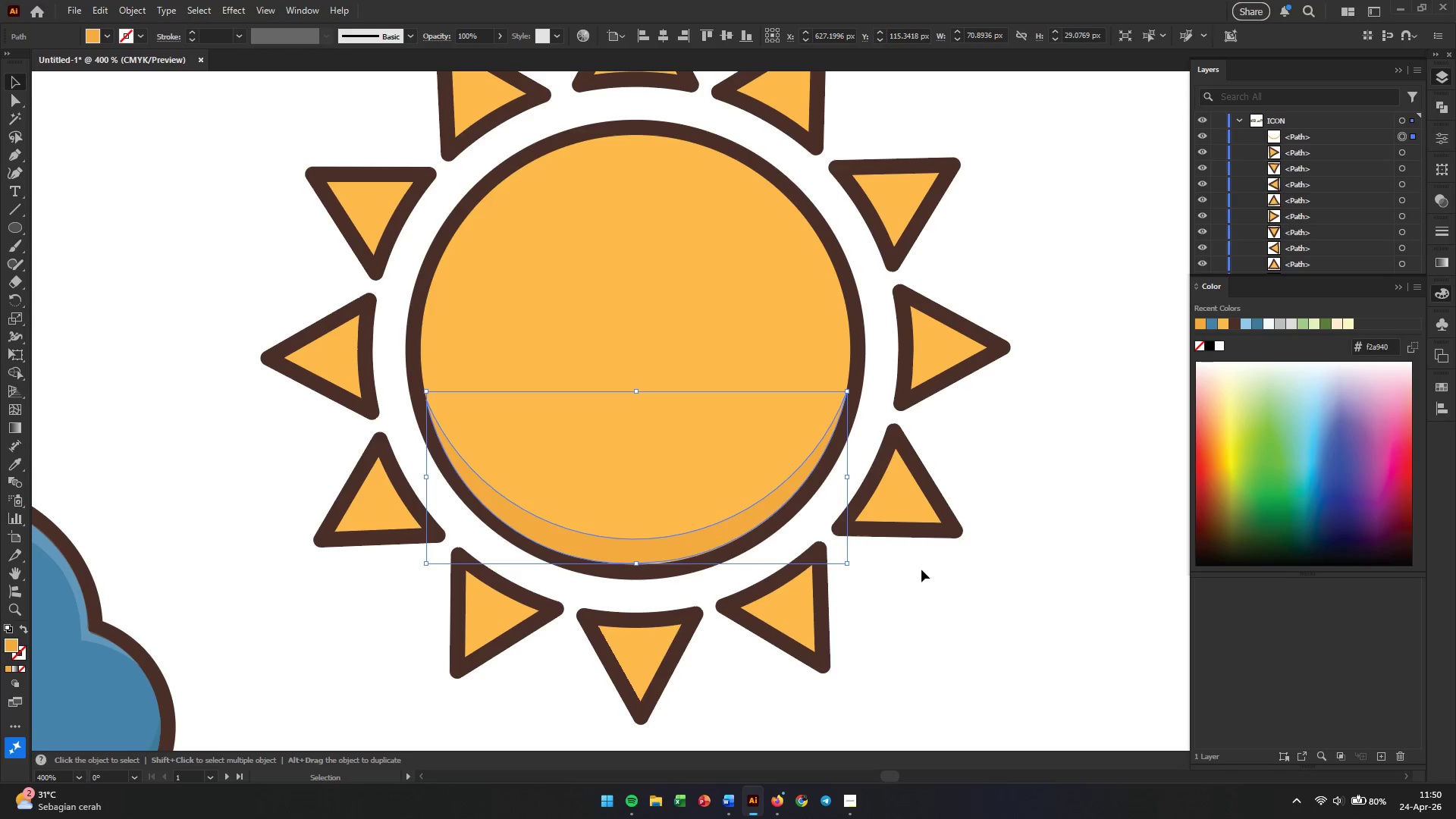 
left_click([930, 570])
 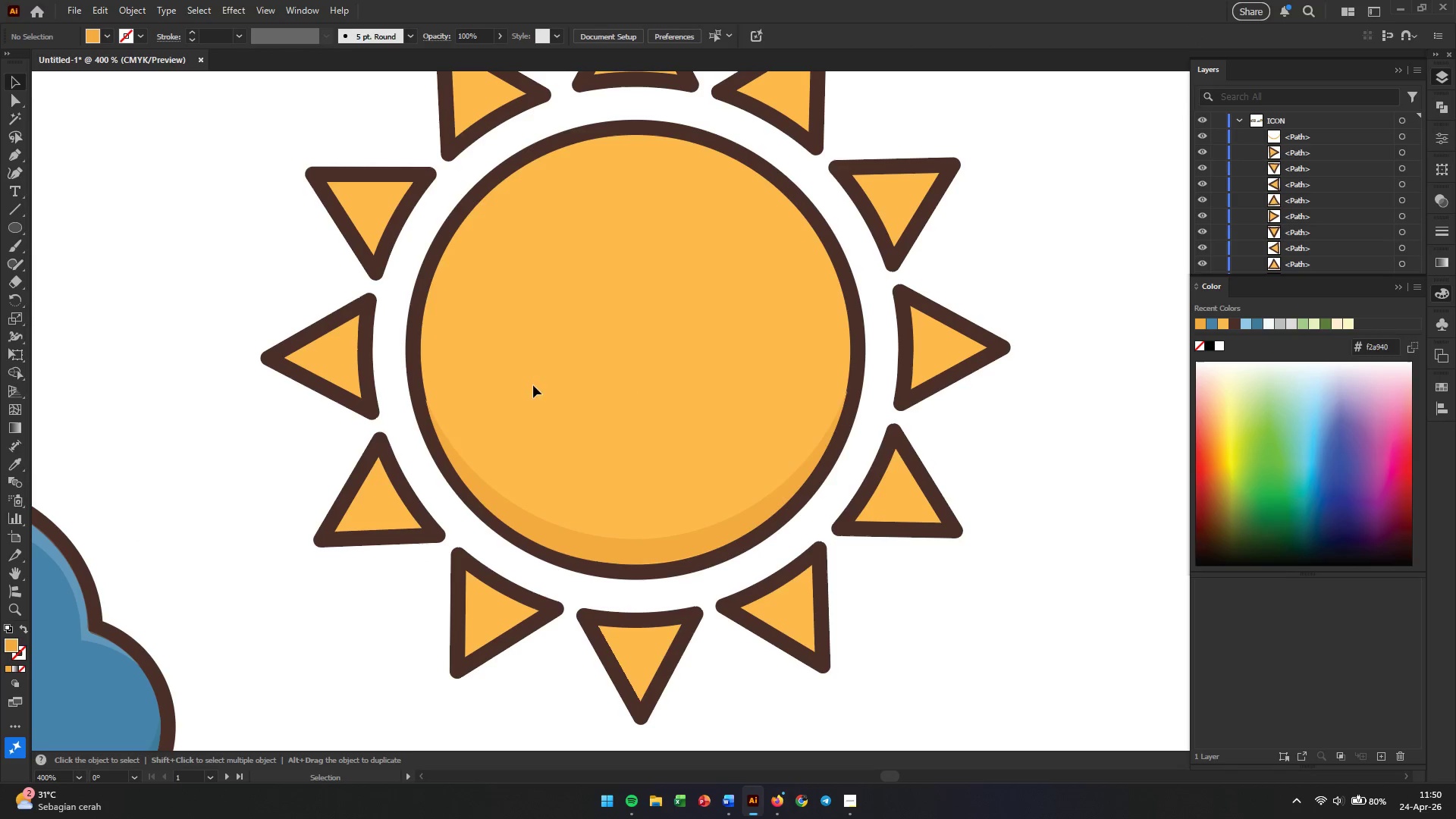 
wait(5.55)
 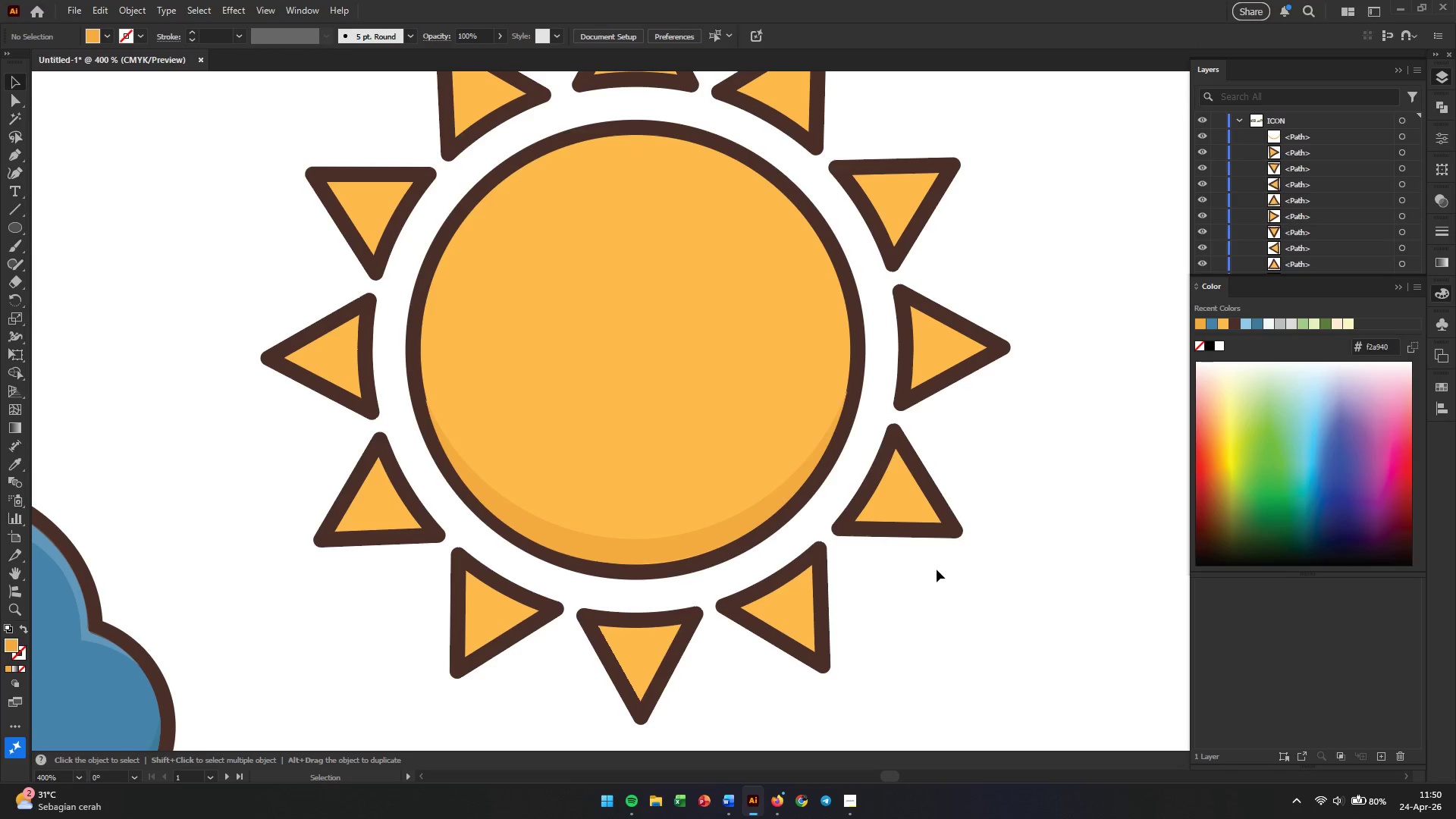 
left_click([17, 160])
 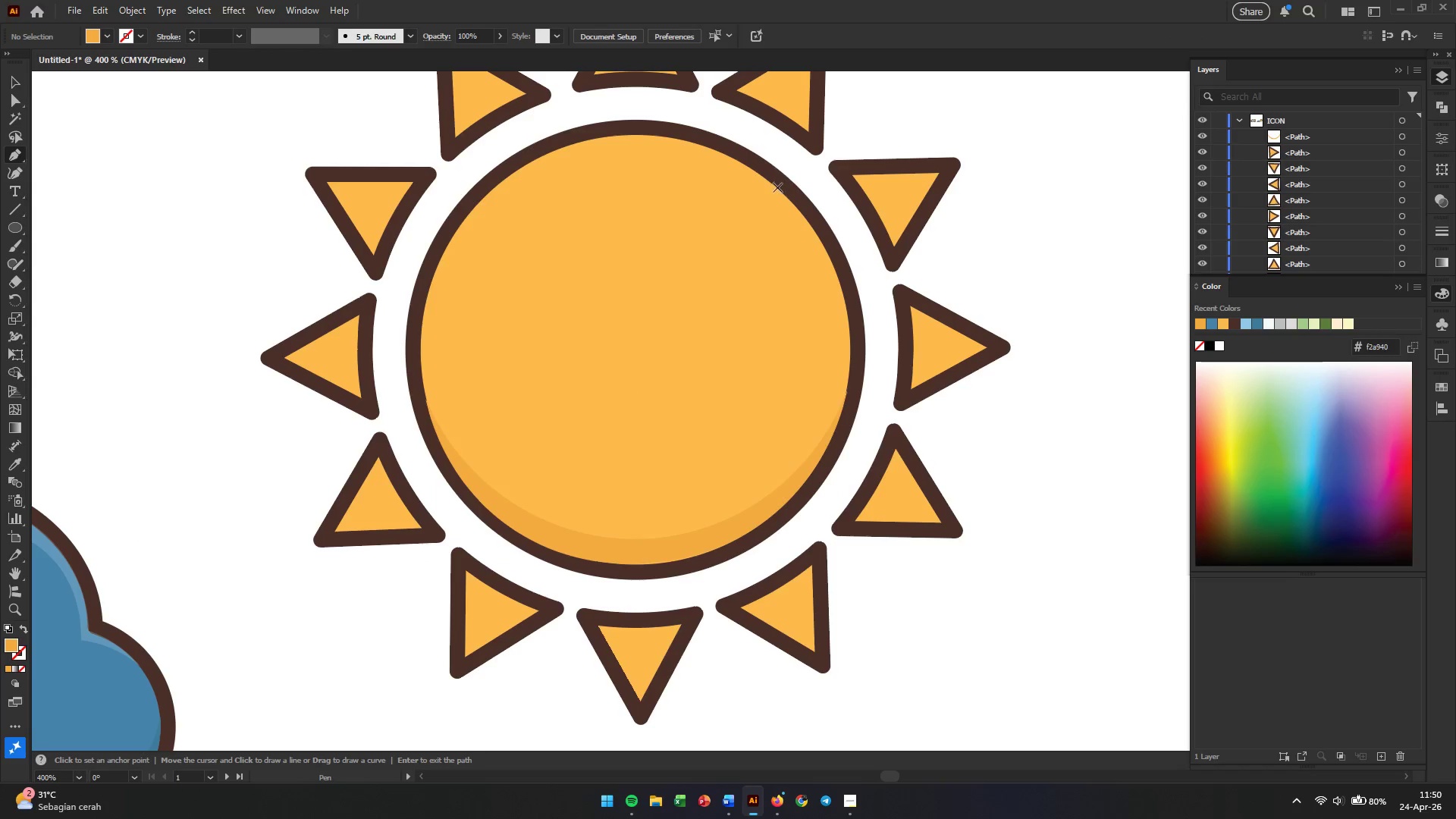 
left_click([773, 187])
 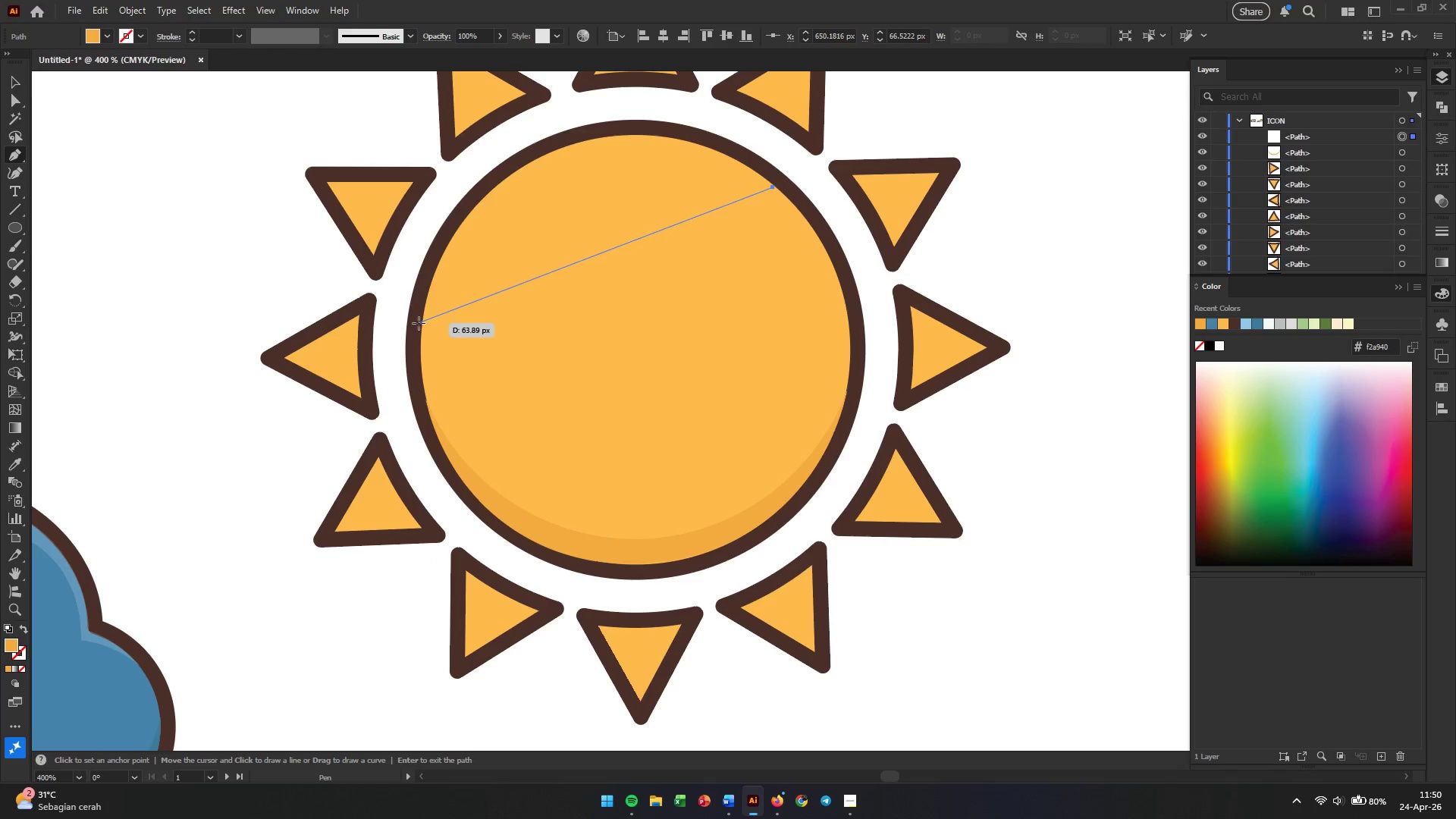 
left_click([422, 324])
 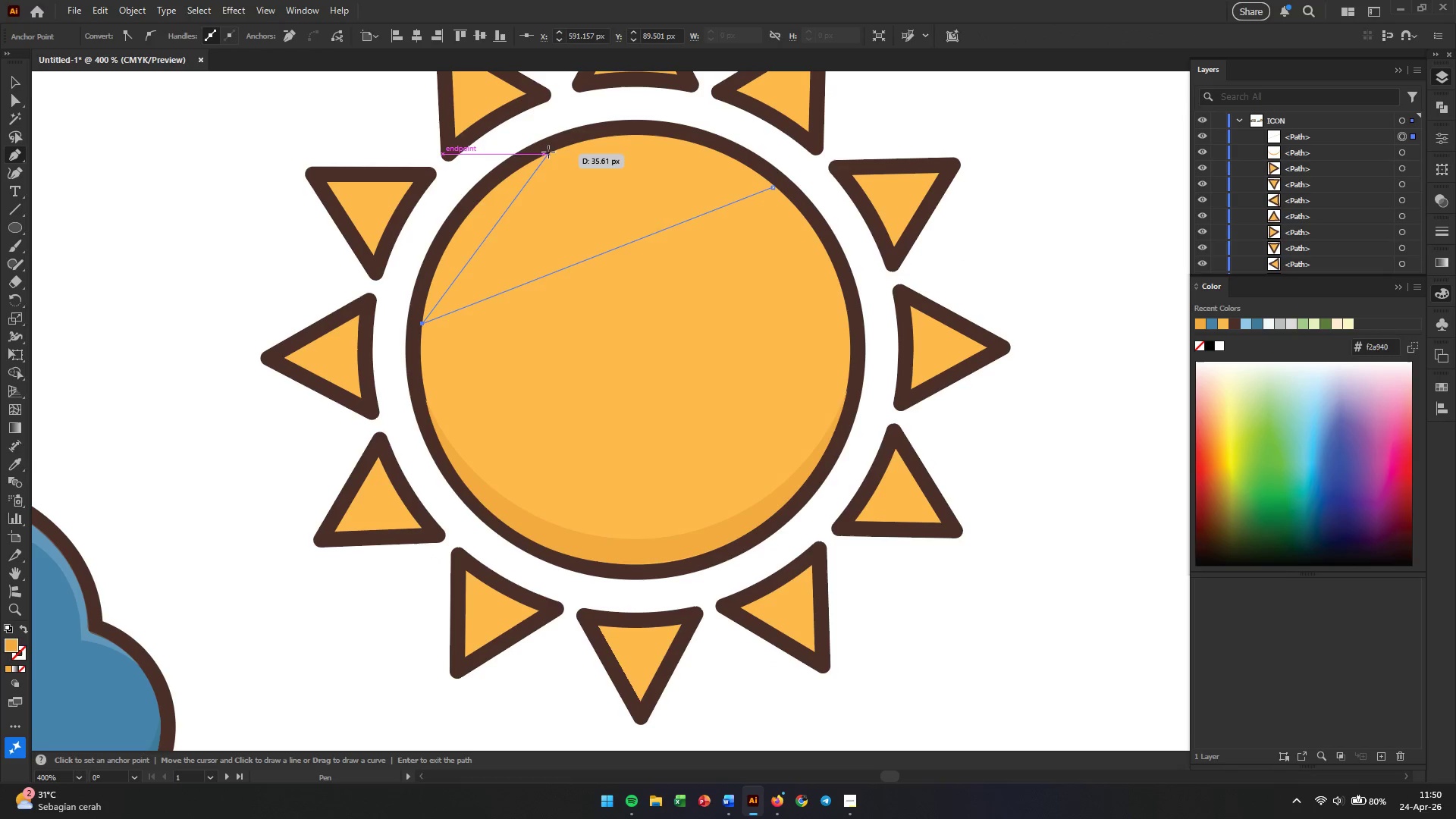 
left_click([546, 155])
 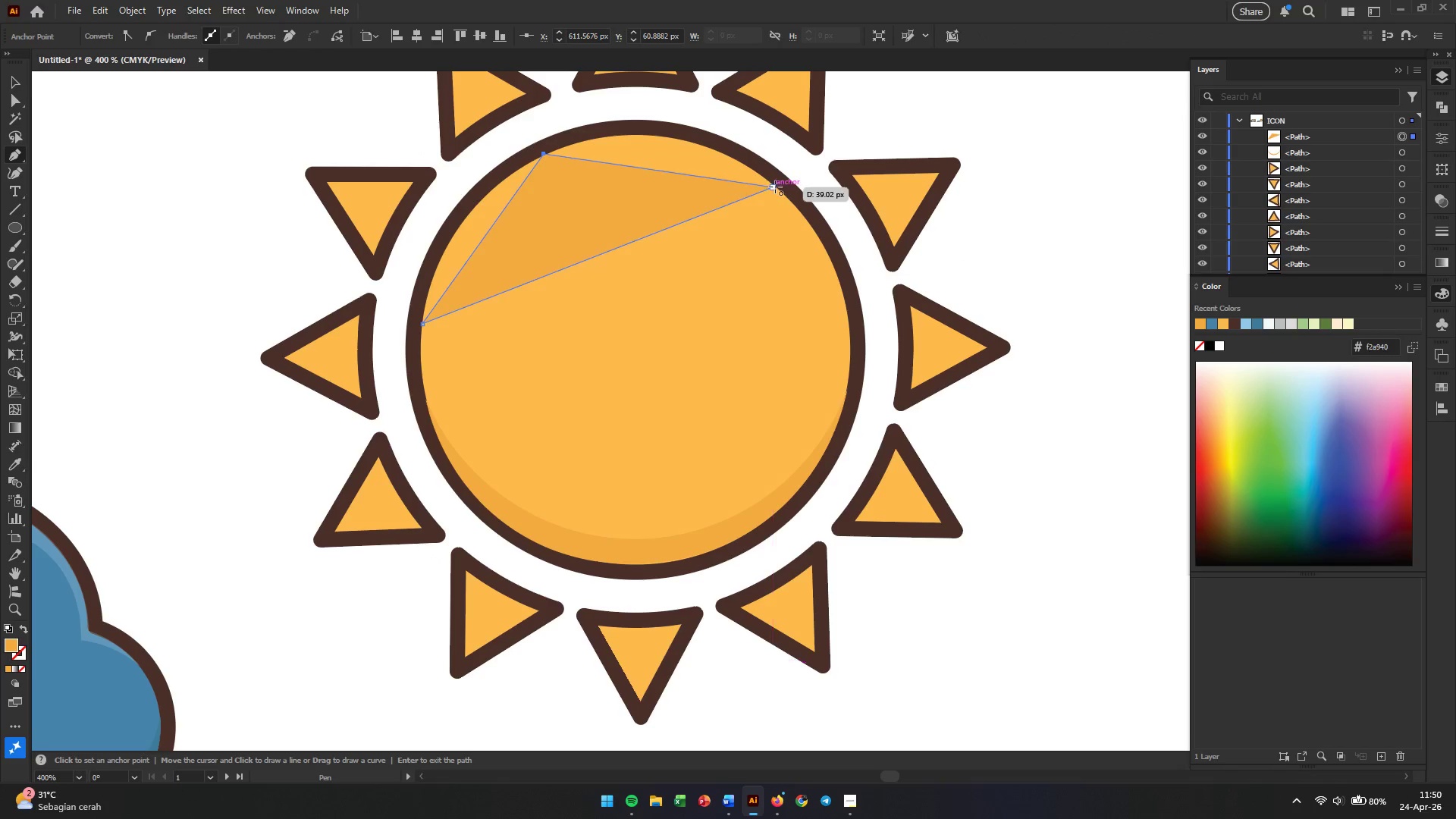 
left_click([775, 187])
 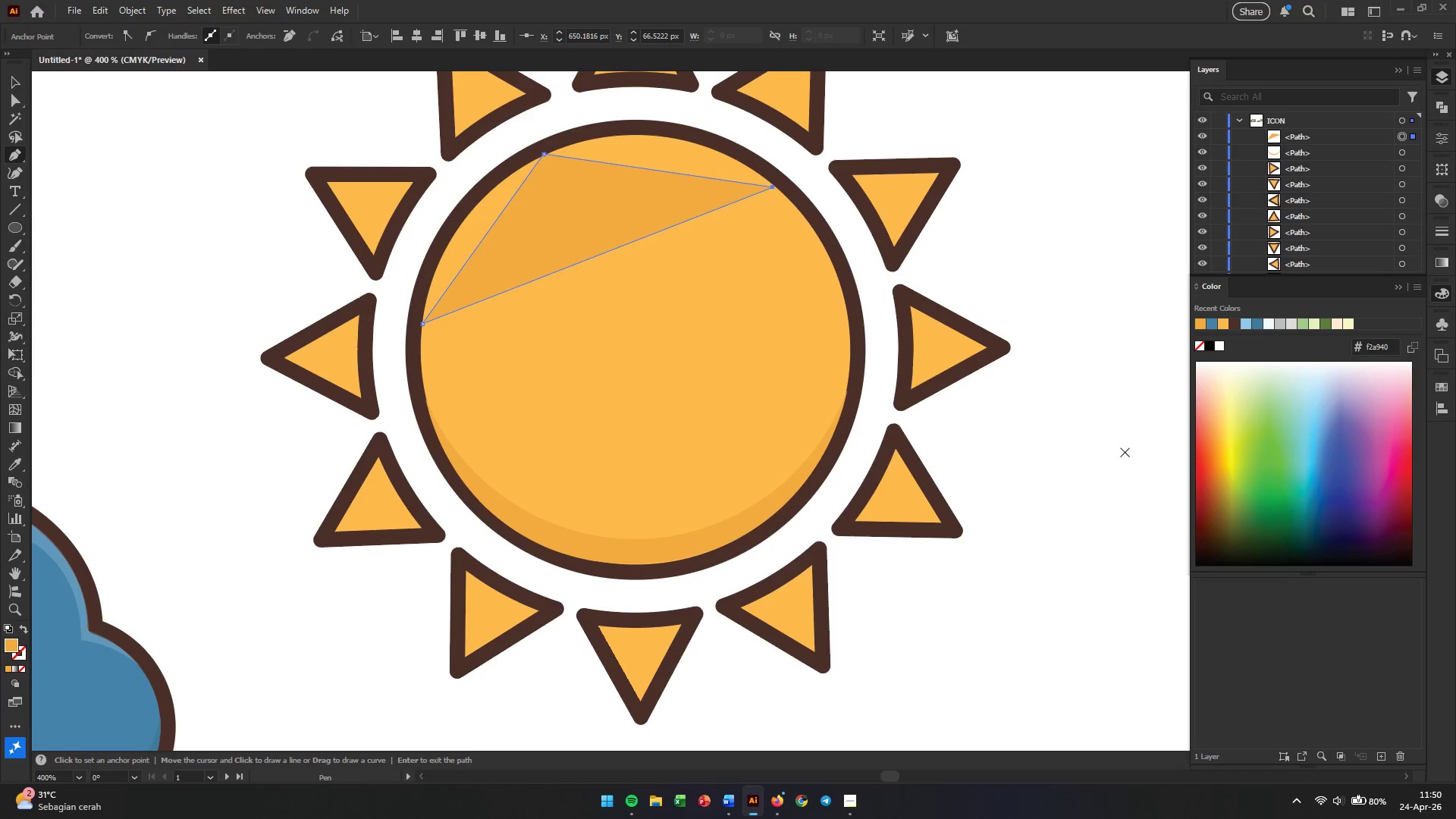 
key(V)
 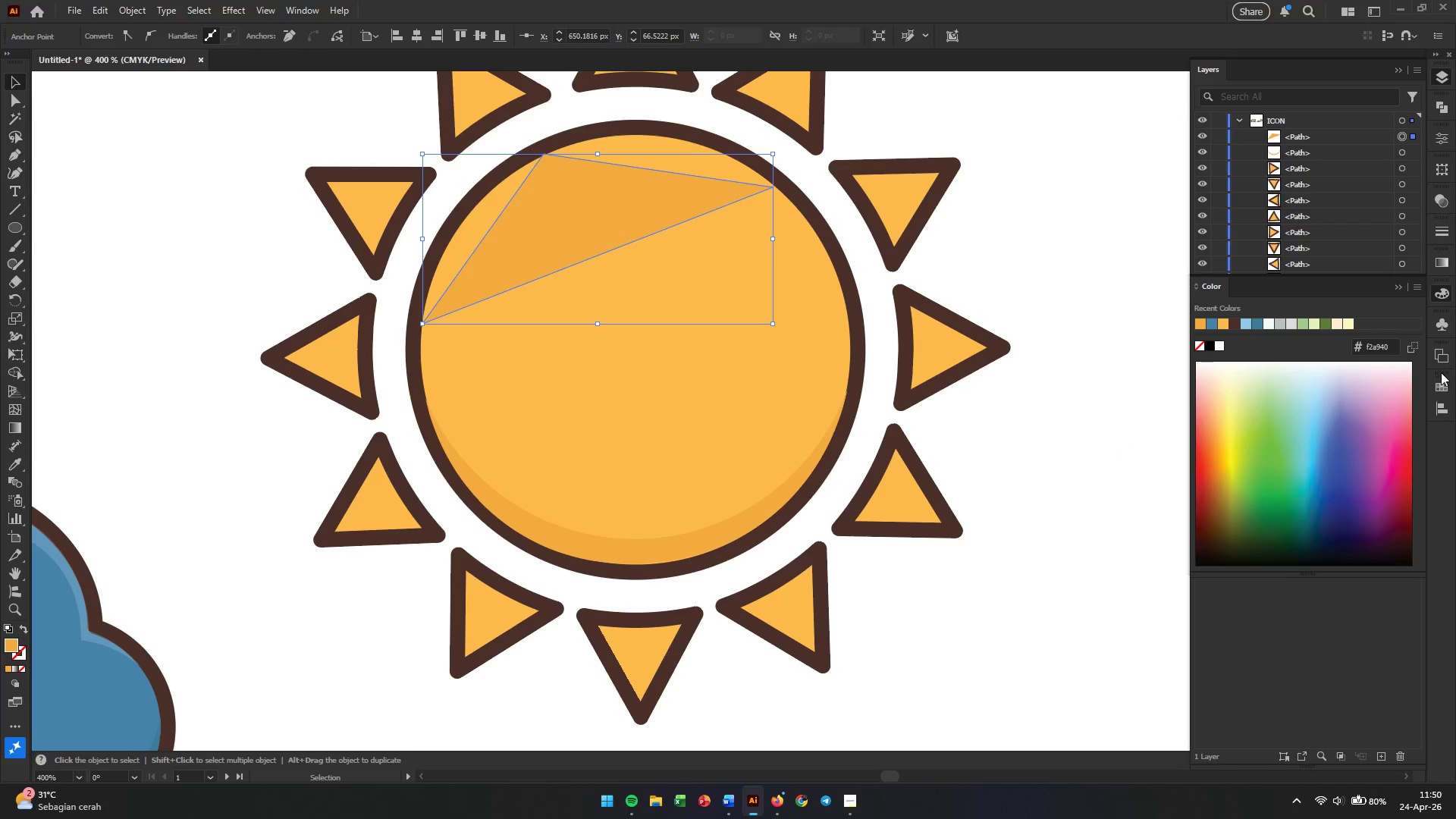 
left_click([1447, 389])
 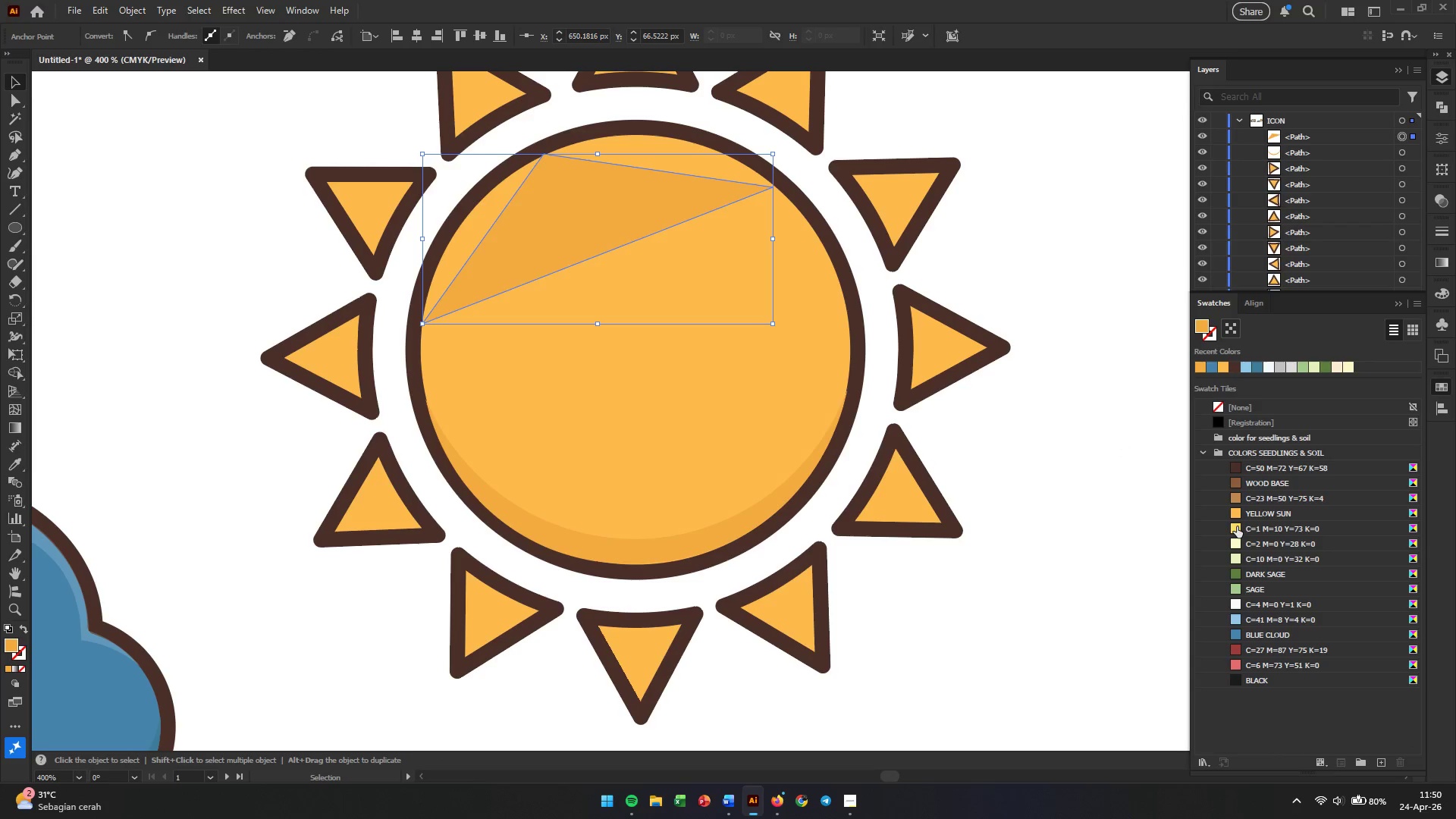 
left_click([1237, 526])
 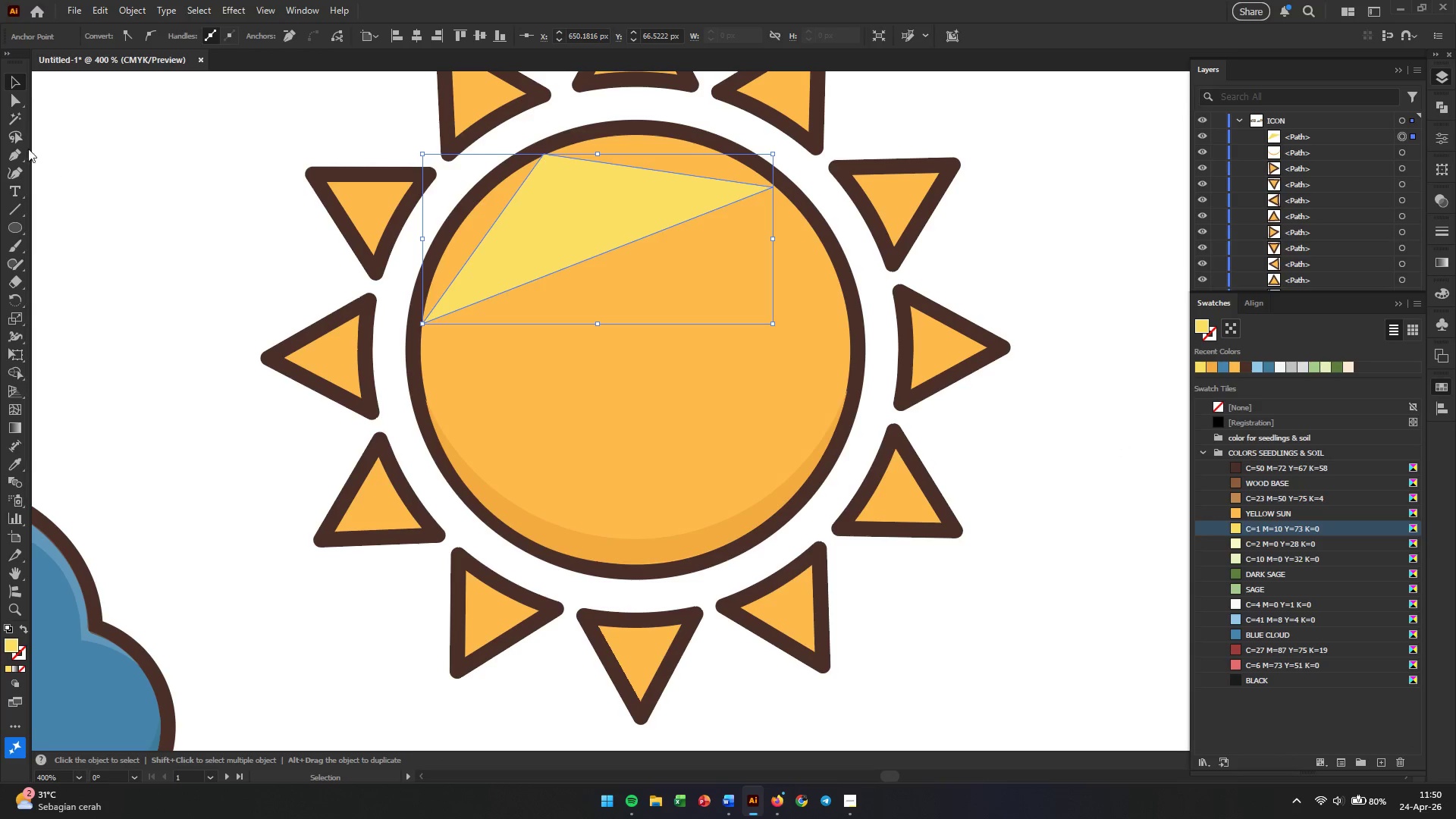 
left_click([15, 168])
 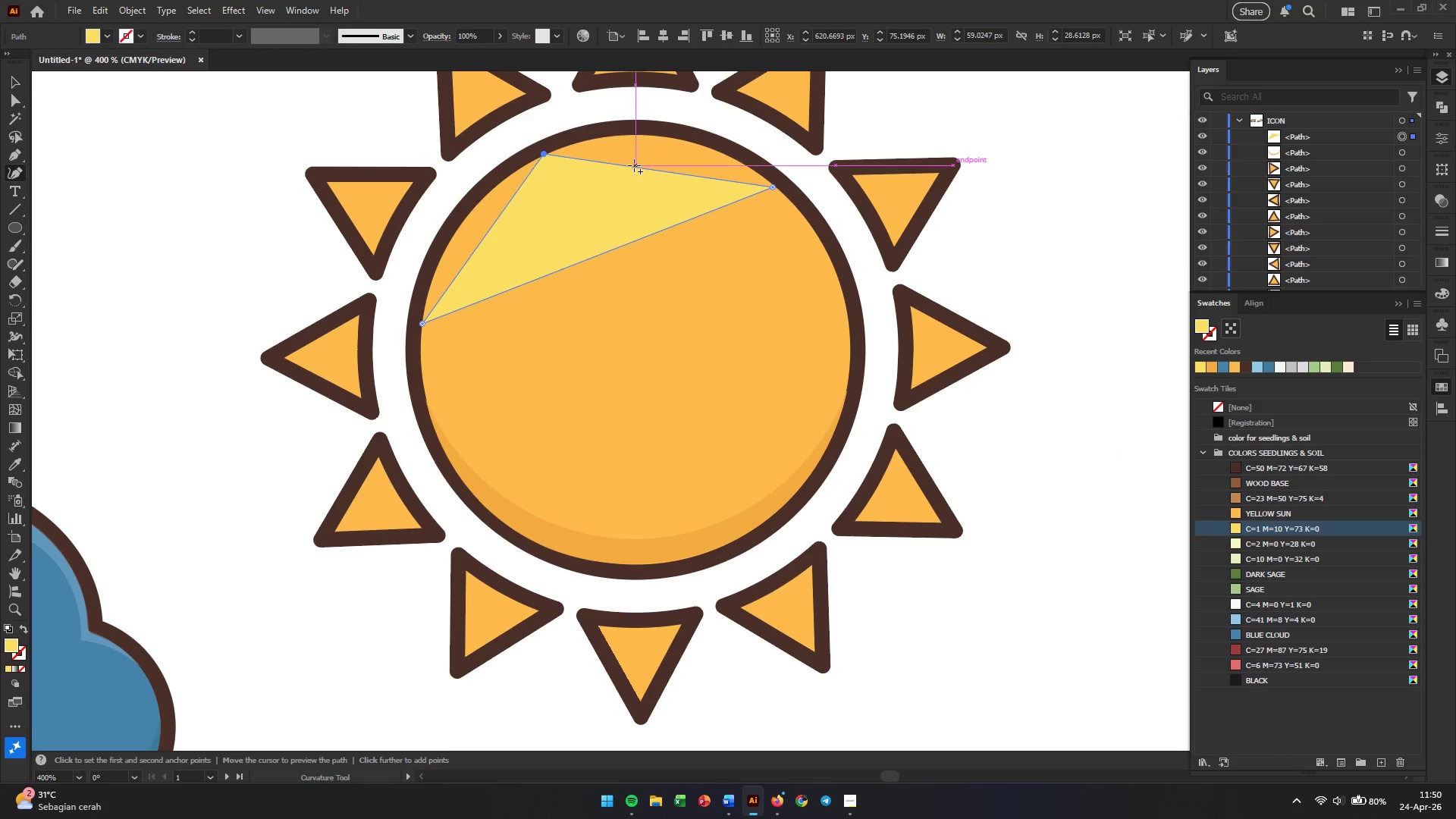 
left_click_drag(start_coordinate=[634, 165], to_coordinate=[676, 137])
 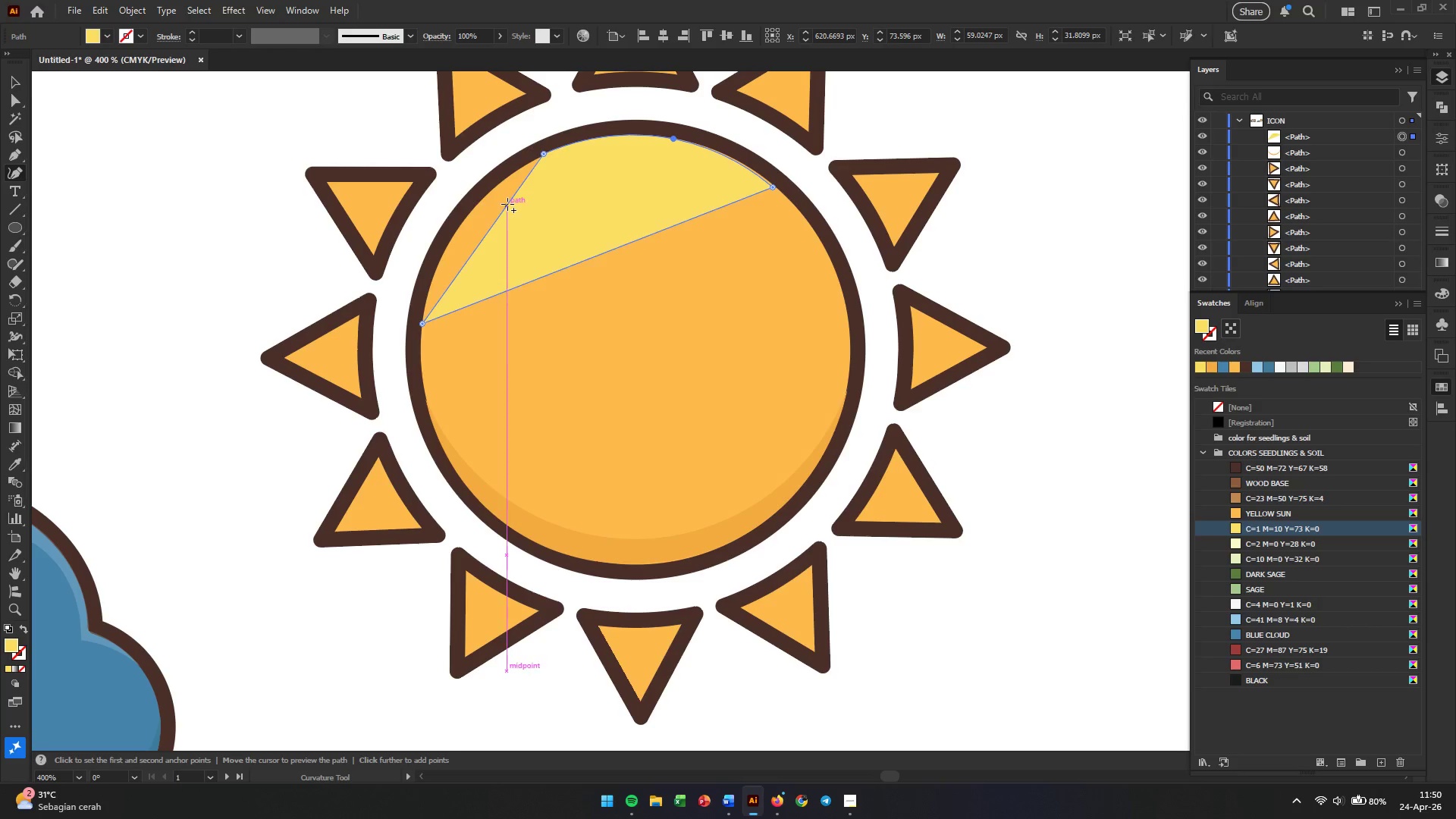 
left_click_drag(start_coordinate=[507, 204], to_coordinate=[475, 204])
 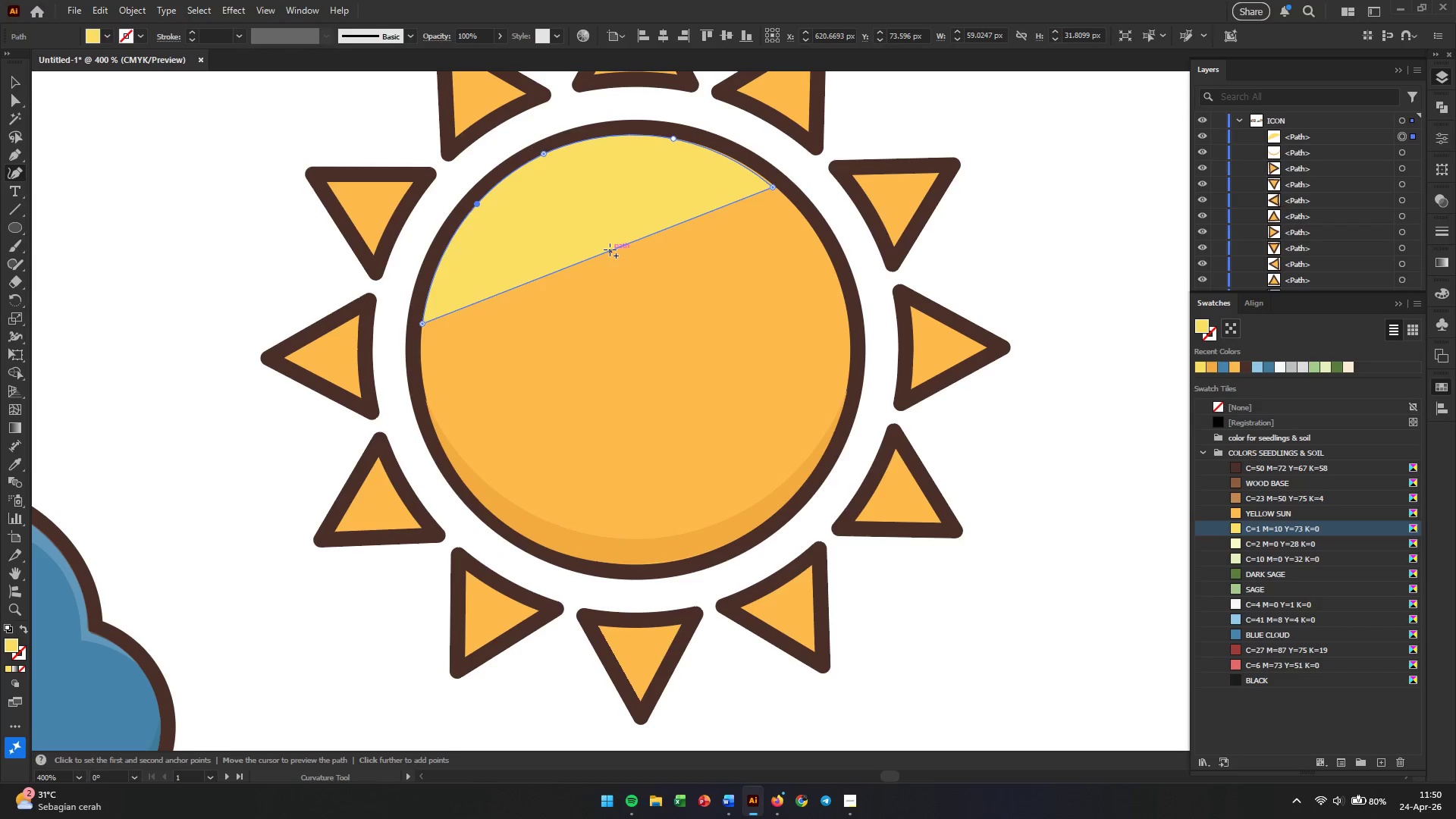 
left_click_drag(start_coordinate=[610, 249], to_coordinate=[634, 143])
 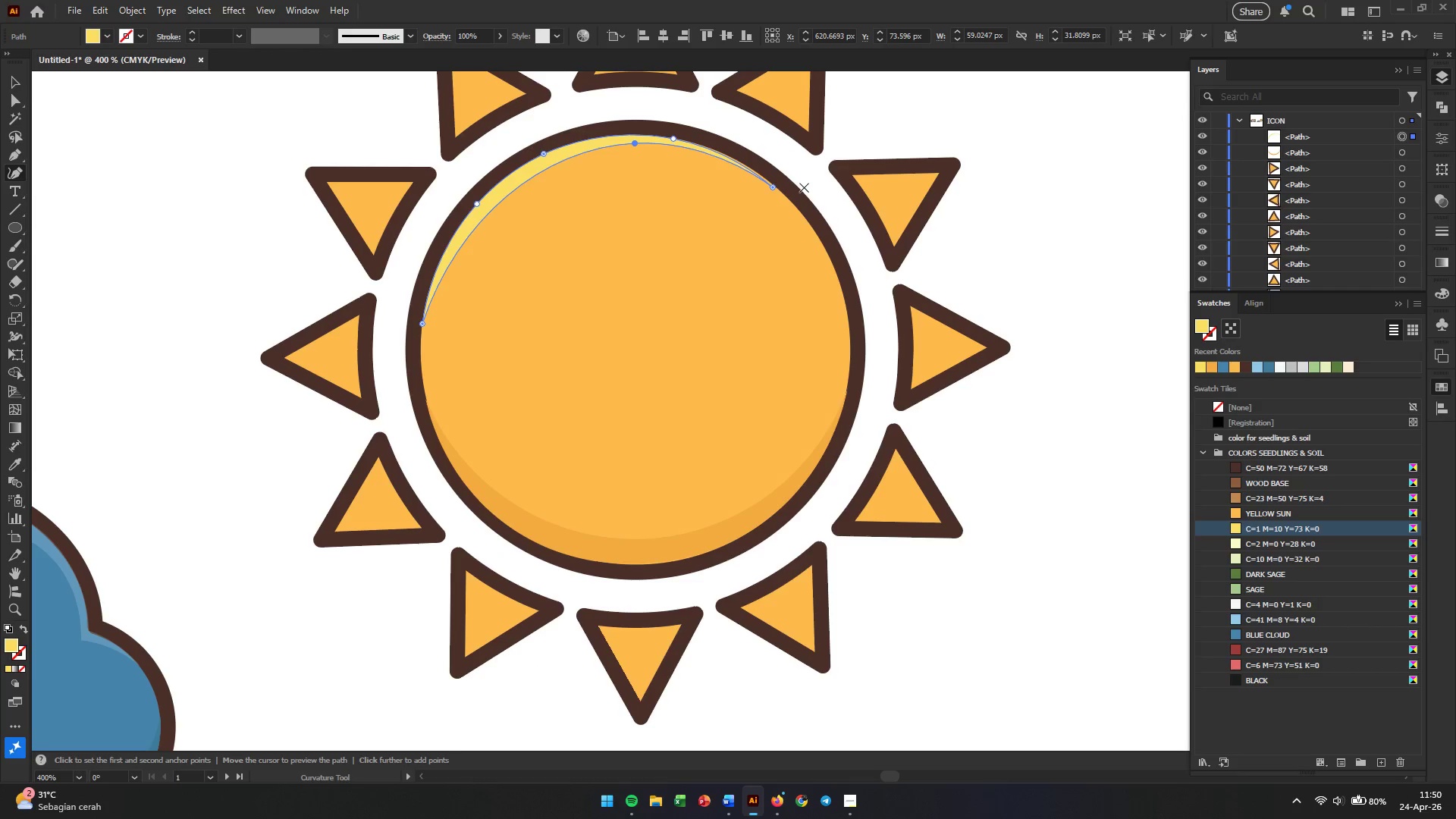 
hold_key(key=AltLeft, duration=0.7)
scroll: coordinate [804, 184], scroll_direction: up, amount: 4.0
 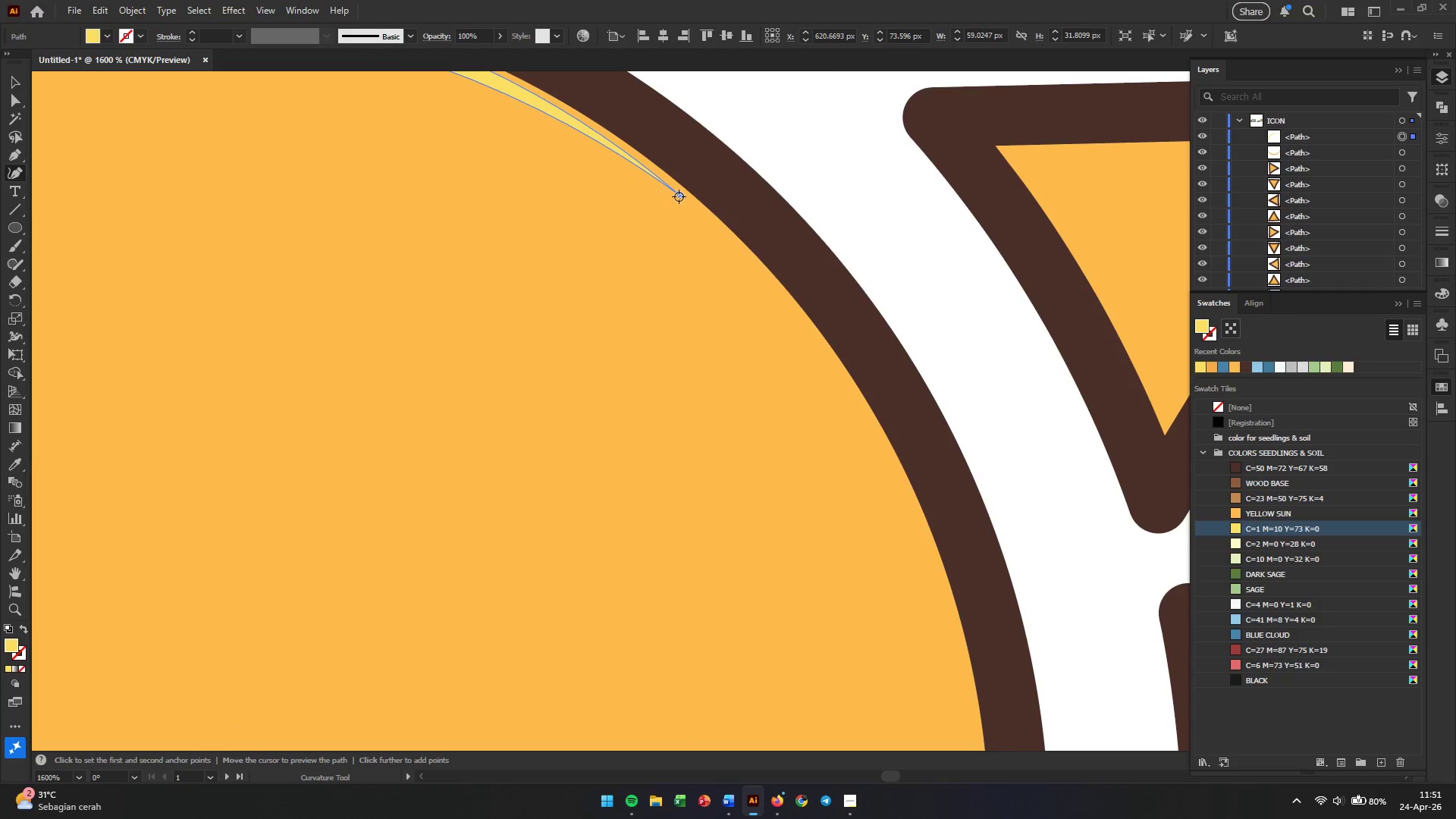 
left_click_drag(start_coordinate=[679, 196], to_coordinate=[692, 196])
 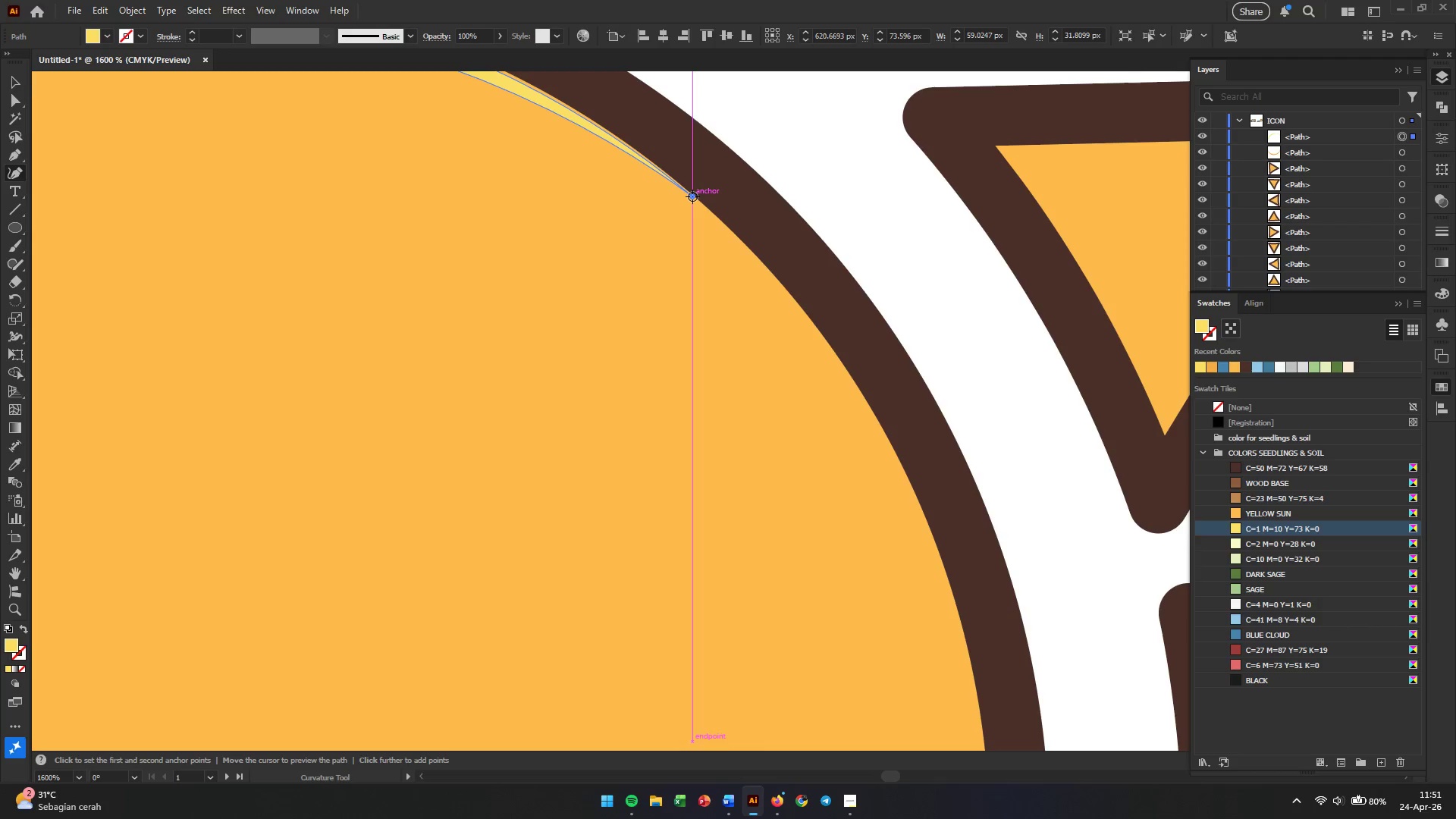 
hold_key(key=AltLeft, duration=0.83)
scroll: coordinate [692, 196], scroll_direction: down, amount: 4.0
 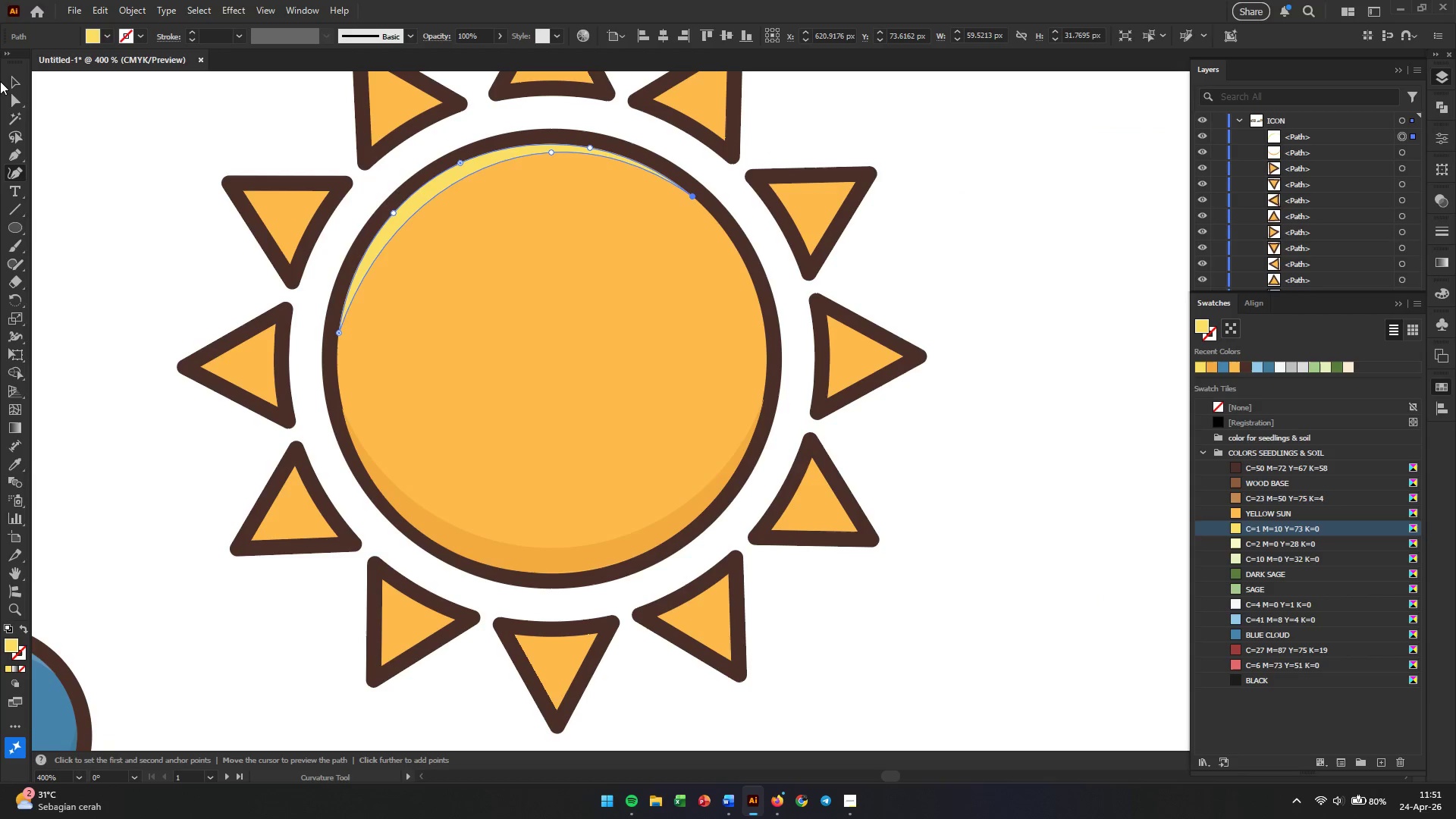 
left_click([17, 75])
 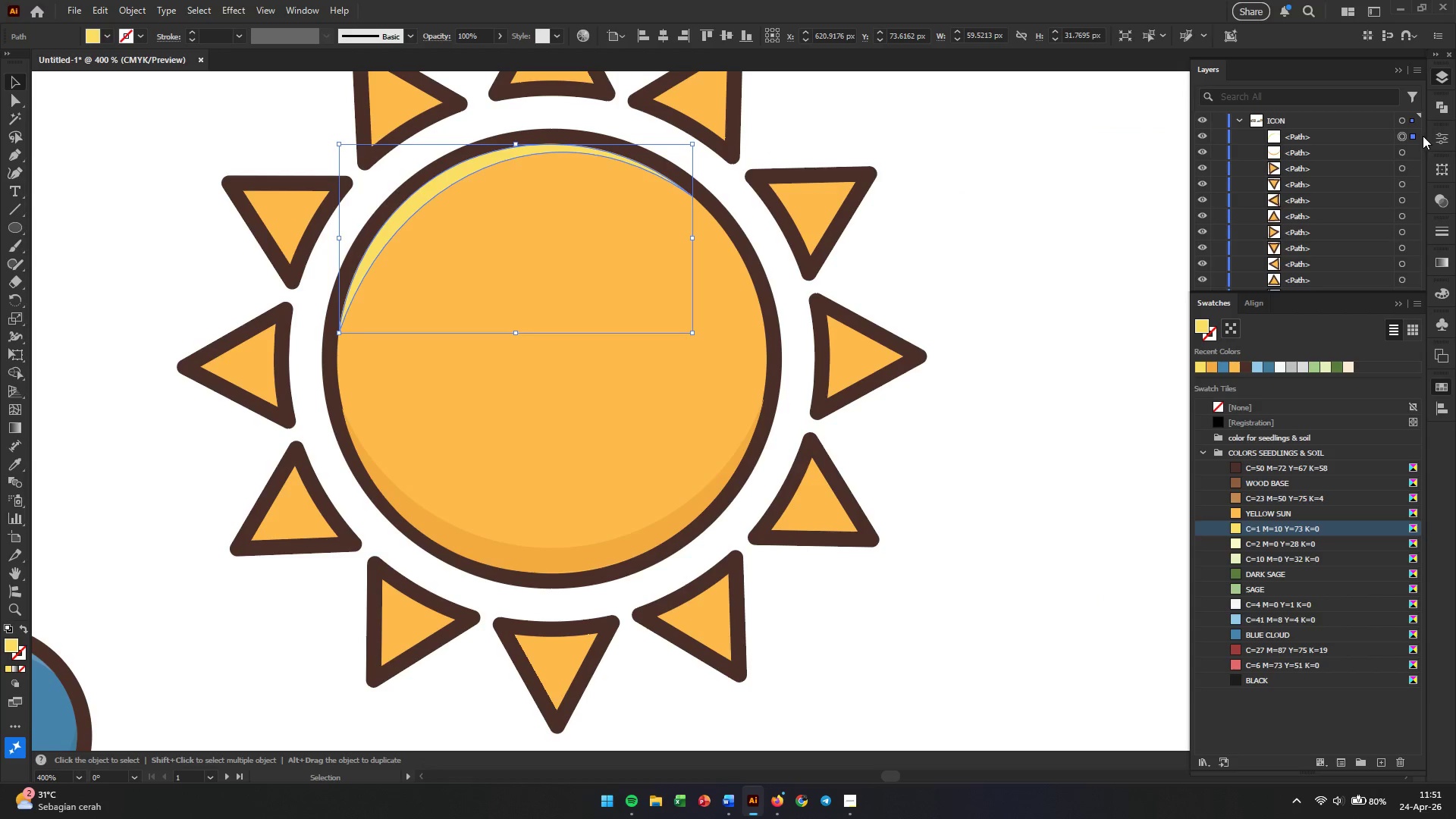 
left_click([1443, 143])
 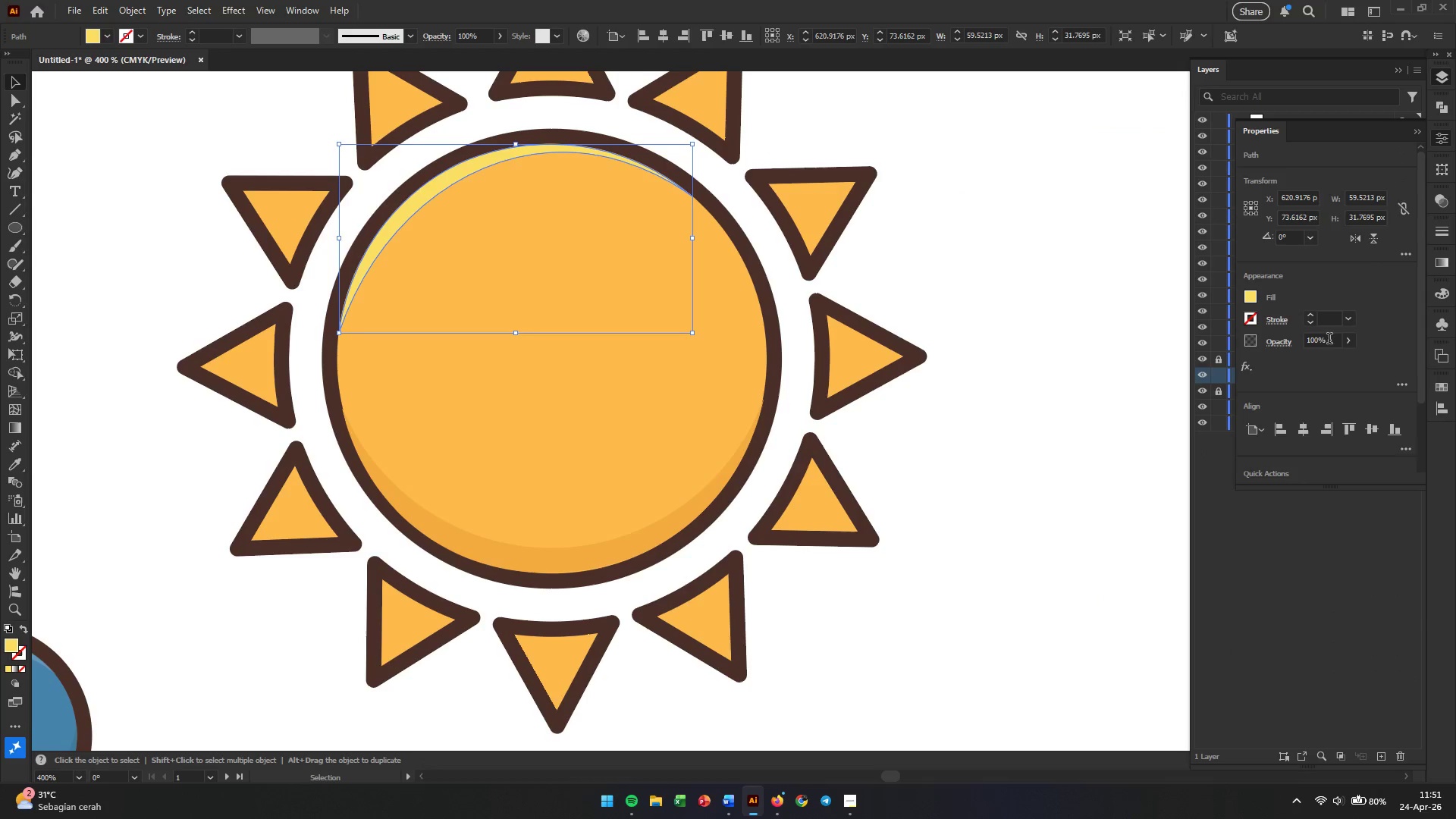 
double_click([1322, 344])
 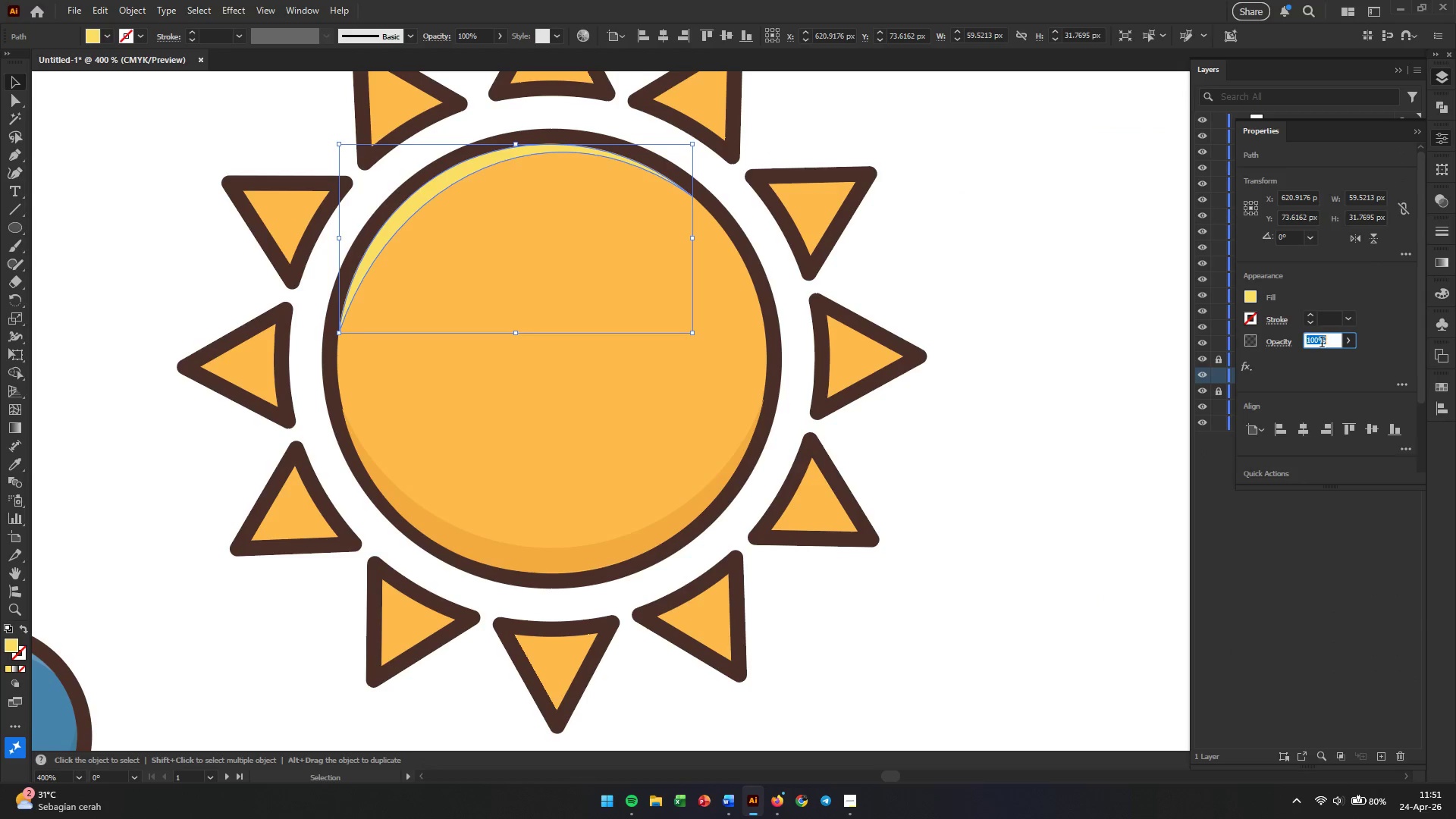 
triple_click([1322, 344])
 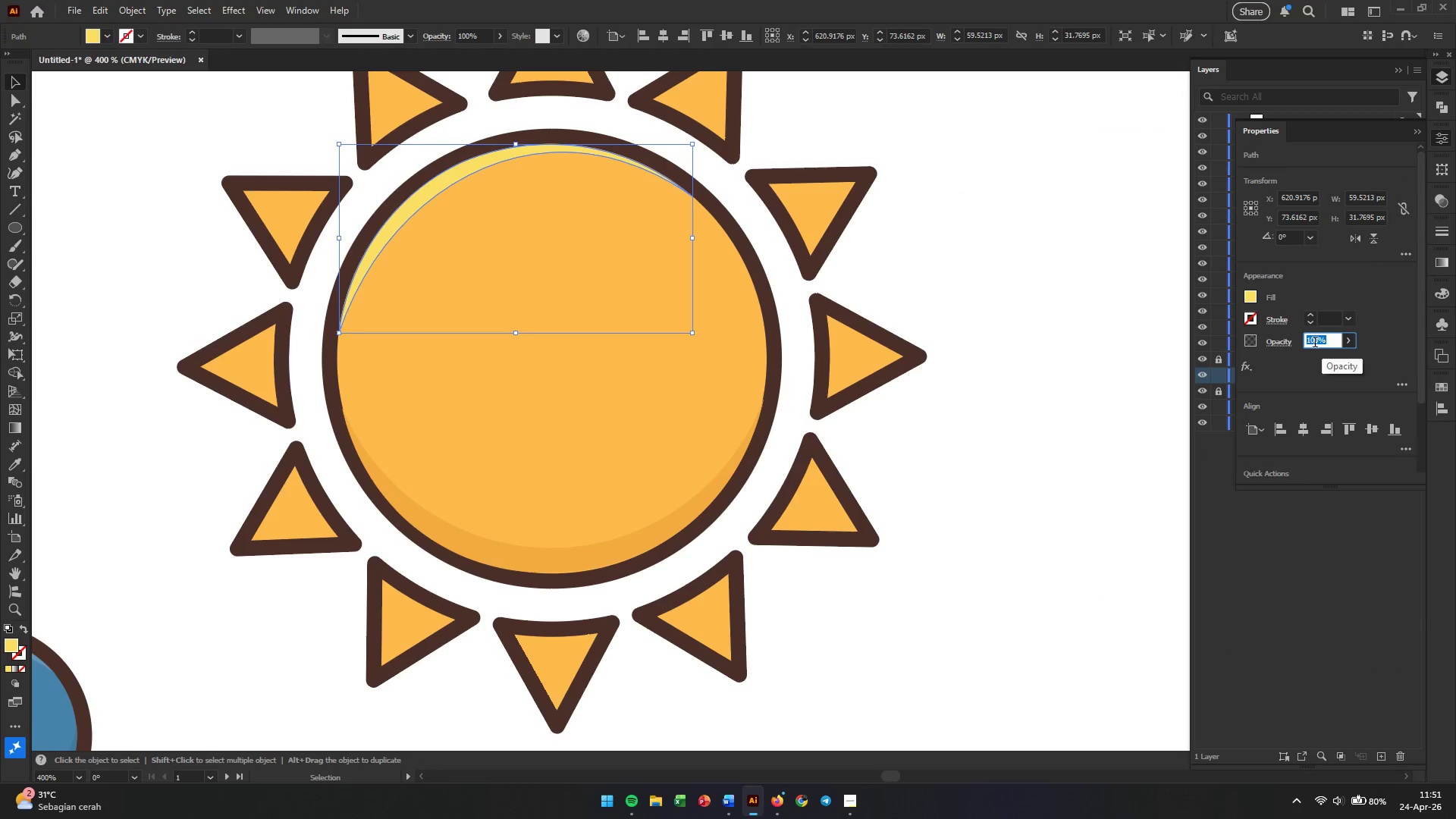 
key(Numpad4)
 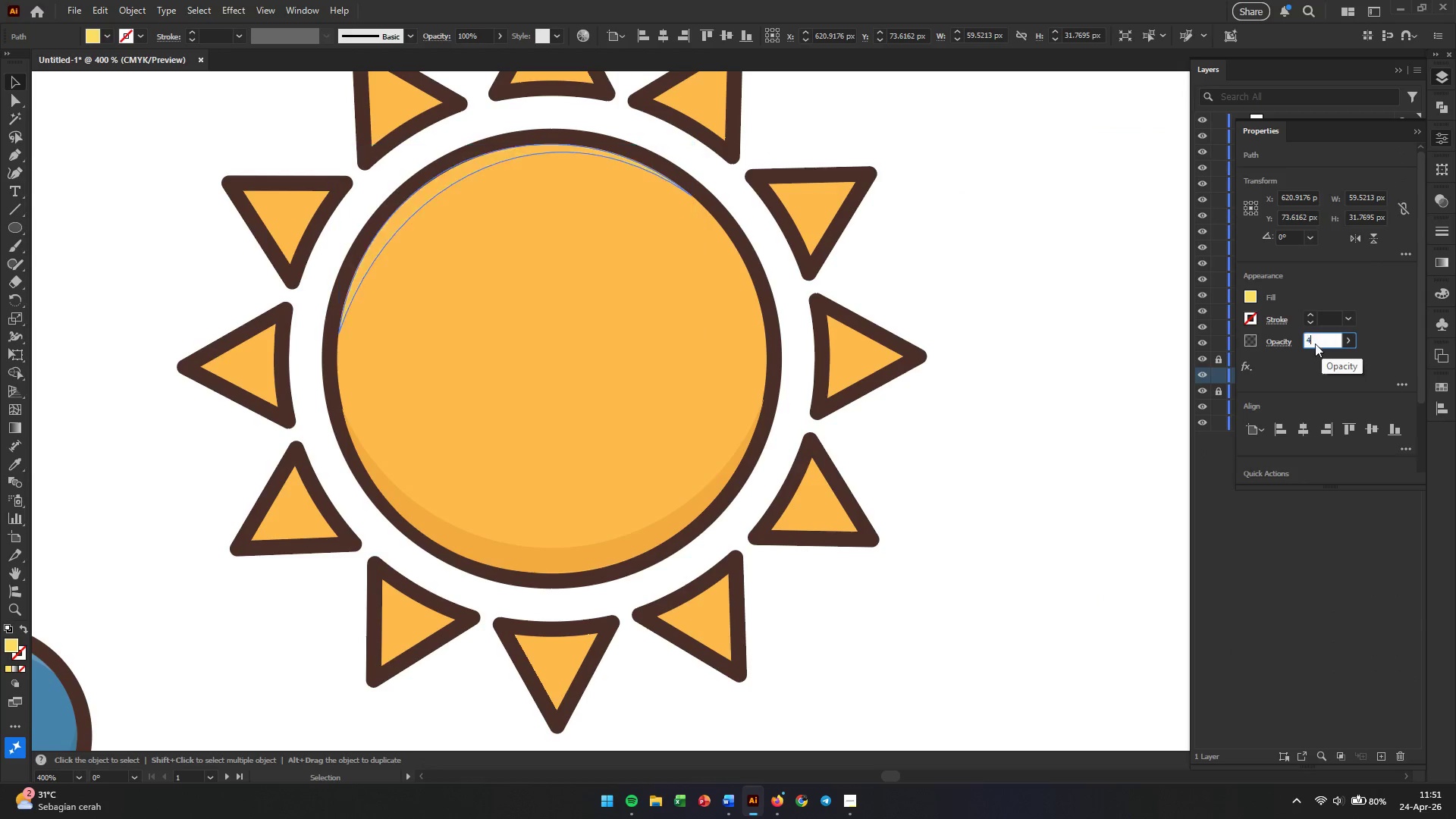 
key(Numpad5)
 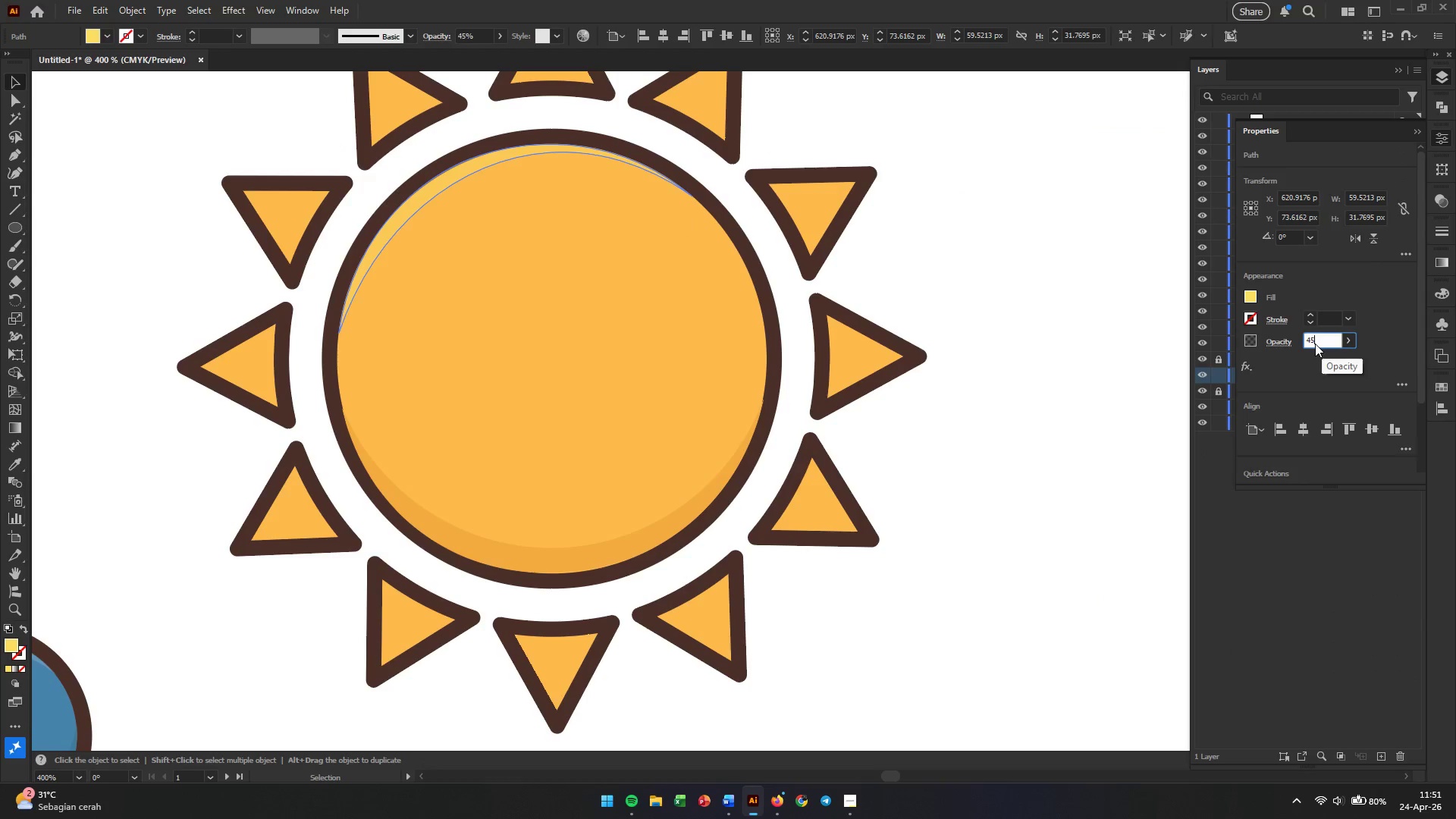 
key(Enter)
 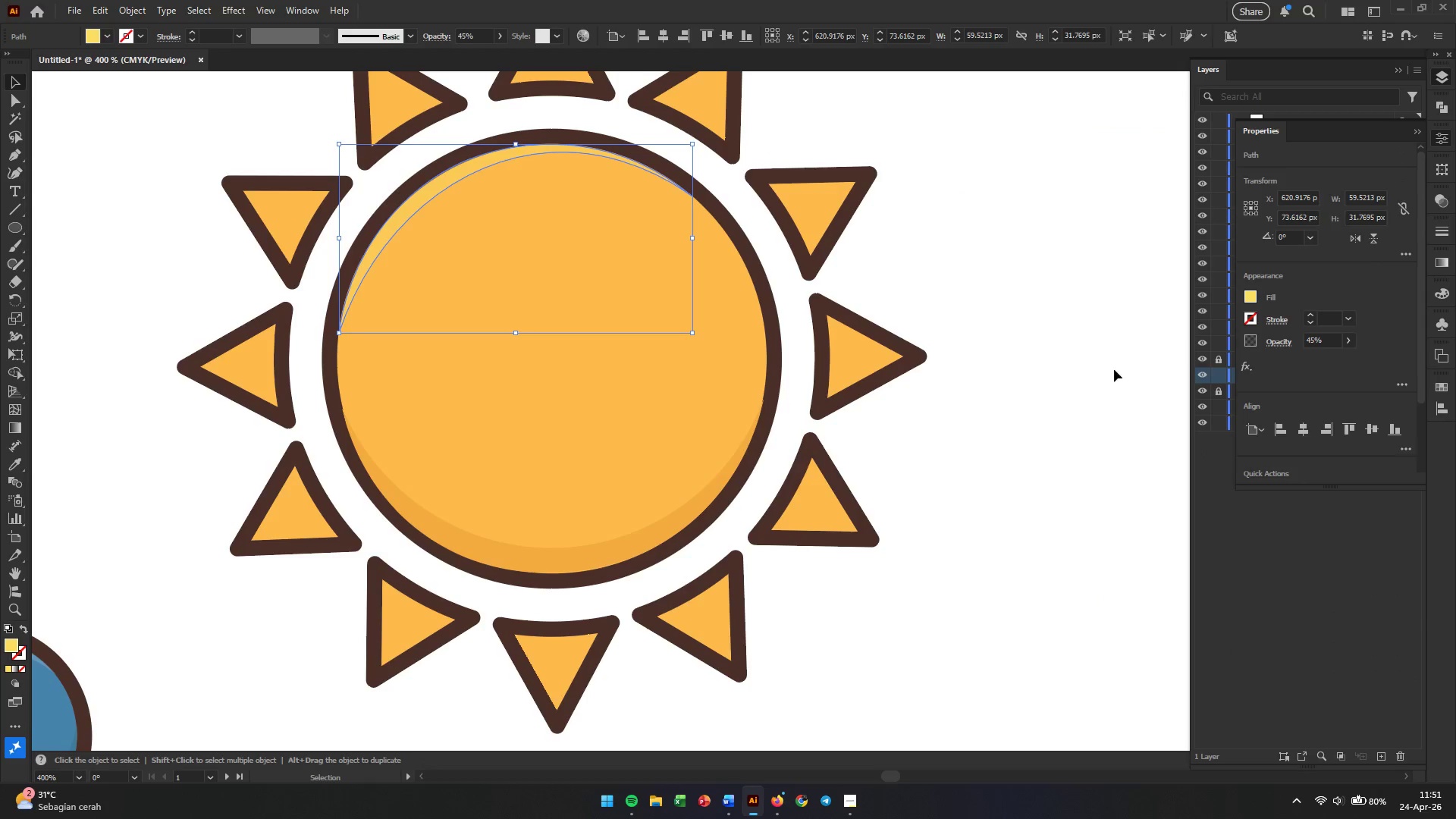 
left_click([987, 499])
 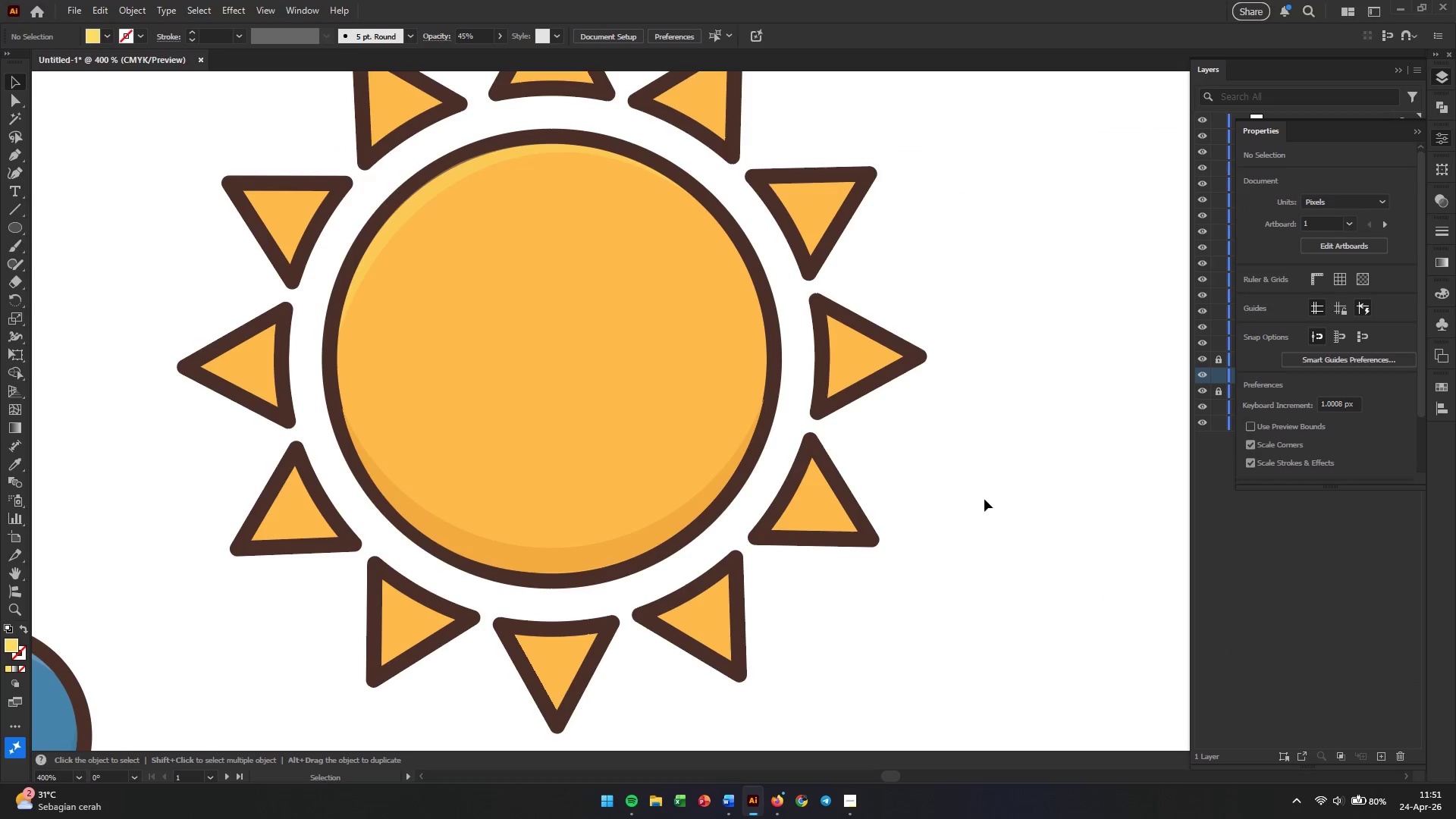 
hold_key(key=AltLeft, duration=1.17)
scroll: coordinate [984, 499], scroll_direction: down, amount: 2.0
 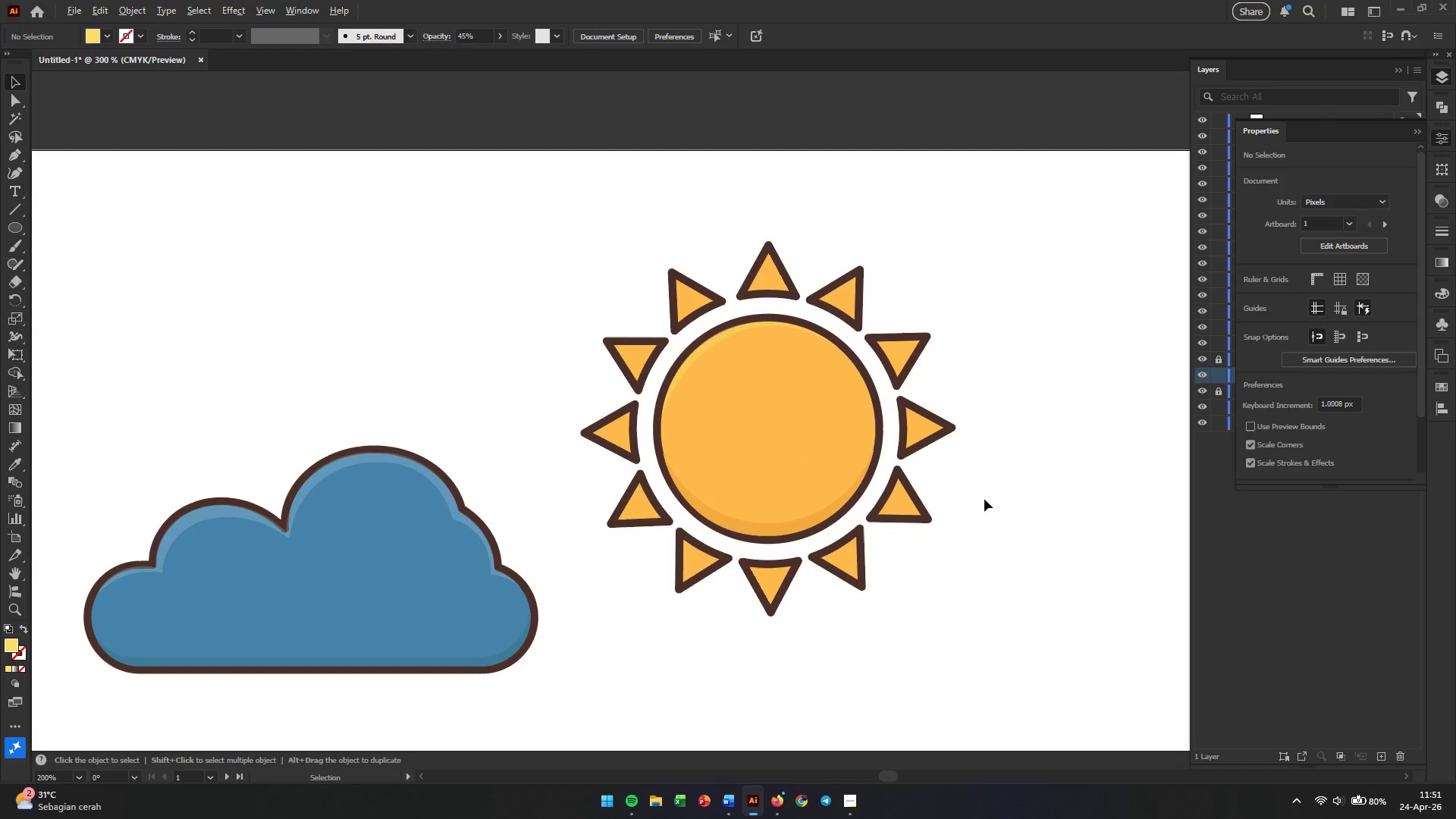 
scroll: coordinate [984, 499], scroll_direction: up, amount: 1.0
 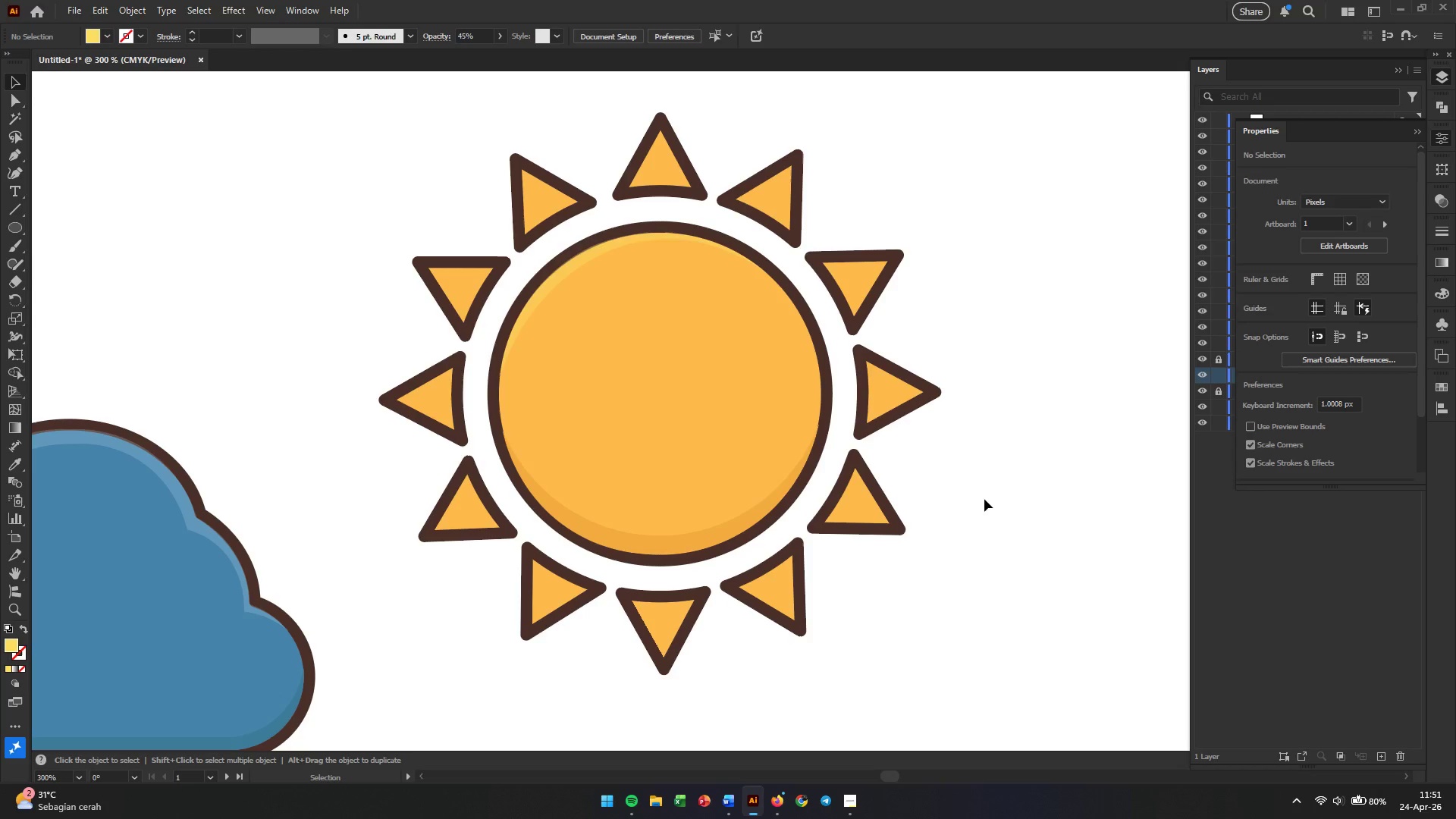 
hold_key(key=AltLeft, duration=0.86)
scroll: coordinate [984, 499], scroll_direction: down, amount: 1.0
 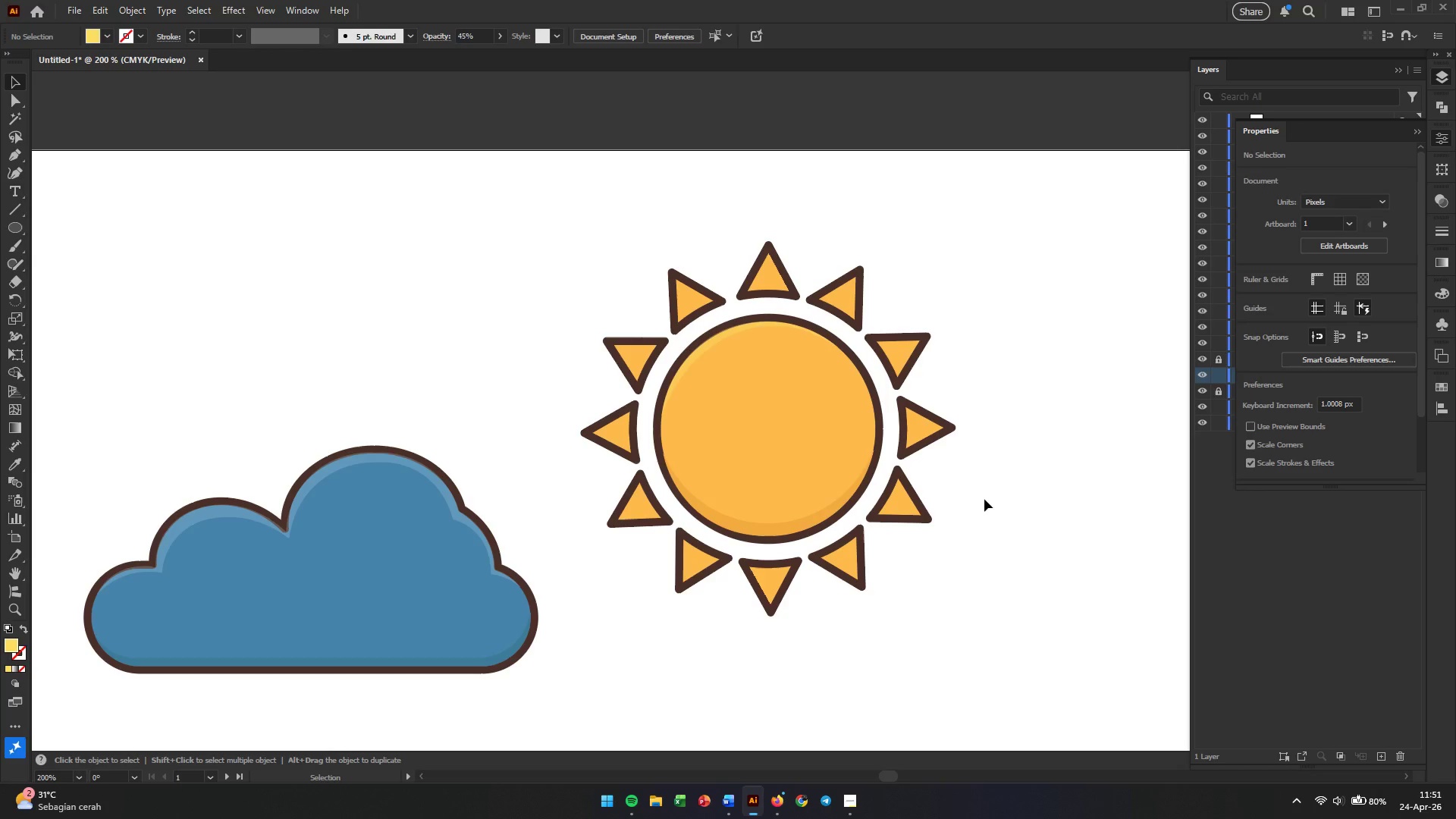 
hold_key(key=AltLeft, duration=0.86)
scroll: coordinate [937, 472], scroll_direction: up, amount: 2.0
 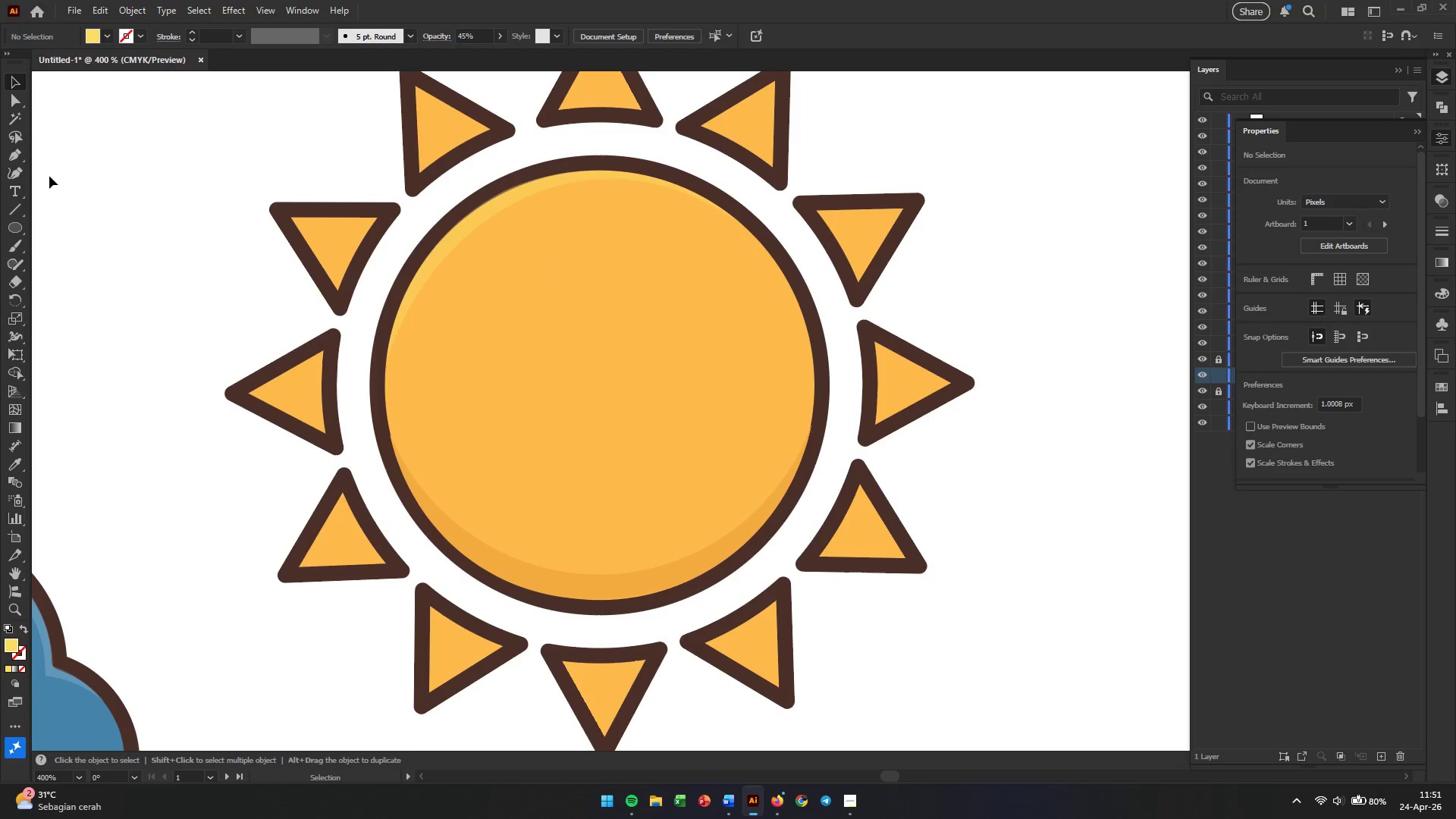 
left_click([12, 149])
 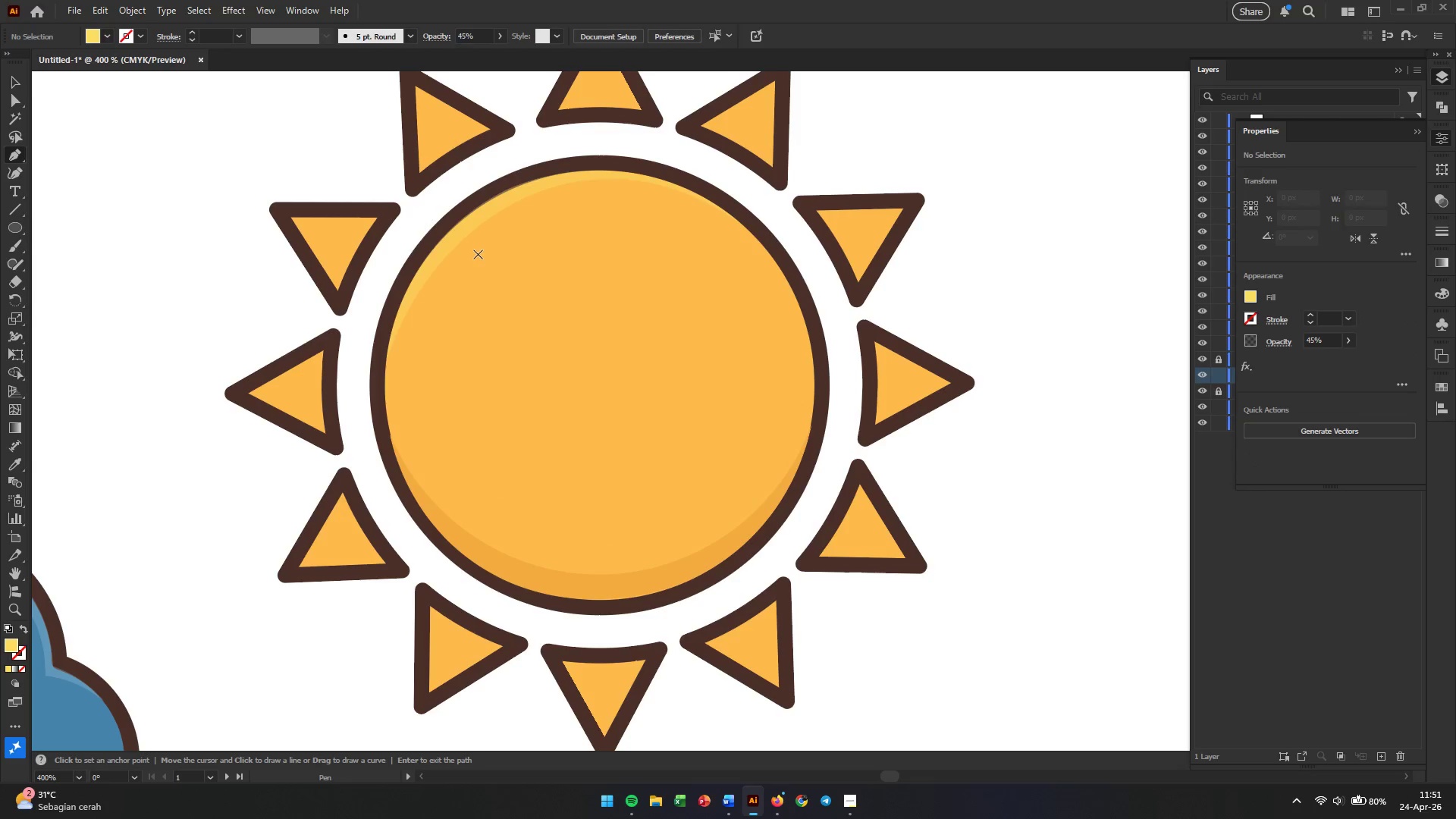 
left_click([477, 254])
 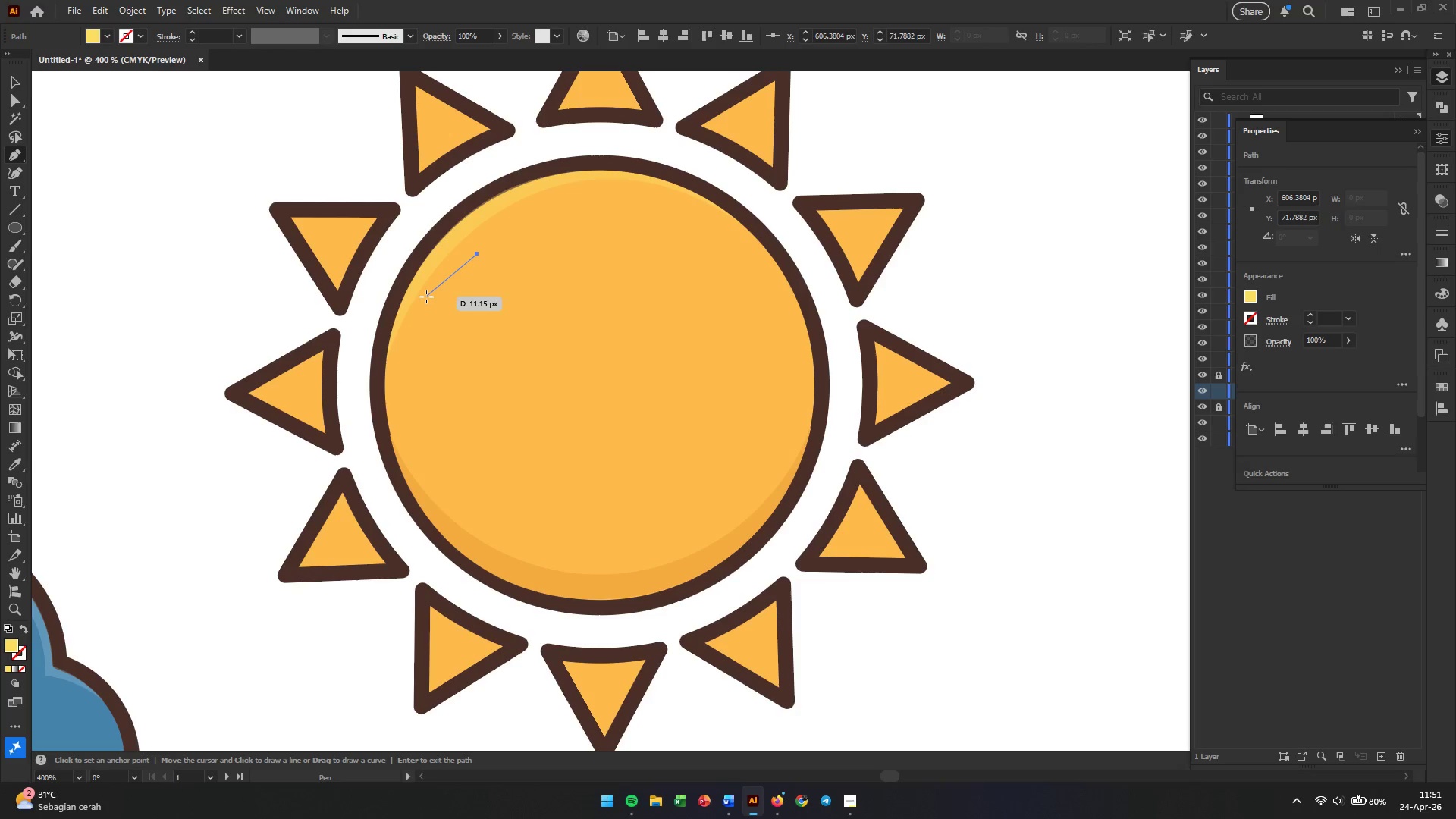 
left_click([425, 297])
 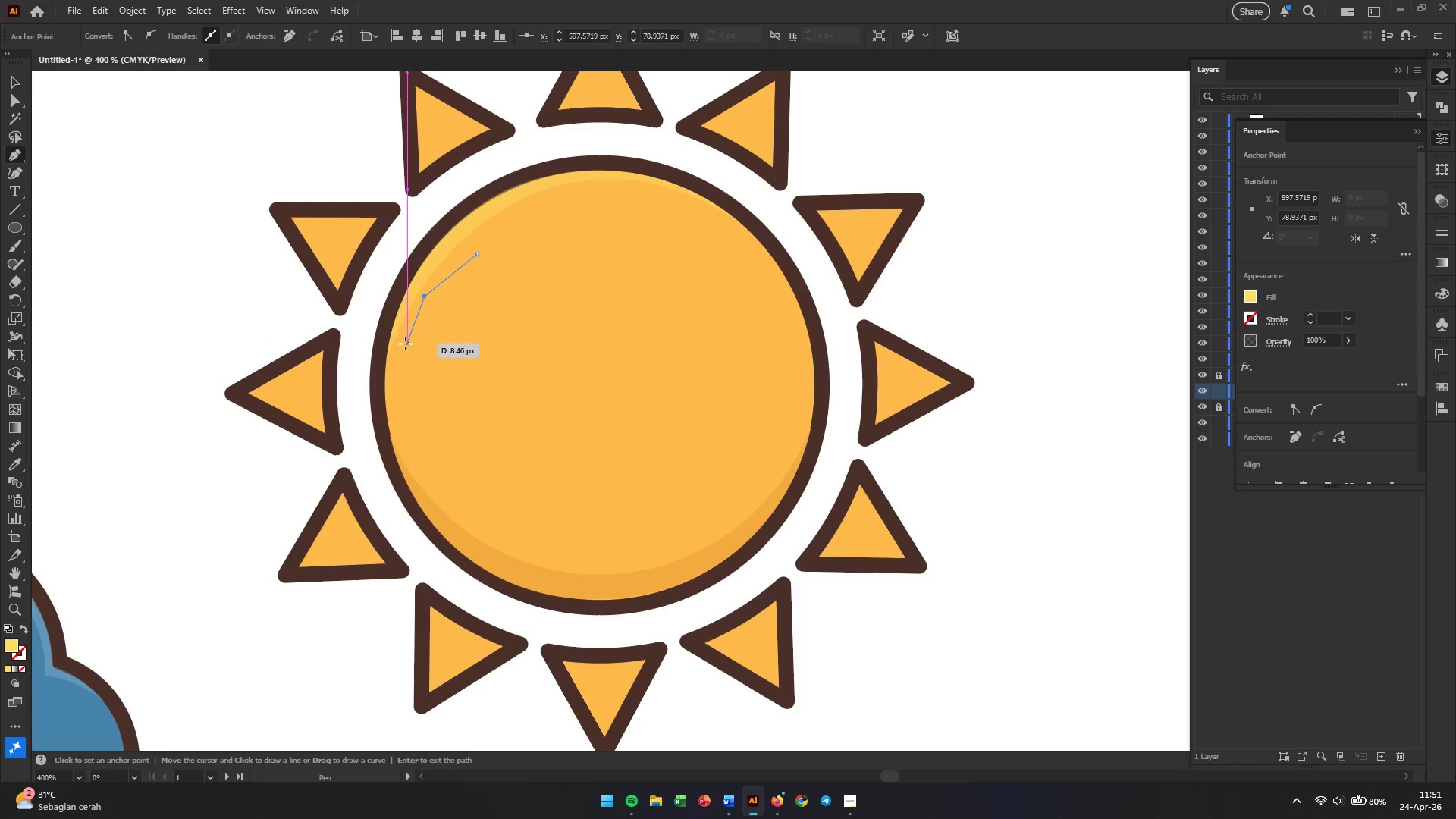 
left_click([405, 344])
 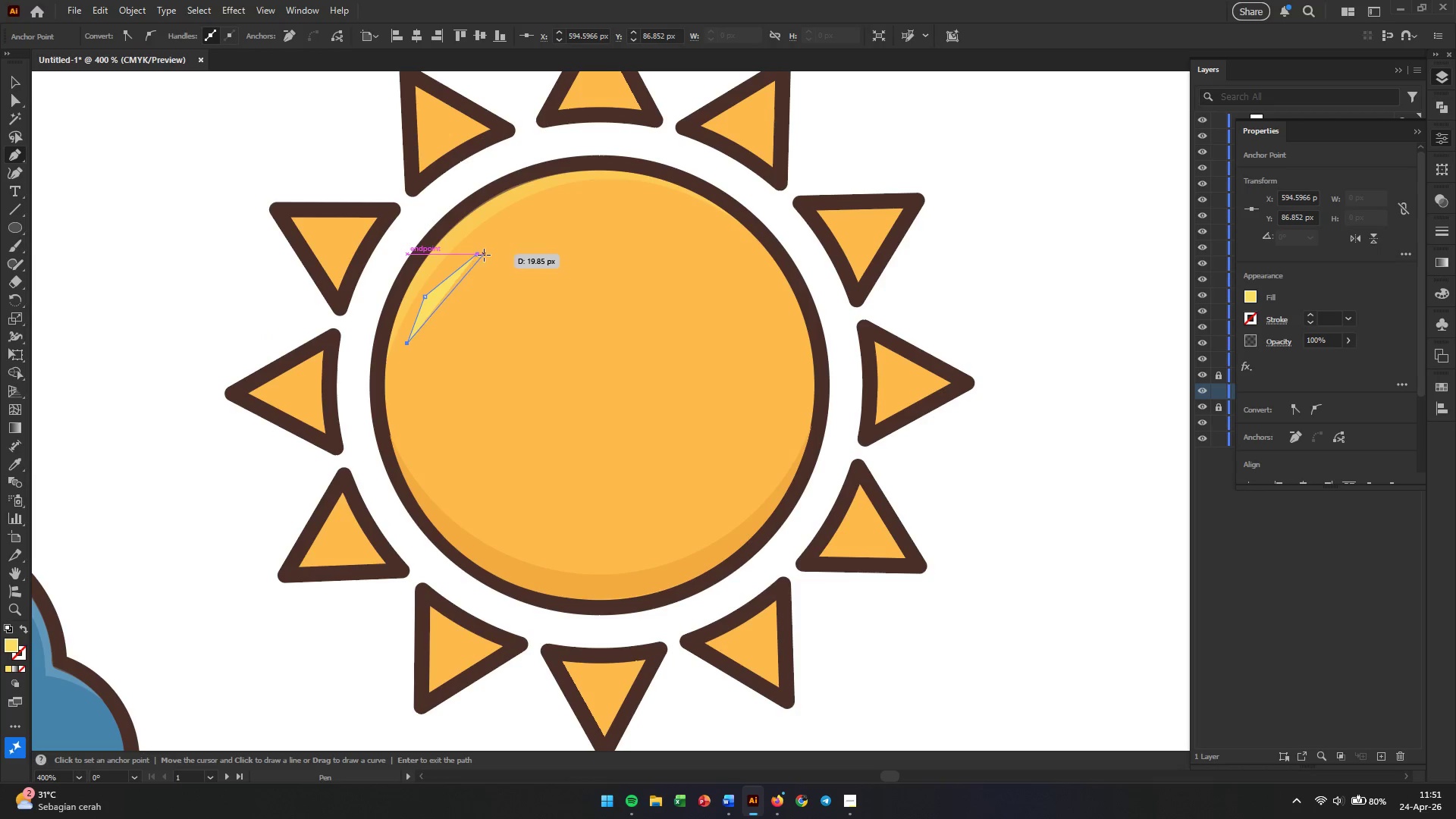 
left_click([480, 255])
 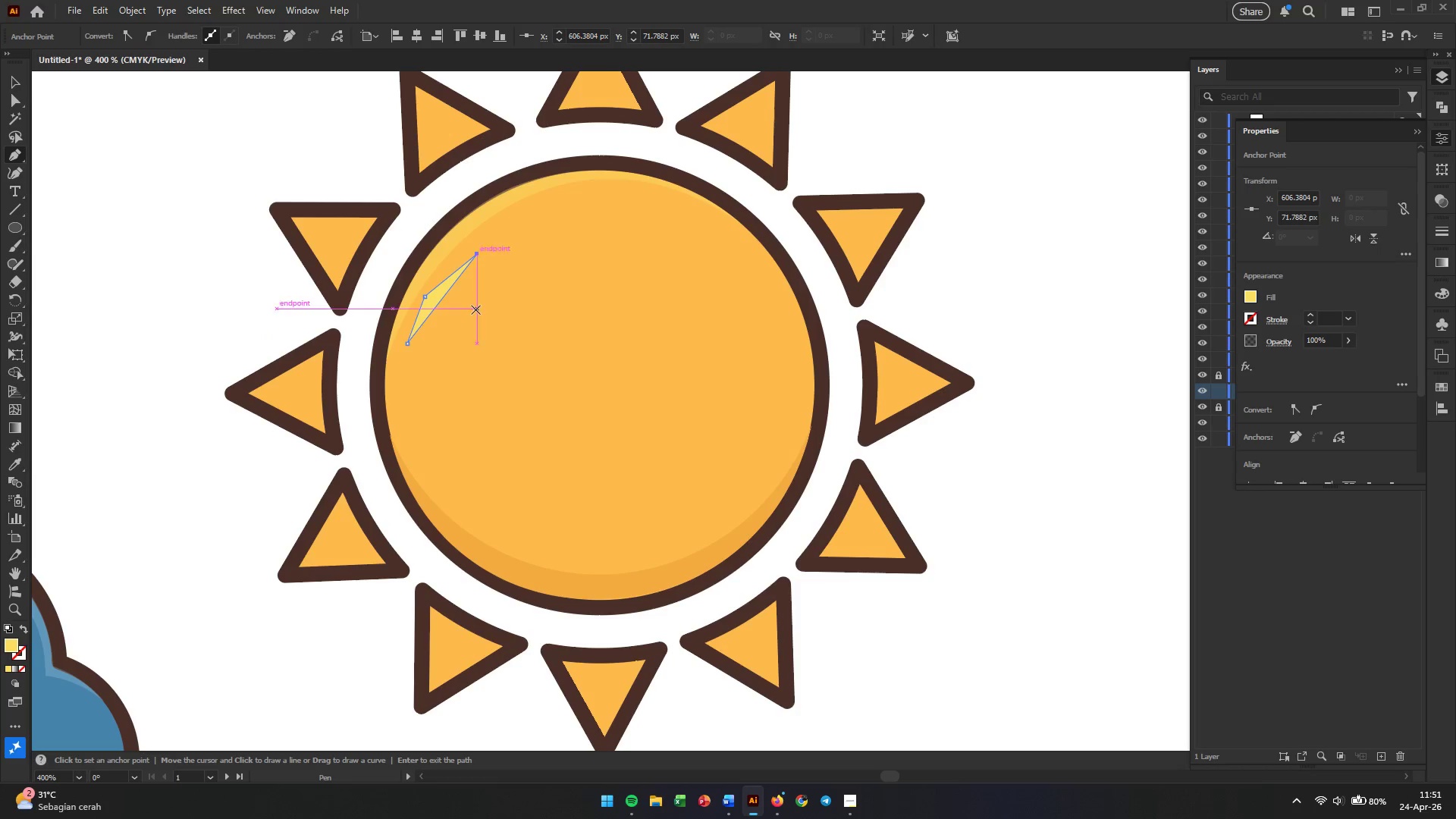 
hold_key(key=AltLeft, duration=0.44)
scroll: coordinate [457, 318], scroll_direction: up, amount: 3.0
 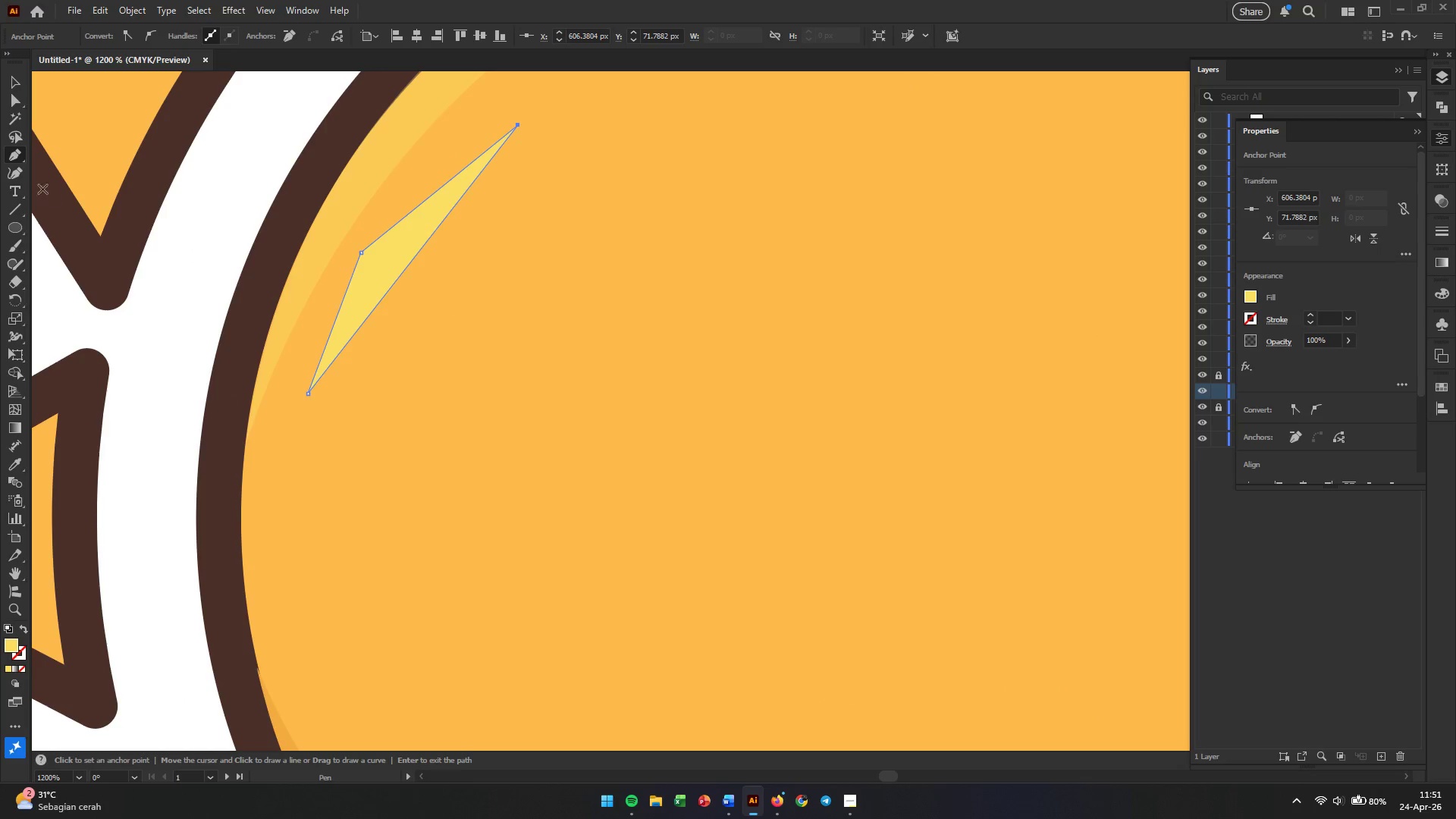 
left_click_drag(start_coordinate=[14, 175], to_coordinate=[475, 96])
 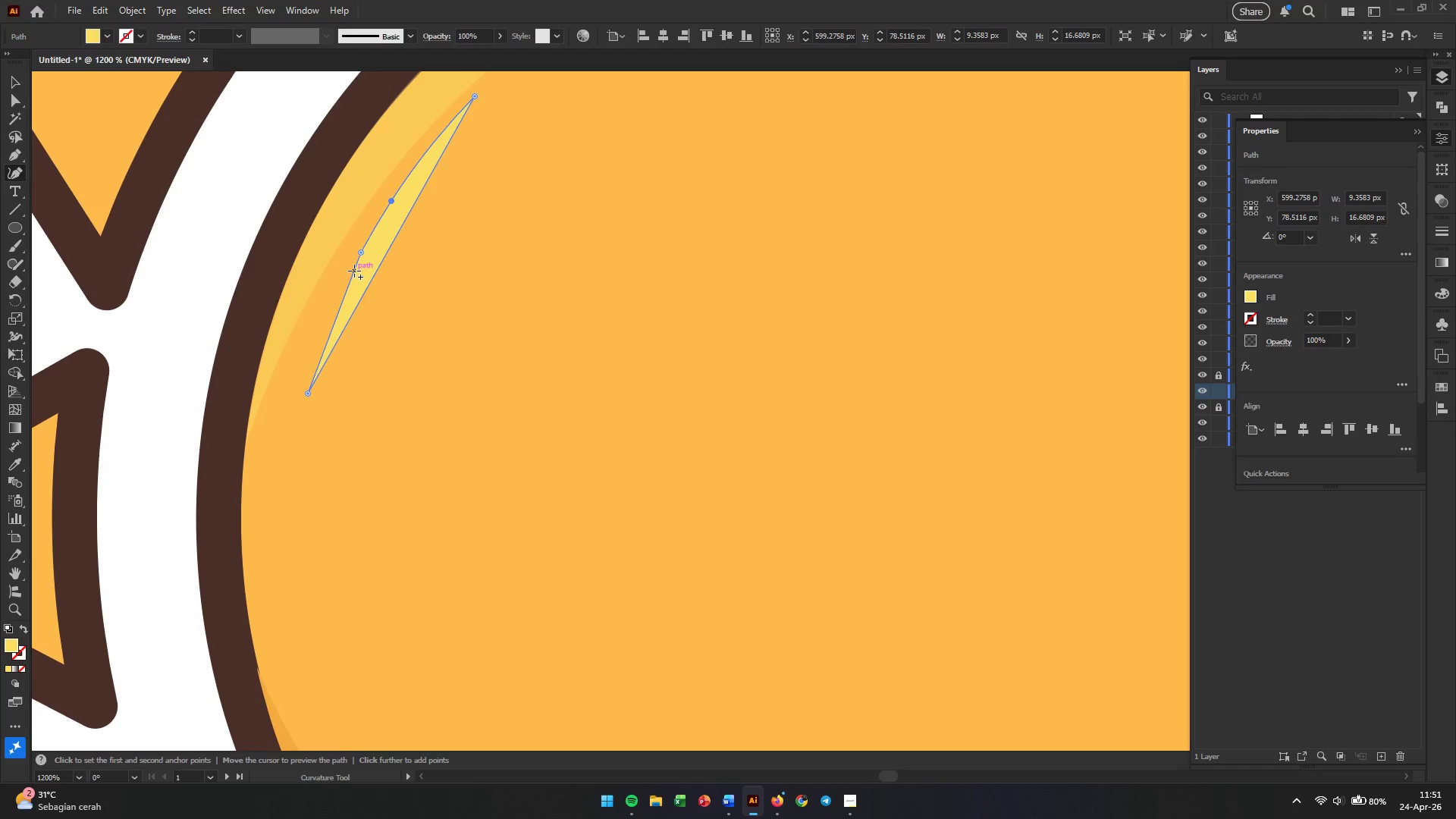 
wait(5.58)
 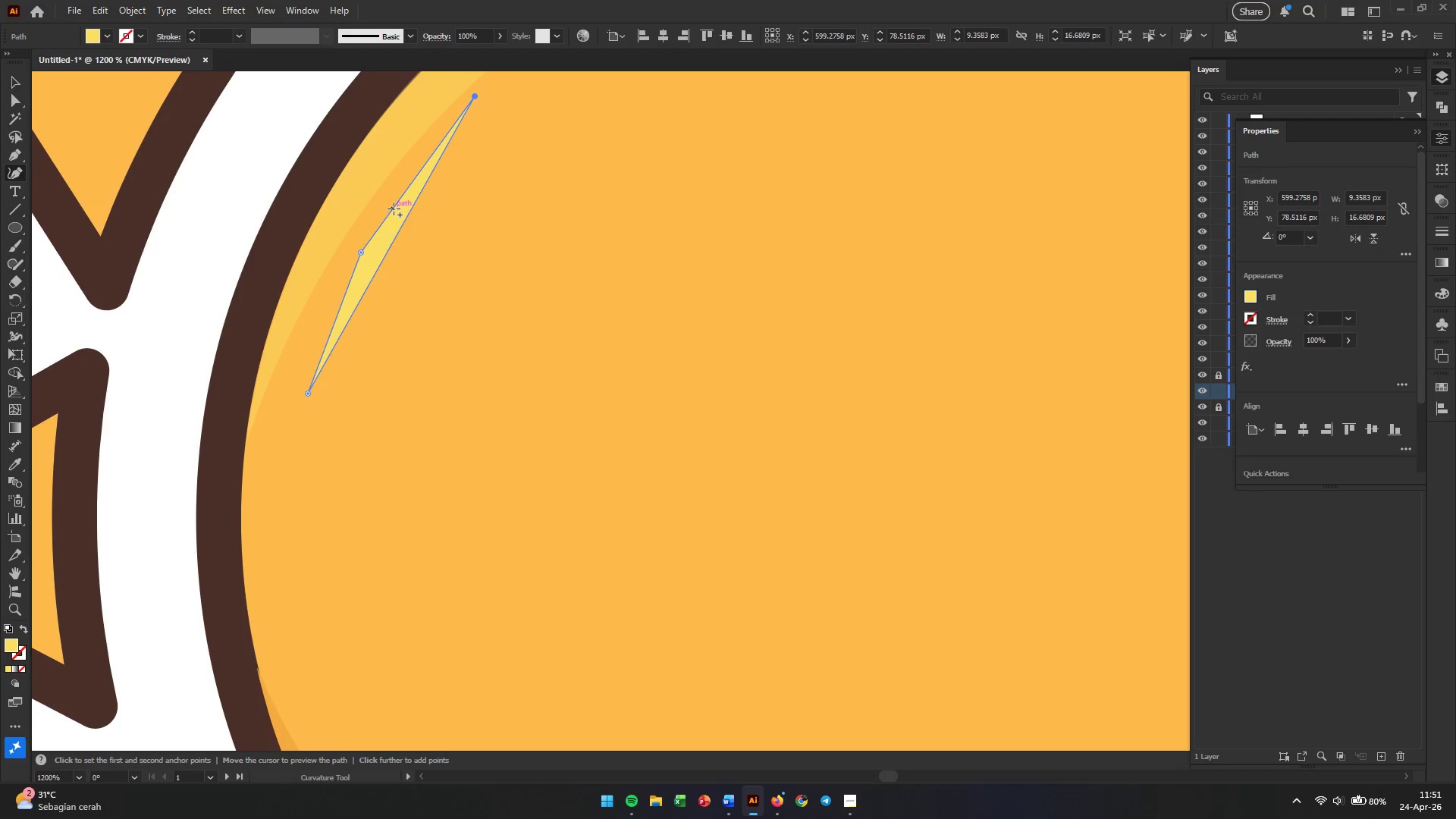 
left_click_drag(start_coordinate=[353, 271], to_coordinate=[339, 281])
 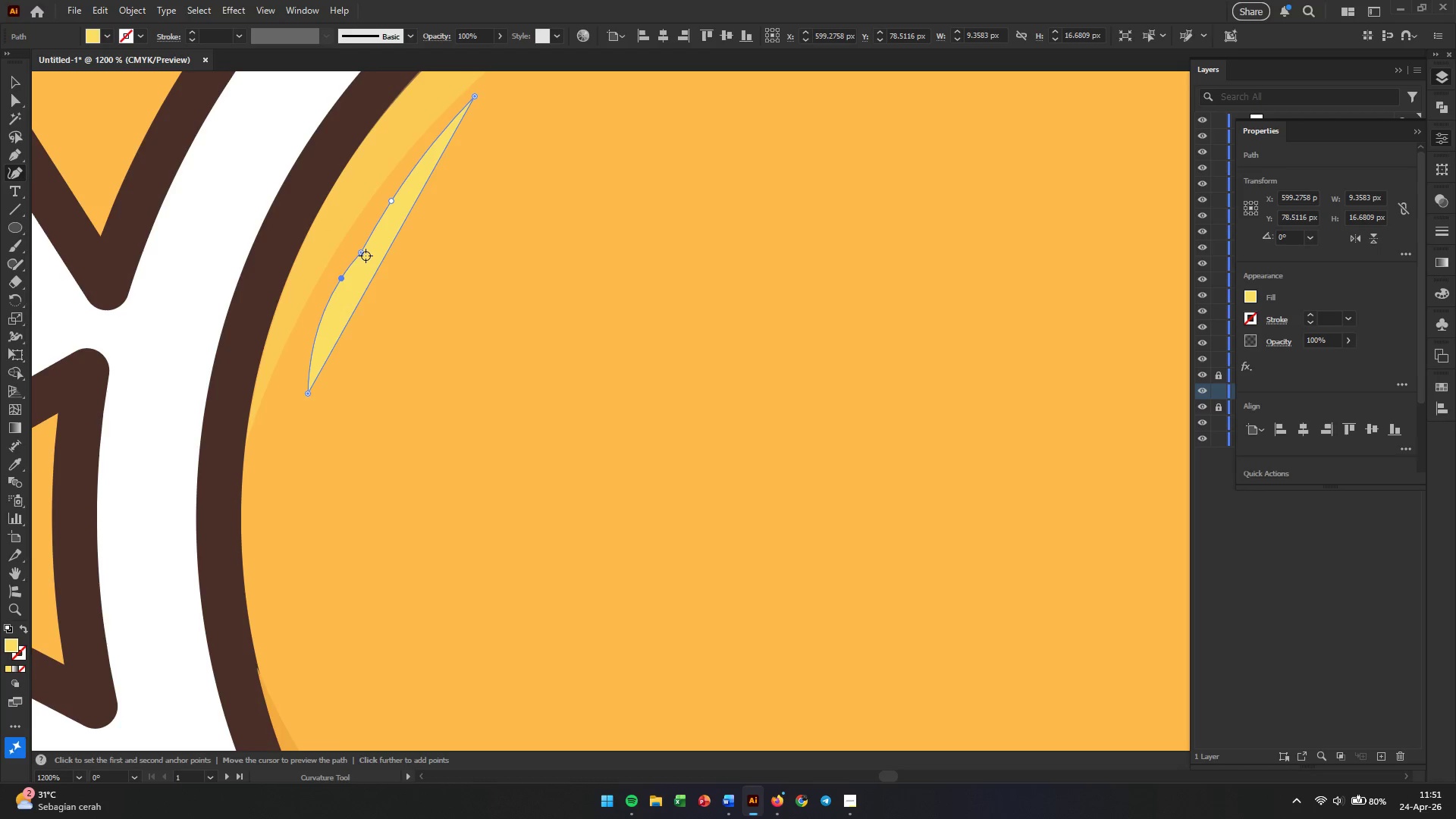 
left_click_drag(start_coordinate=[362, 256], to_coordinate=[352, 247])
 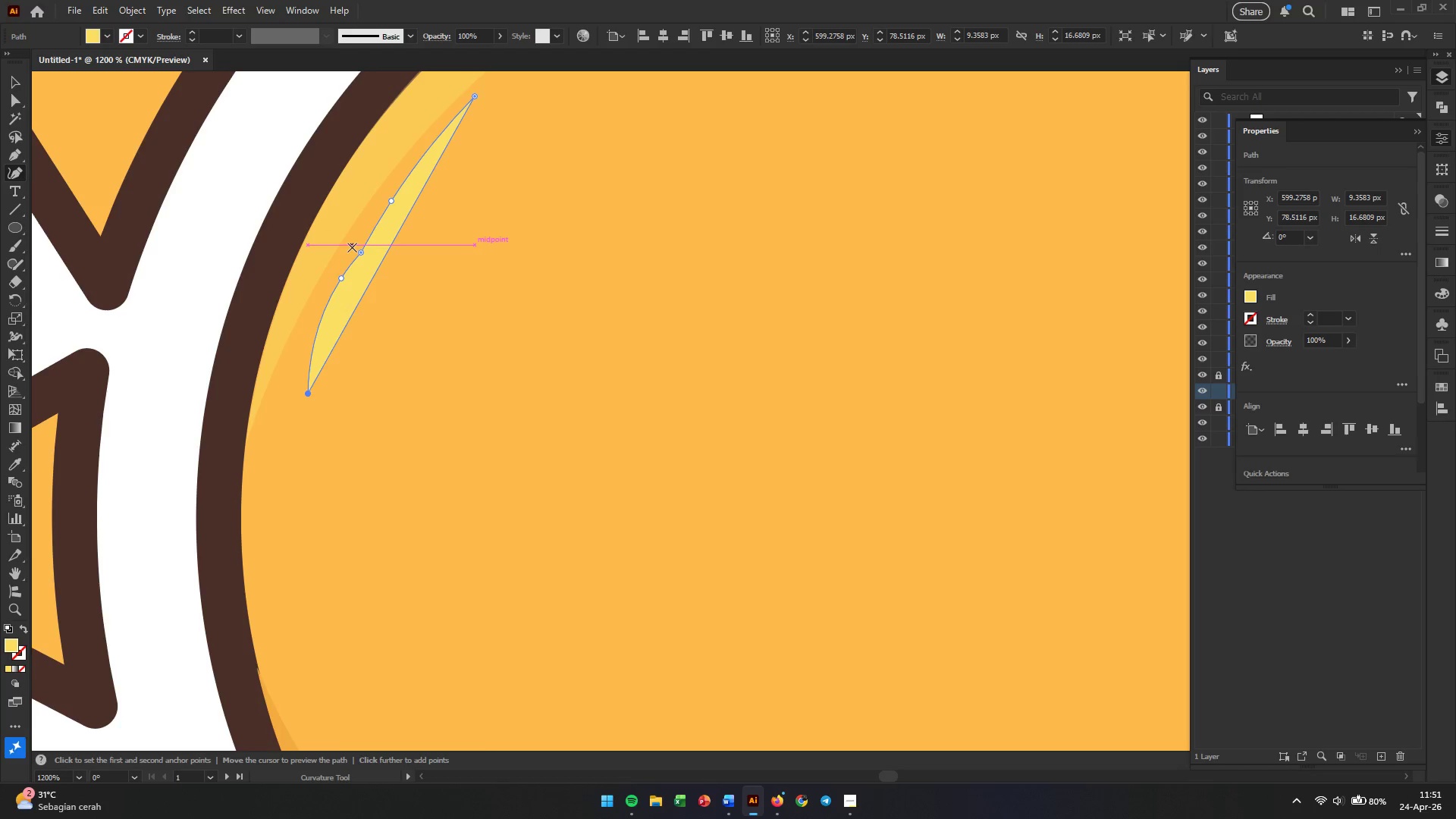 
key(Control+Z)
 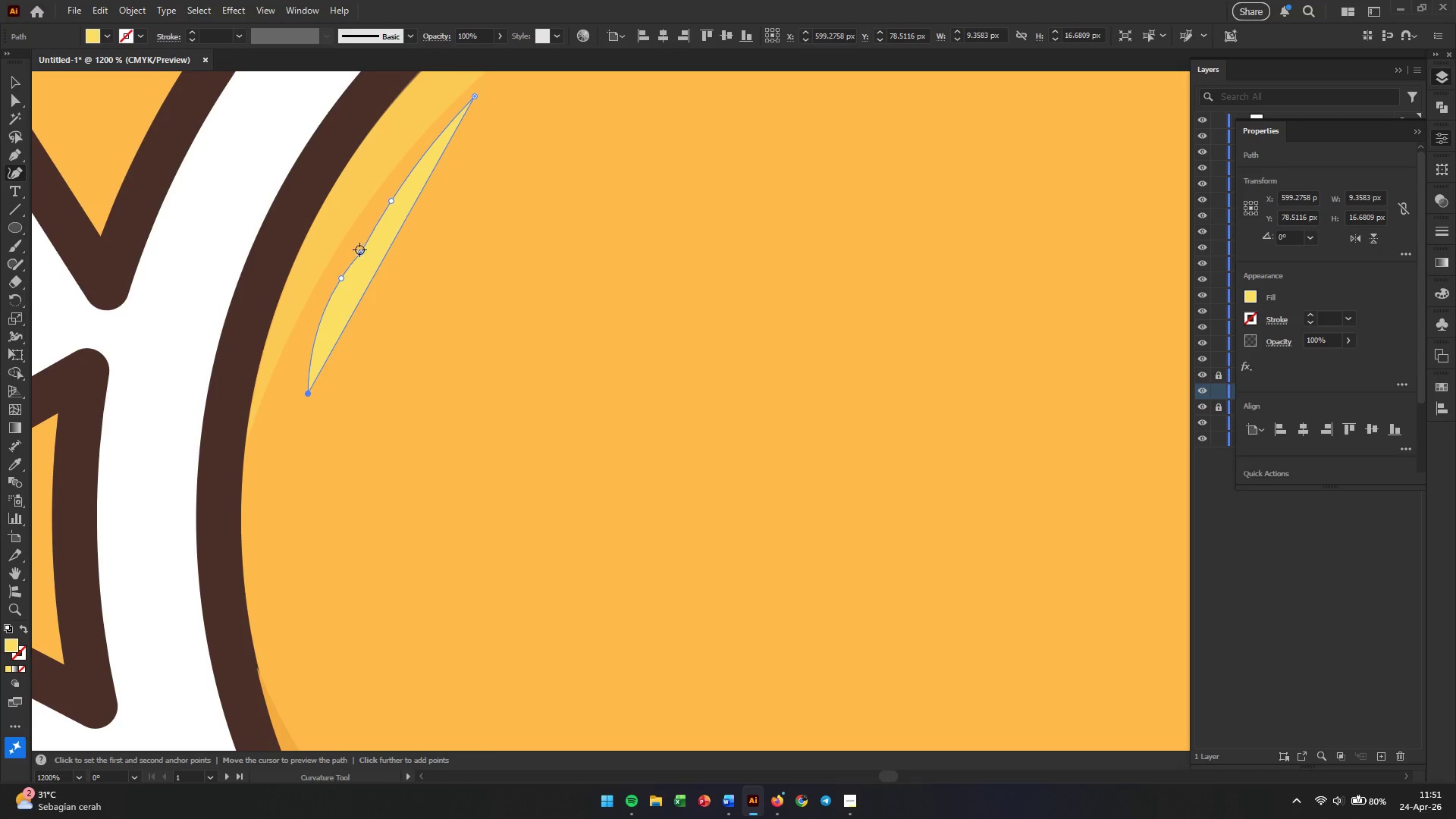 
left_click([362, 253])
 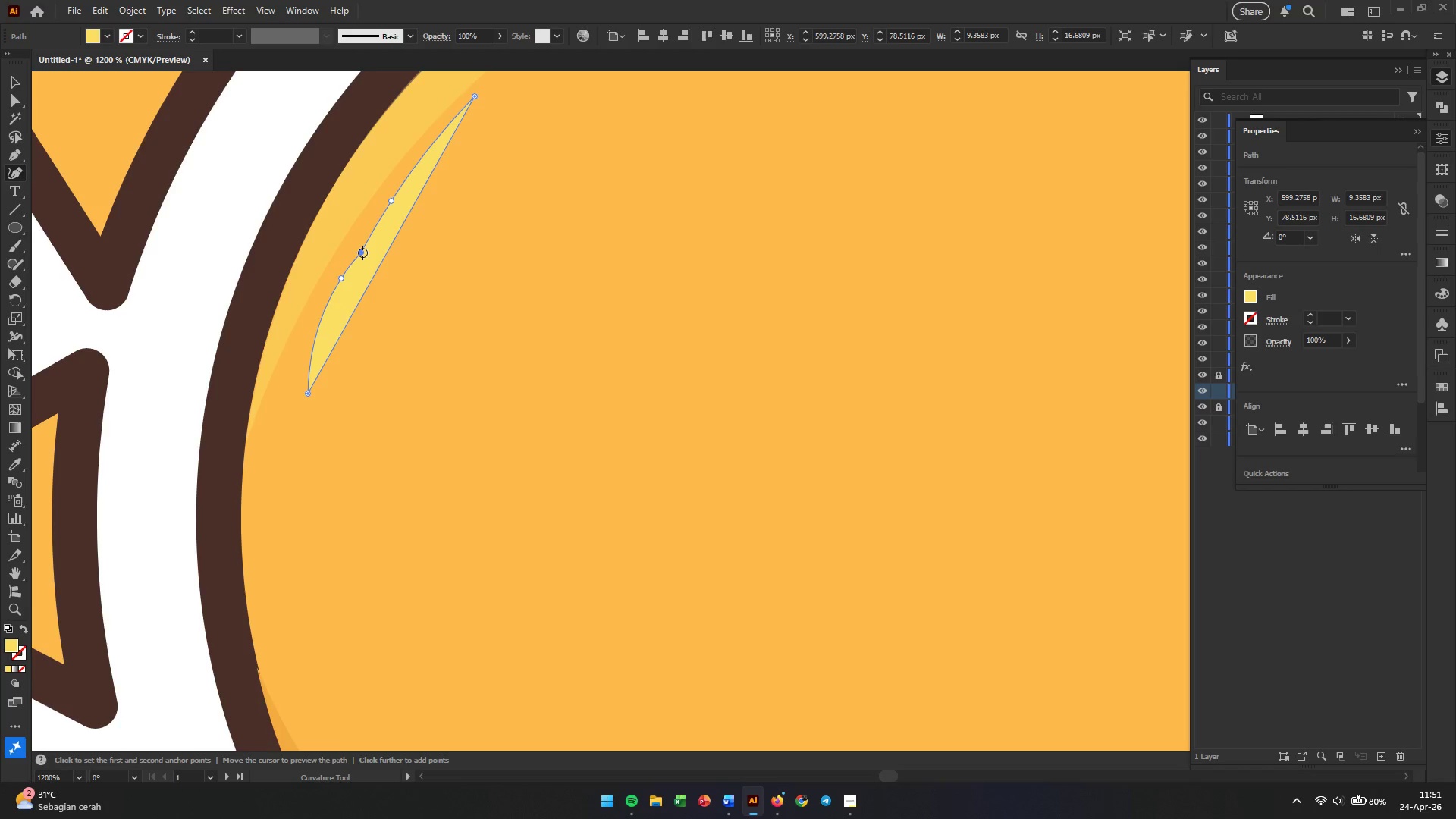 
key(Backspace)
 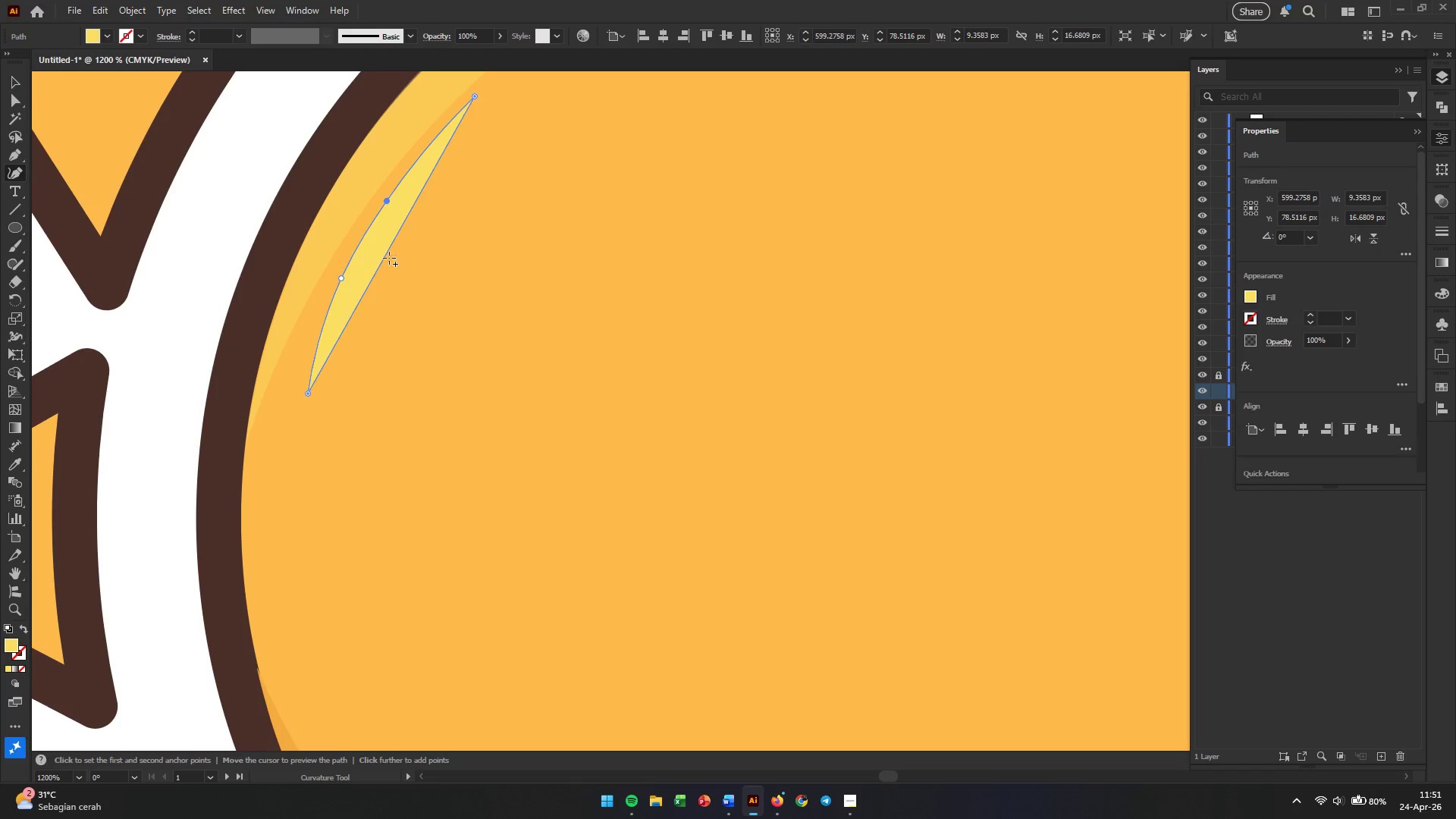 
left_click_drag(start_coordinate=[391, 240], to_coordinate=[378, 240])
 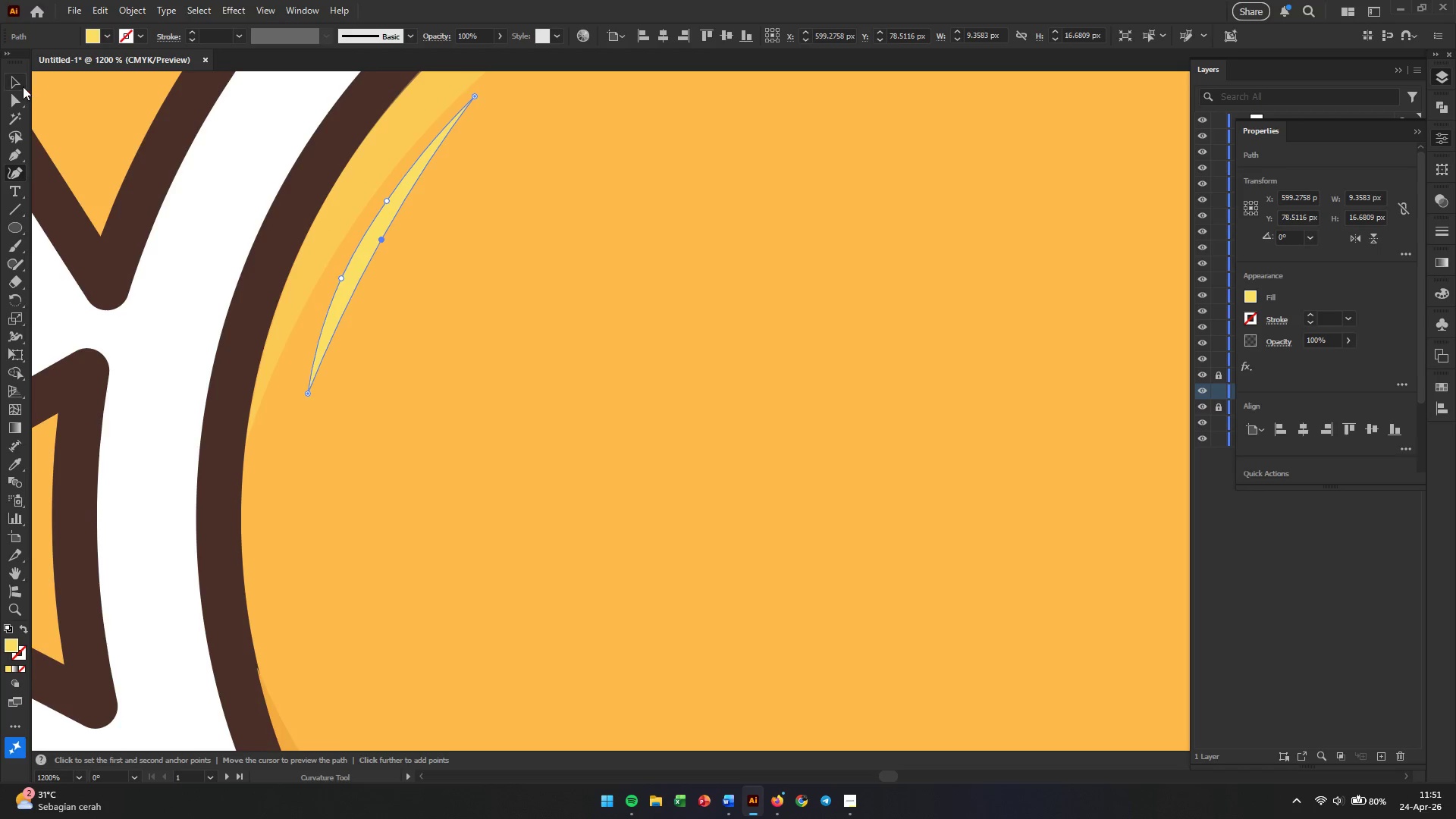 
left_click([20, 85])
 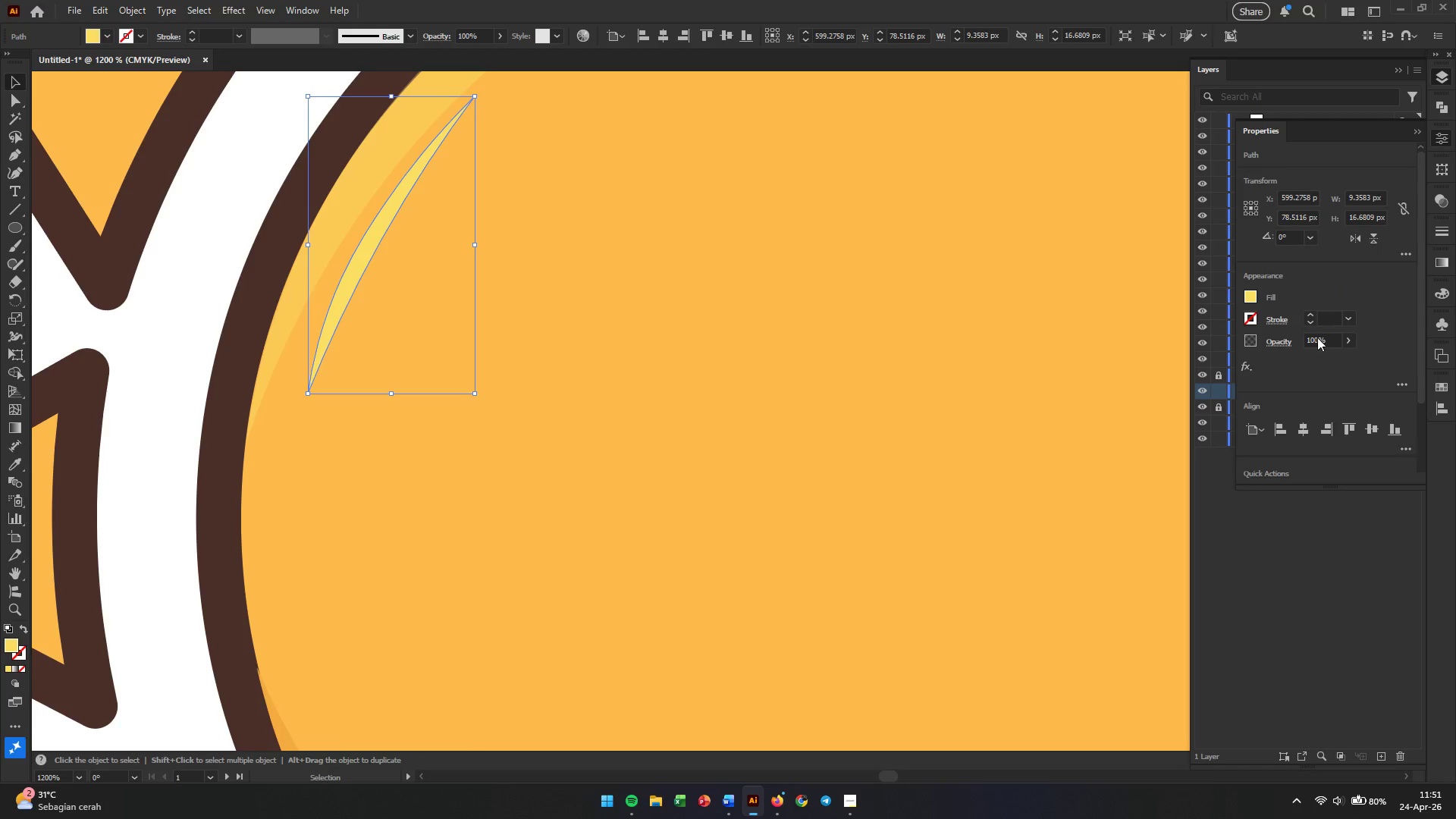 
double_click([1312, 337])
 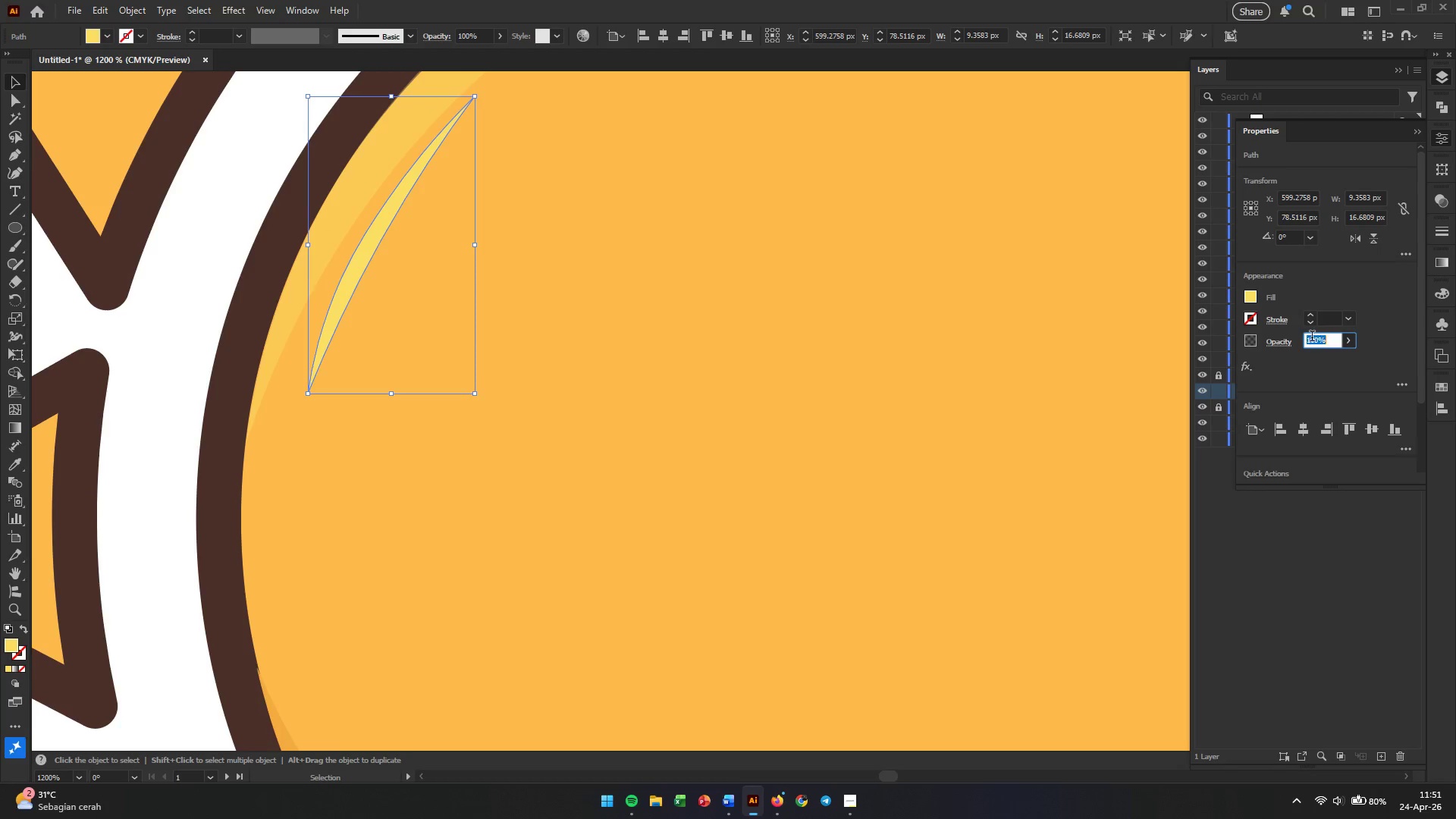 
triple_click([1312, 337])
 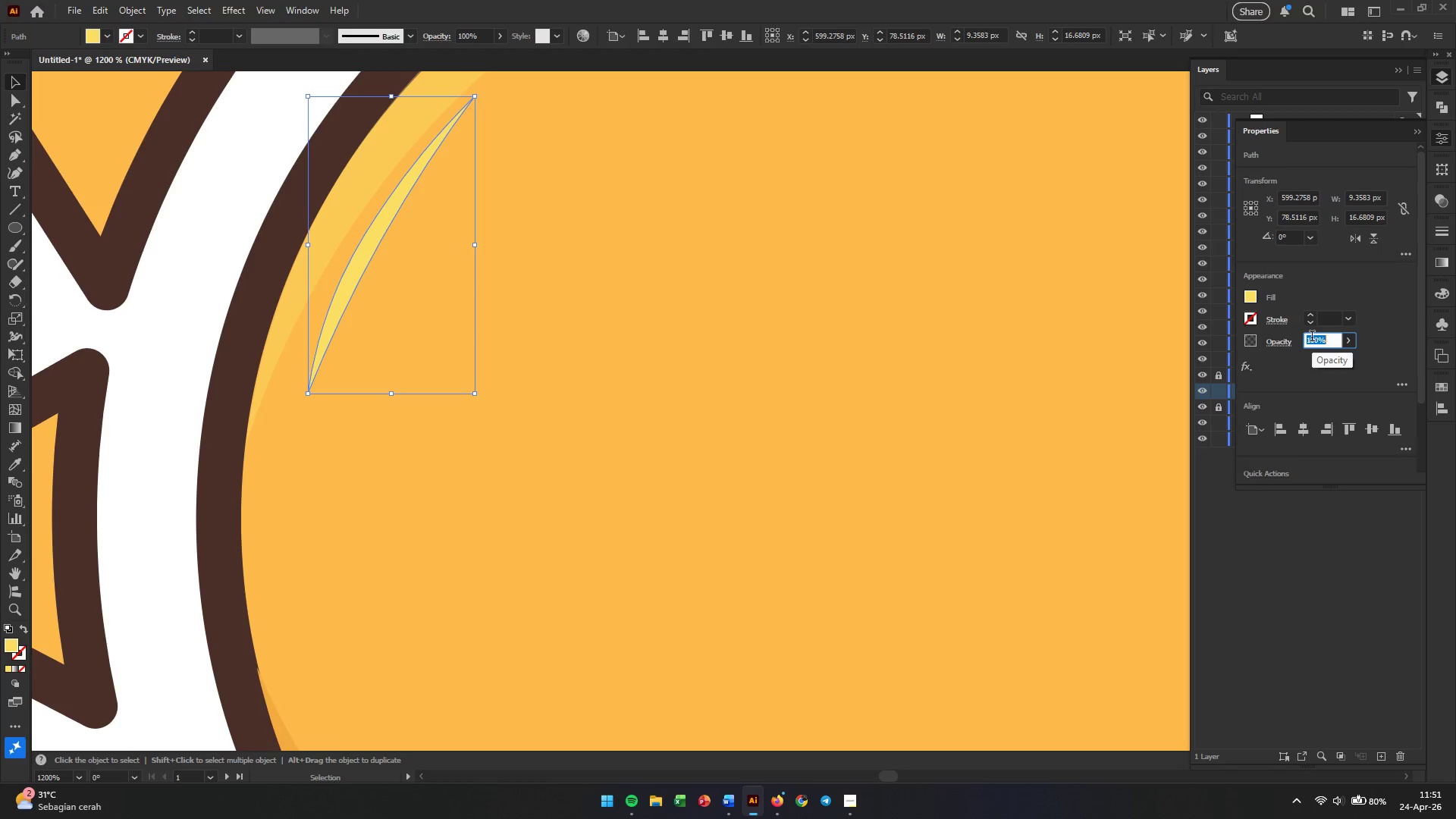 
key(Numpad4)
 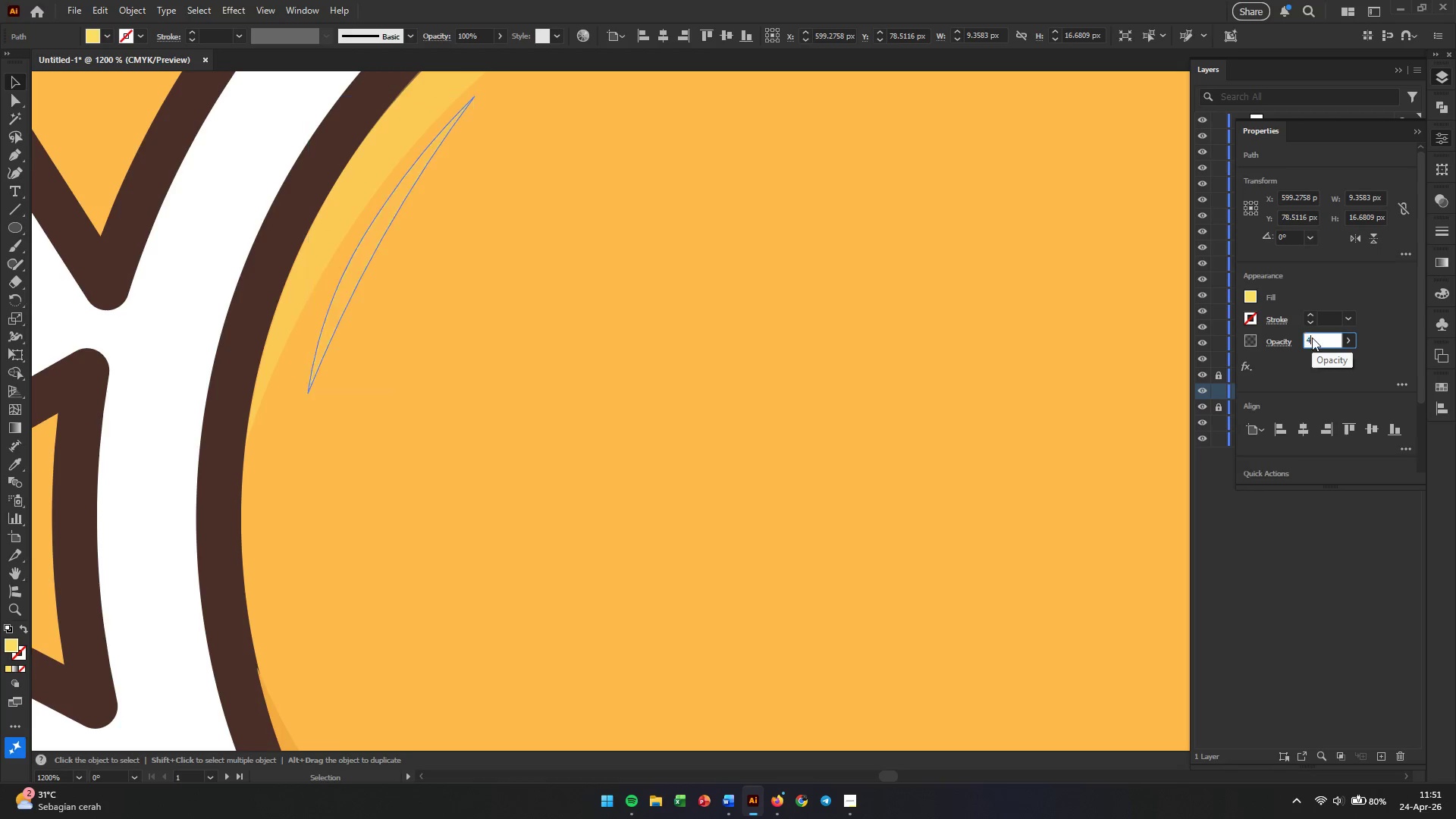 
key(Numpad5)
 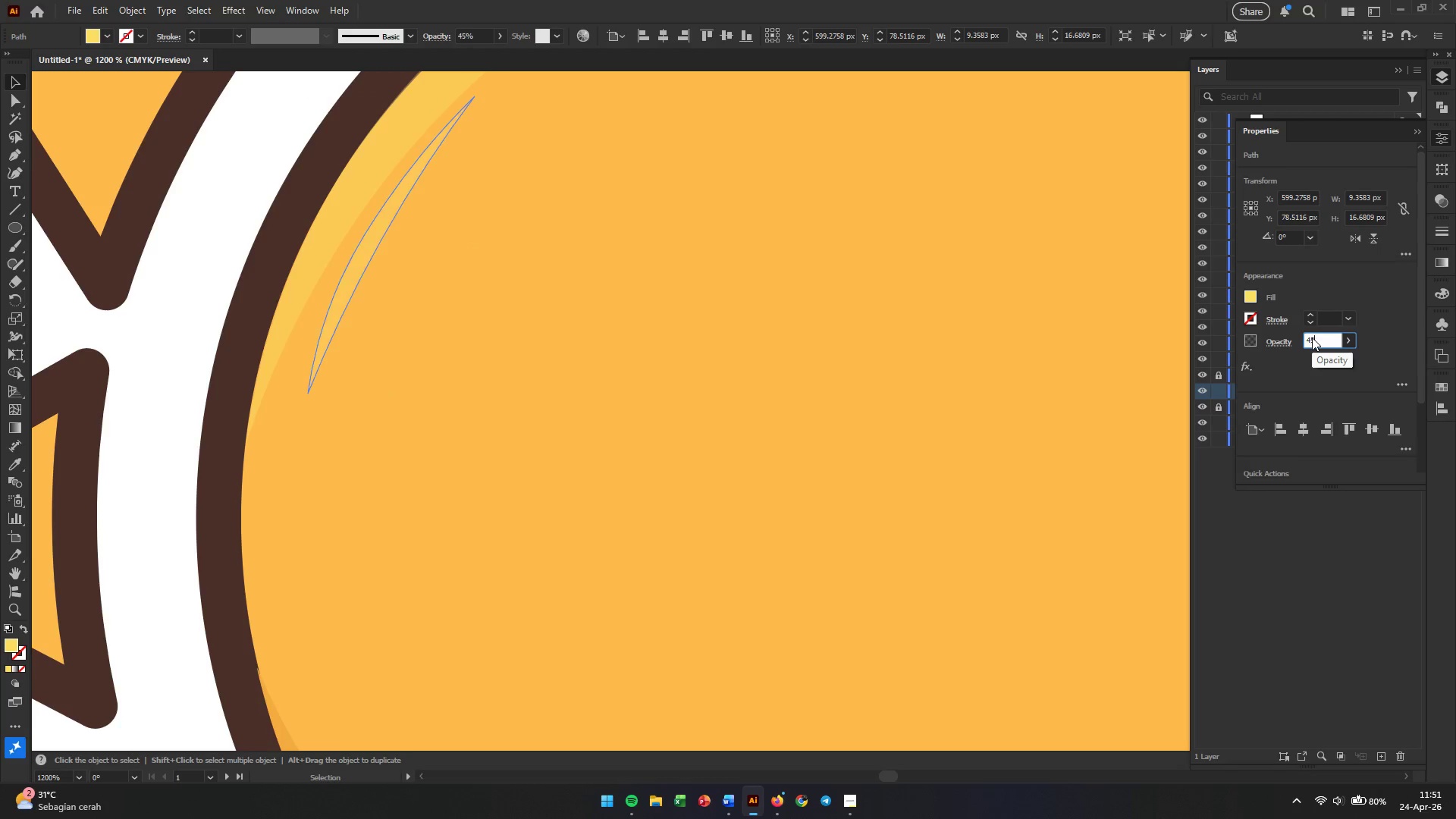 
key(Enter)
 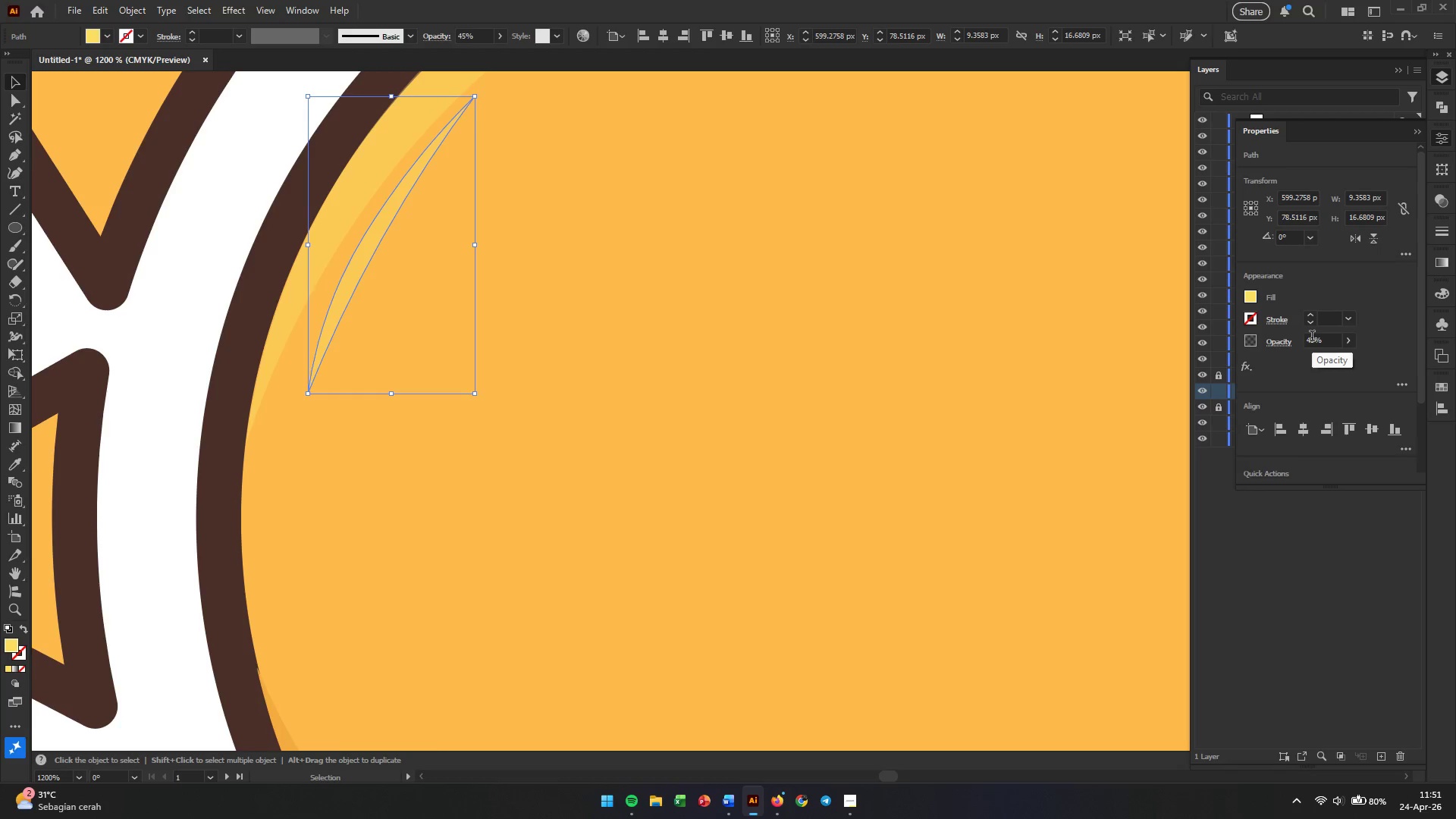 
key(Escape)
type(vc)
 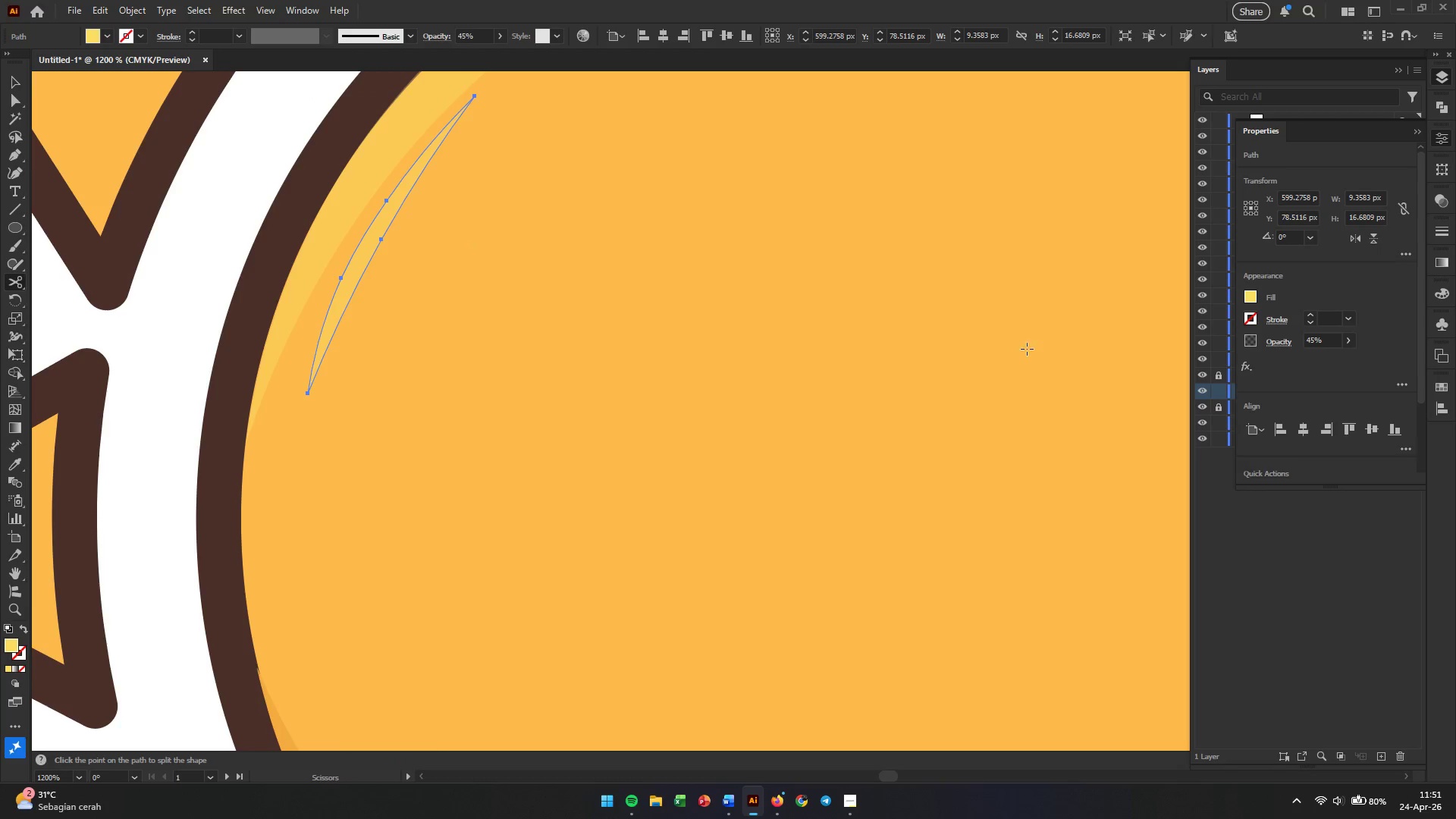 
hold_key(key=AltLeft, duration=0.42)
scroll: coordinate [731, 286], scroll_direction: down, amount: 3.0
 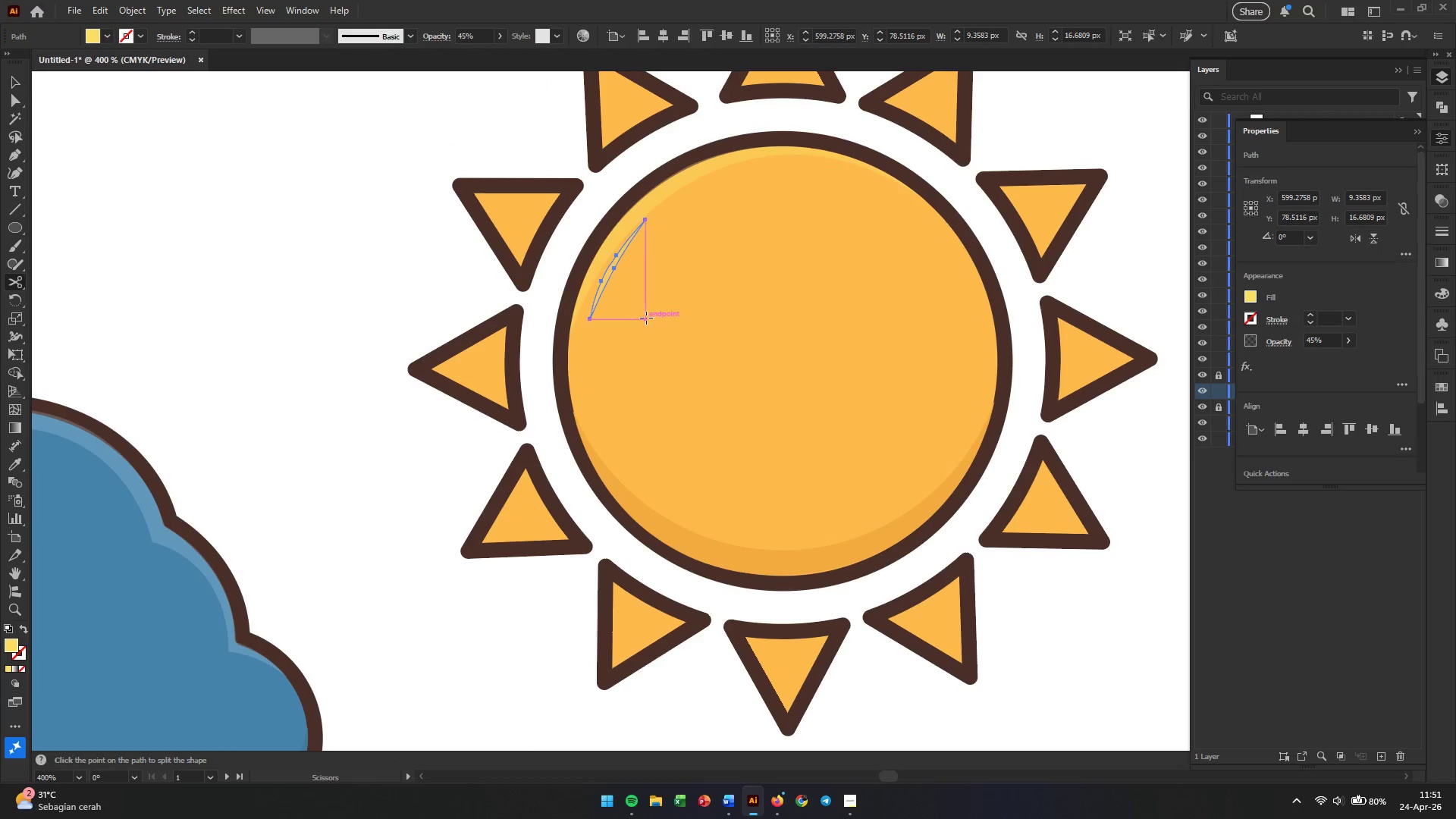 
type(vv)
 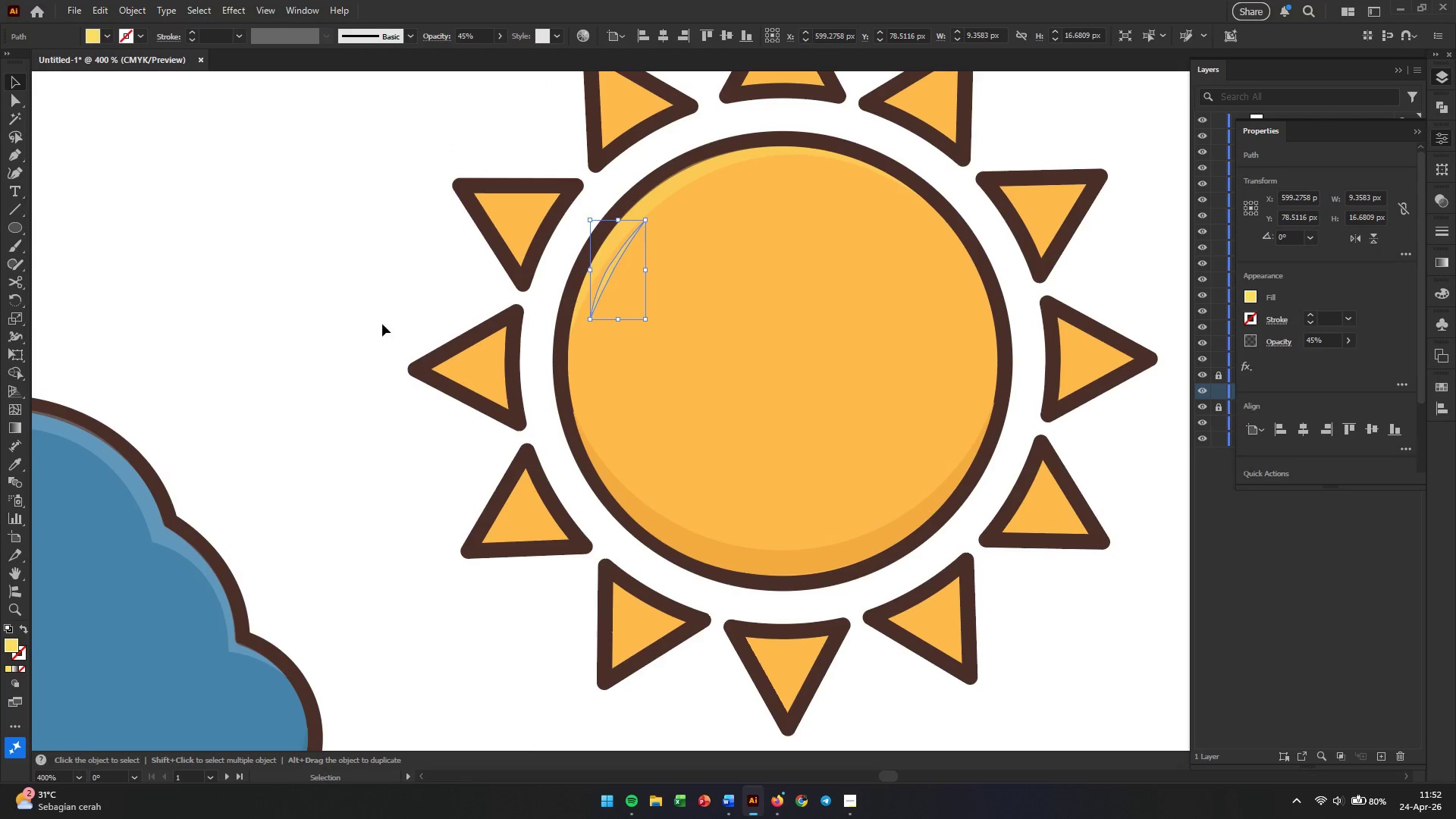 
left_click([287, 315])
 